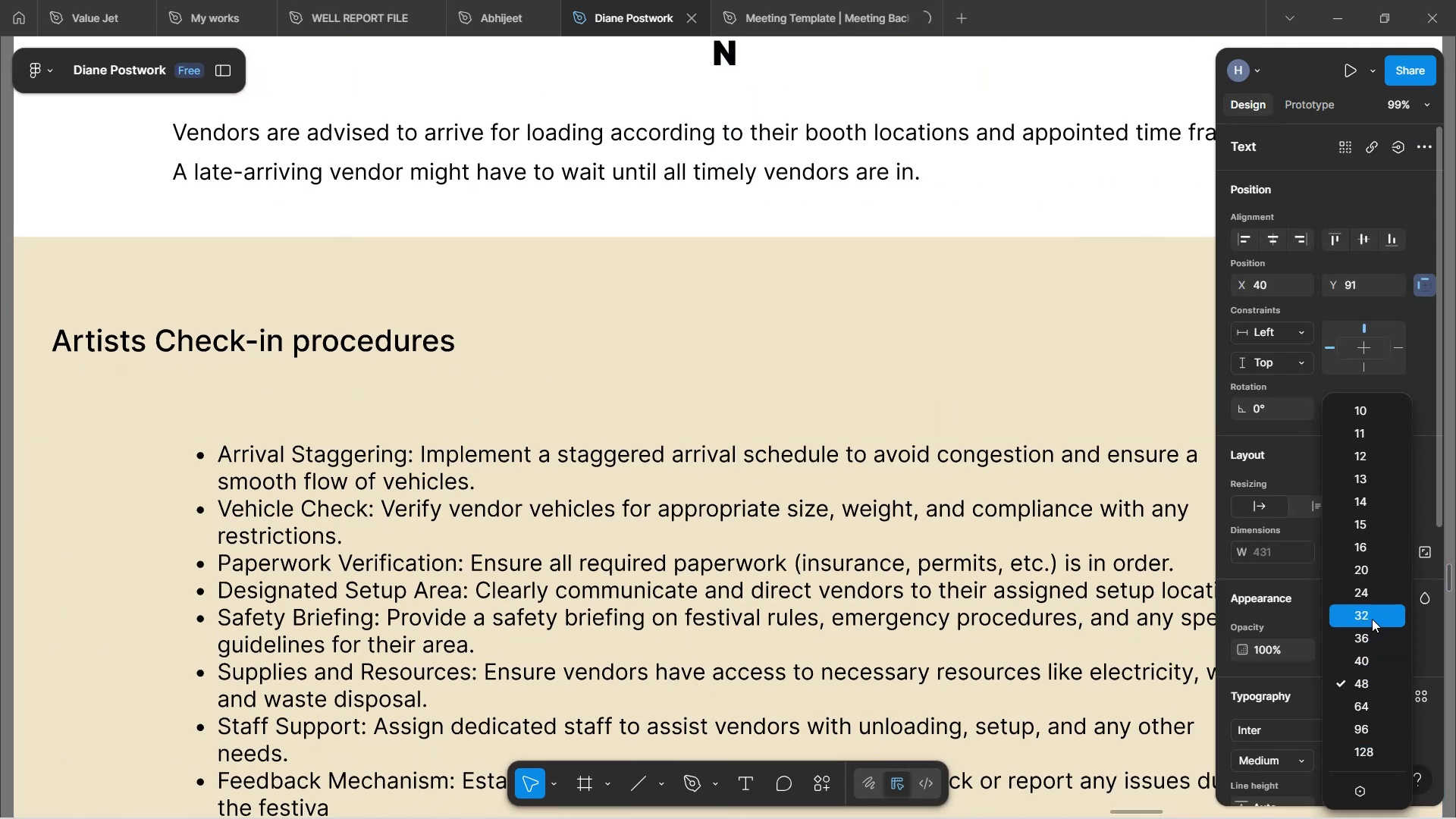 
left_click([1372, 619])
 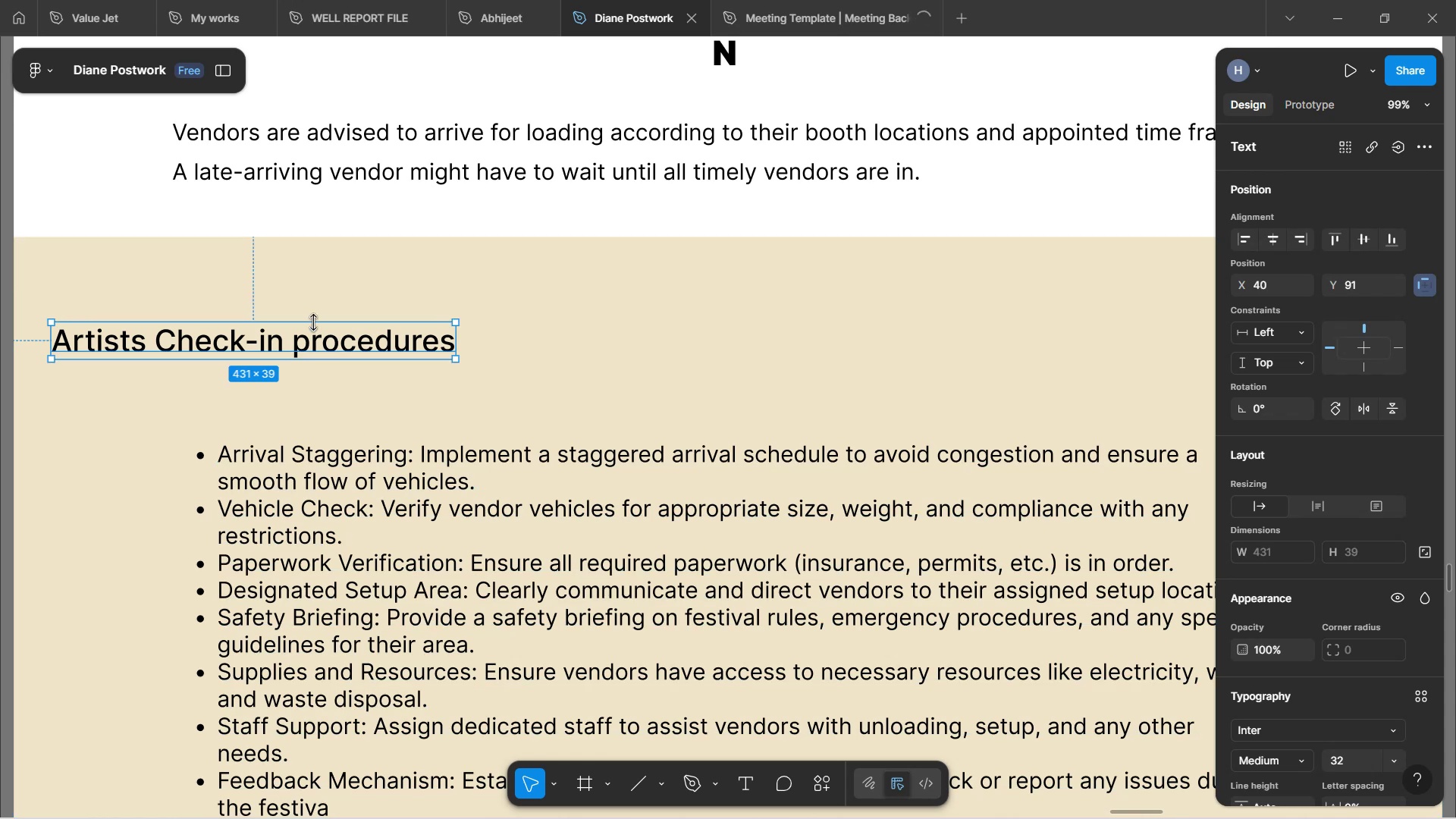 
left_click_drag(start_coordinate=[334, 339], to_coordinate=[448, 289])
 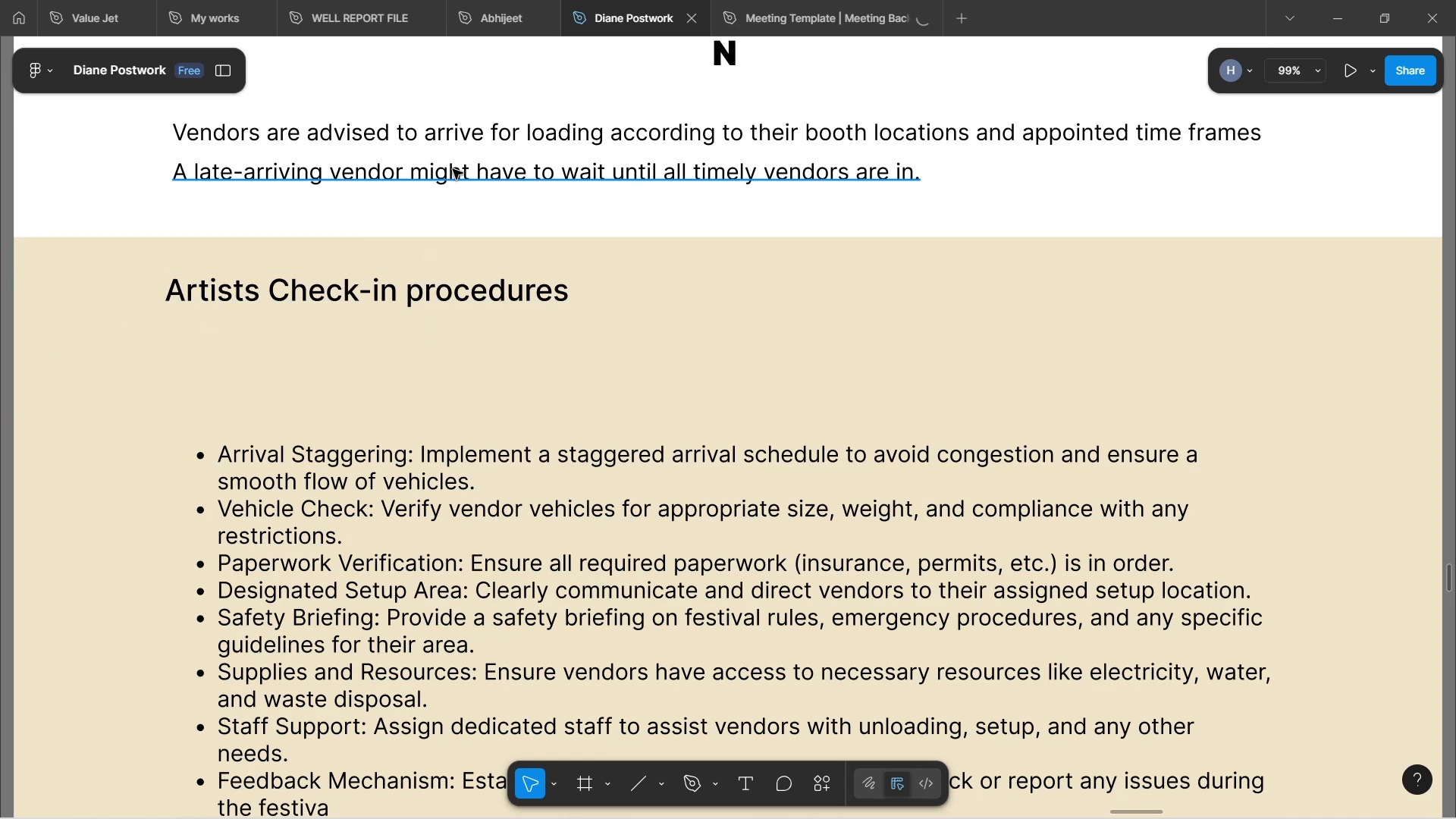 
wait(8.45)
 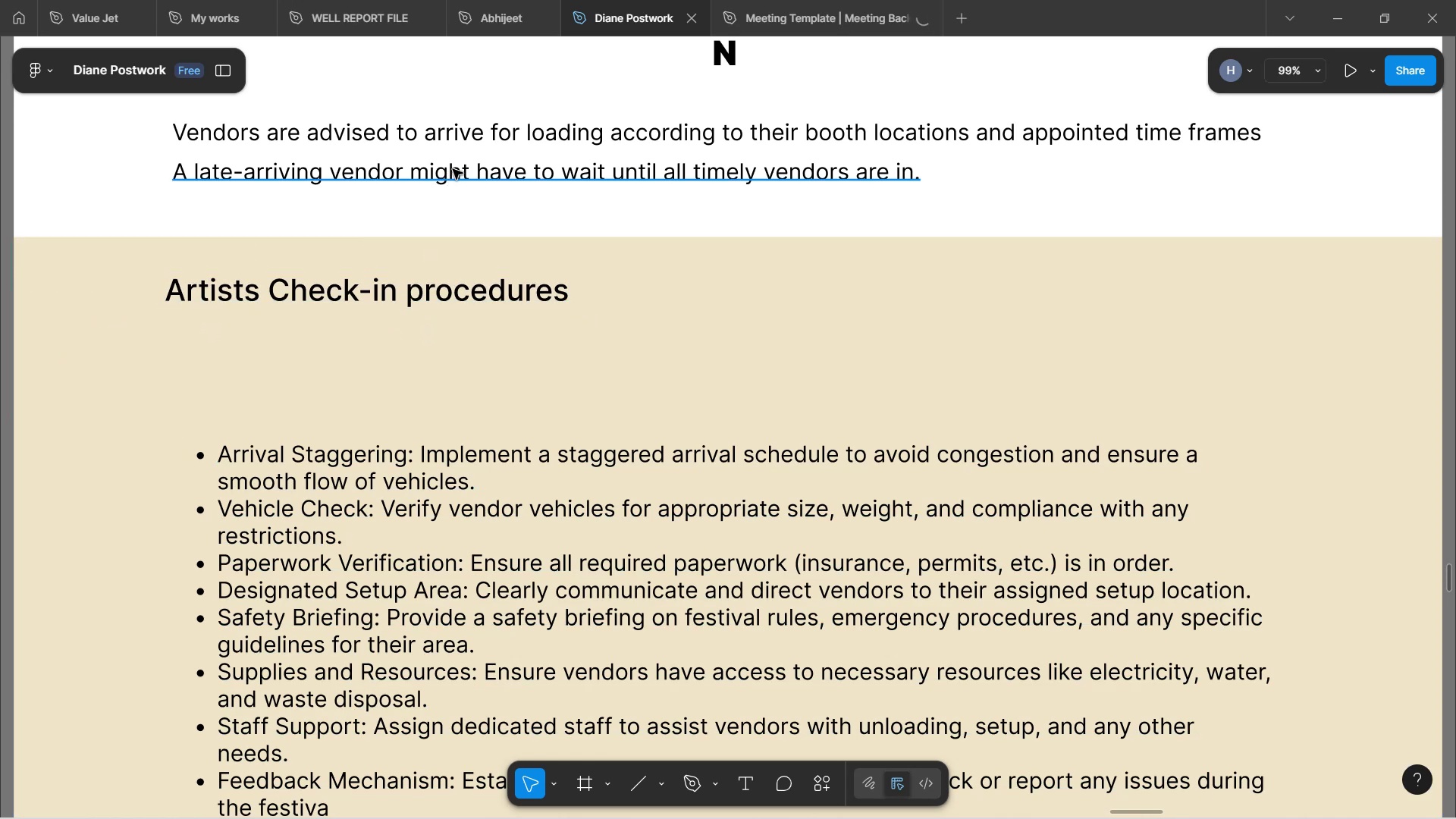 
scroll: coordinate [612, 345], scroll_direction: down, amount: 13.0
 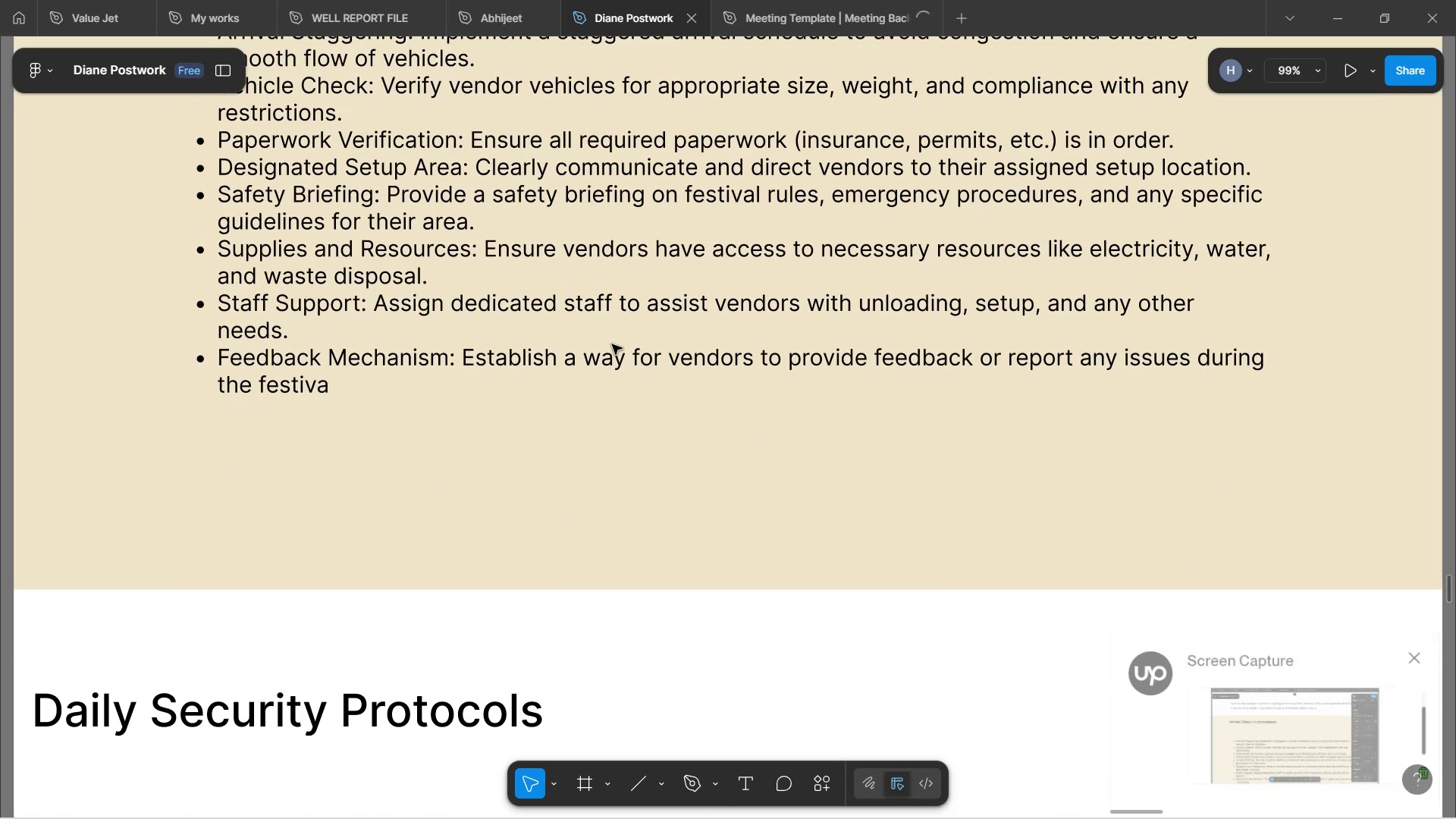 
scroll: coordinate [628, 318], scroll_direction: up, amount: 9.0
 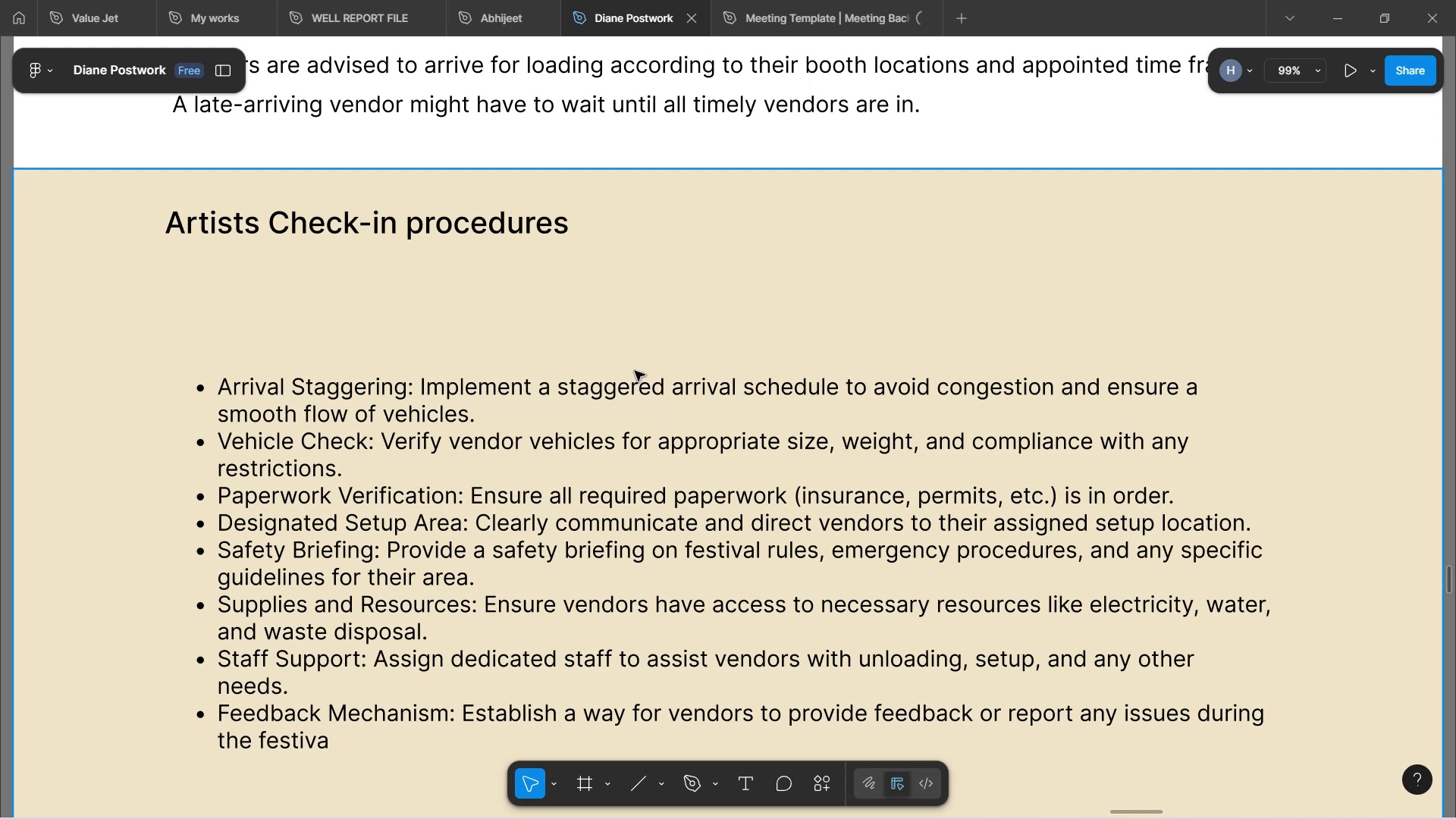 
wait(12.13)
 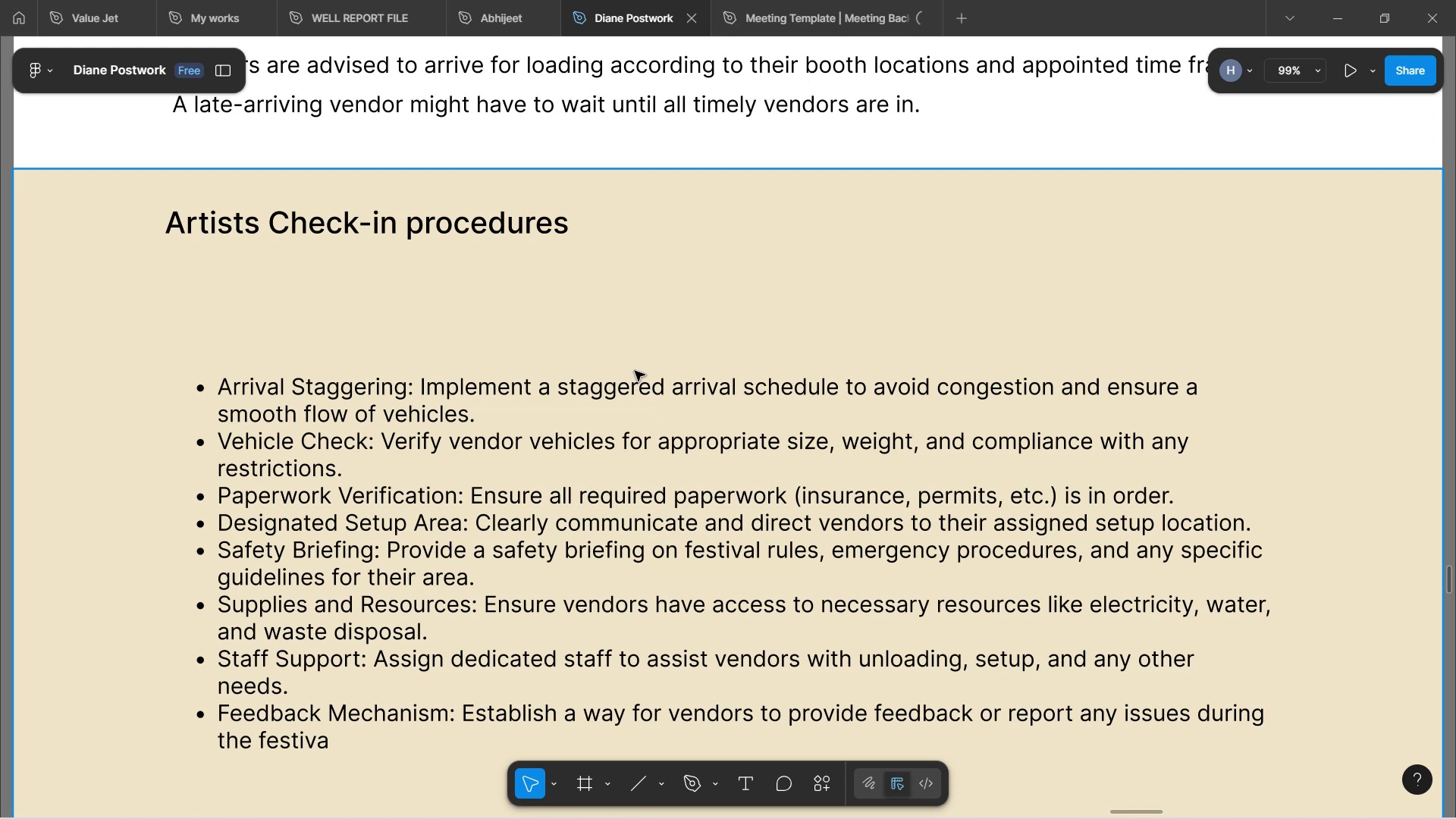 
left_click([393, 391])
 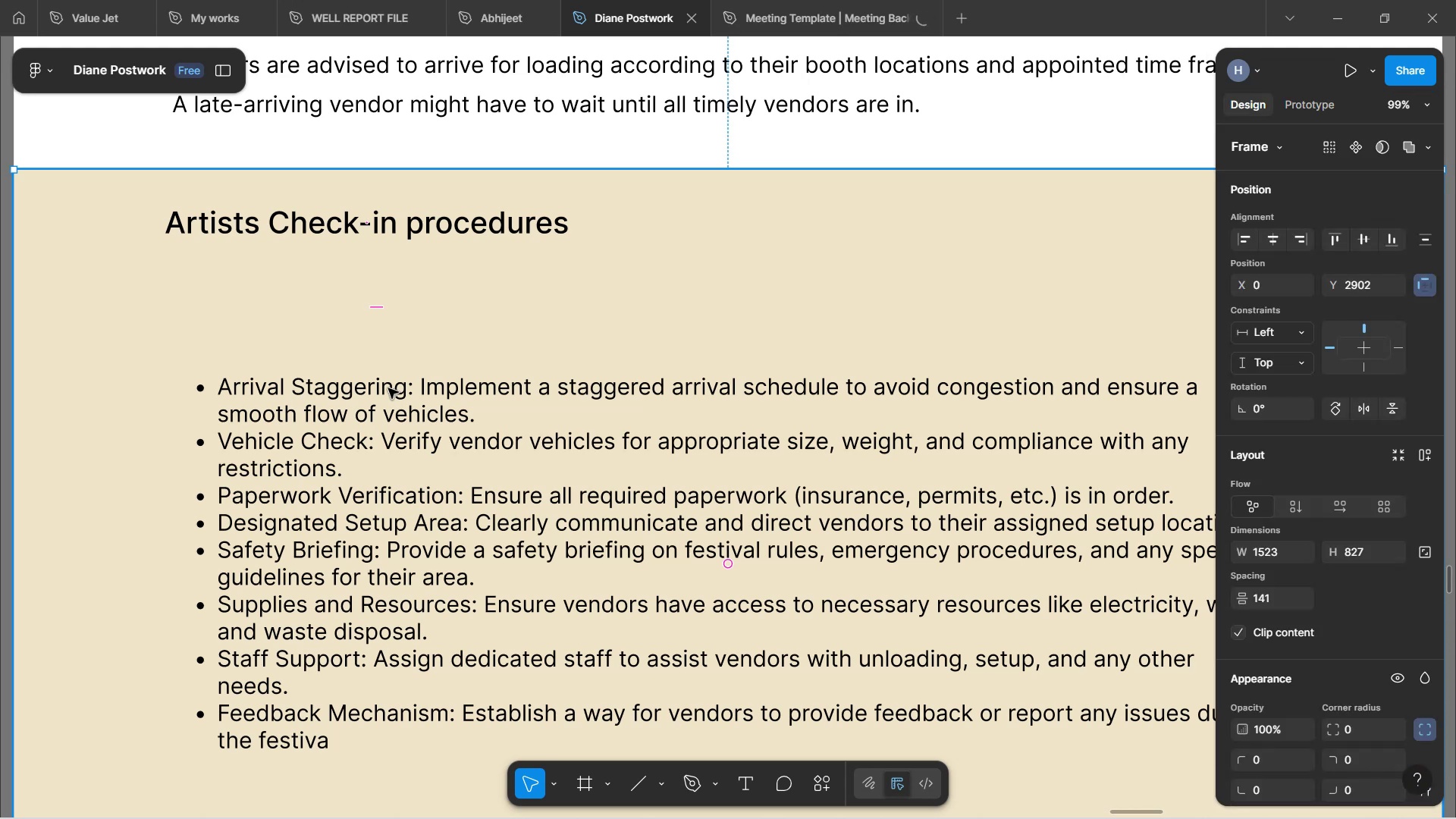 
double_click([388, 388])
 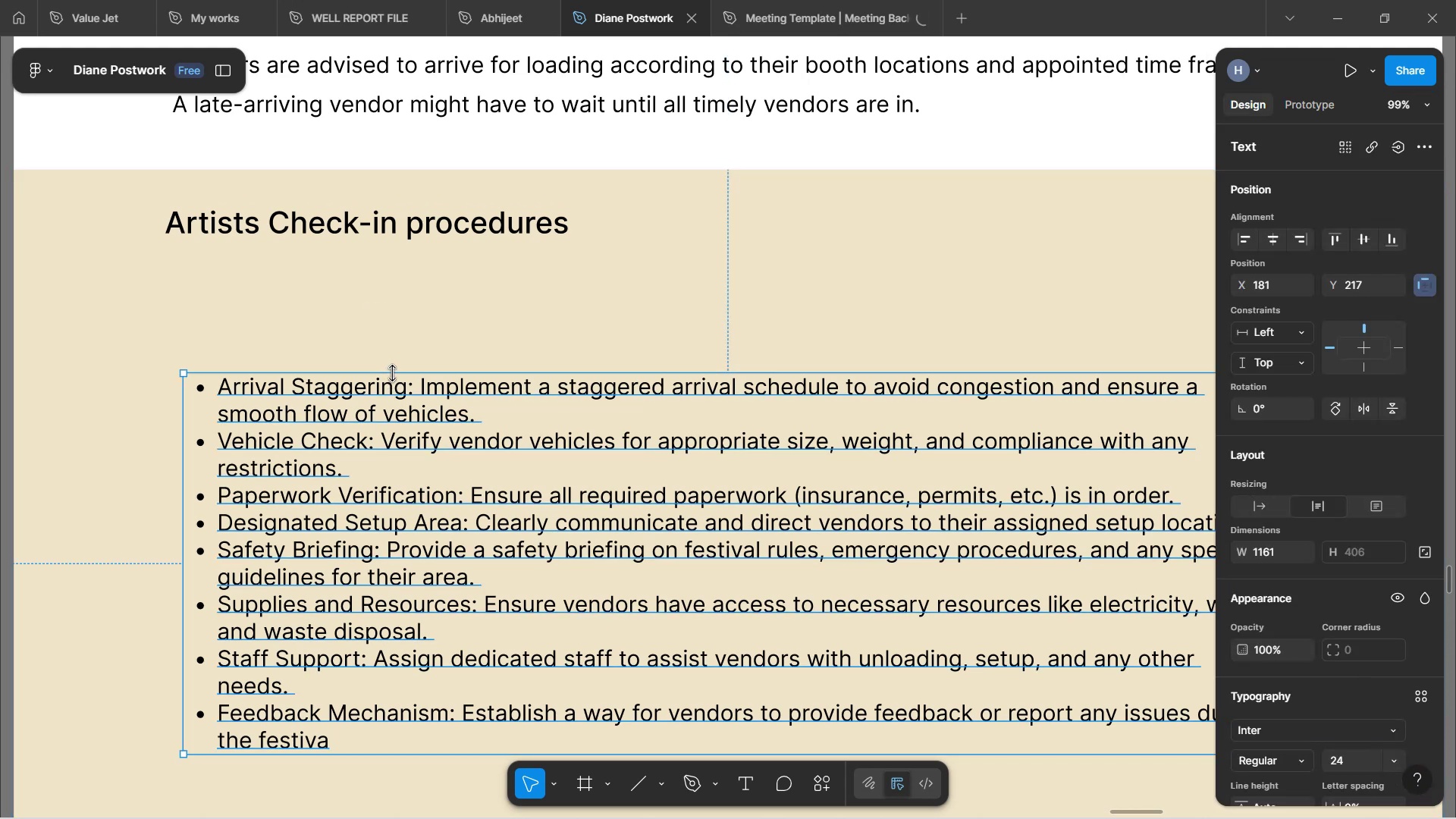 
wait(7.22)
 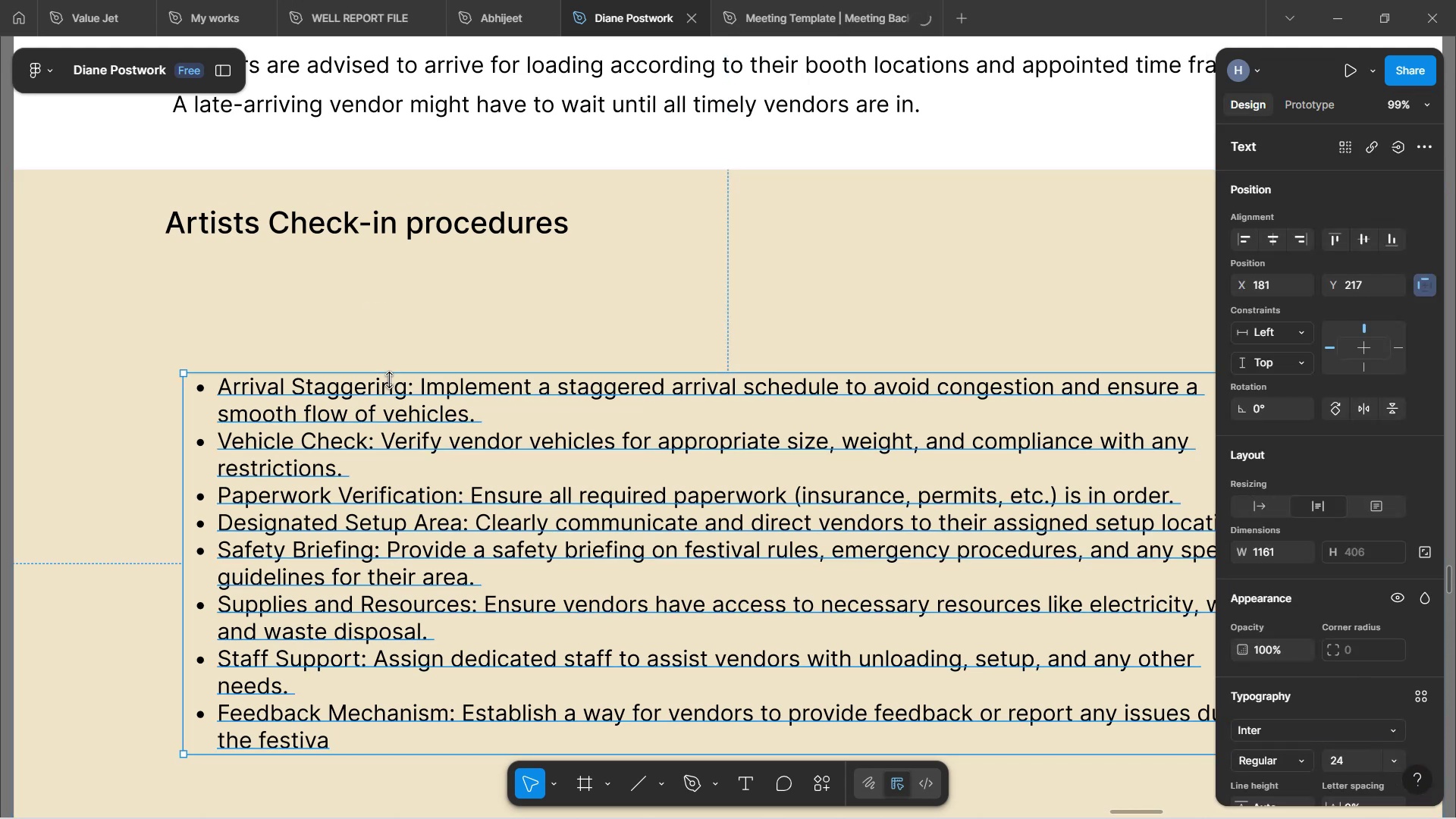 
double_click([406, 412])
 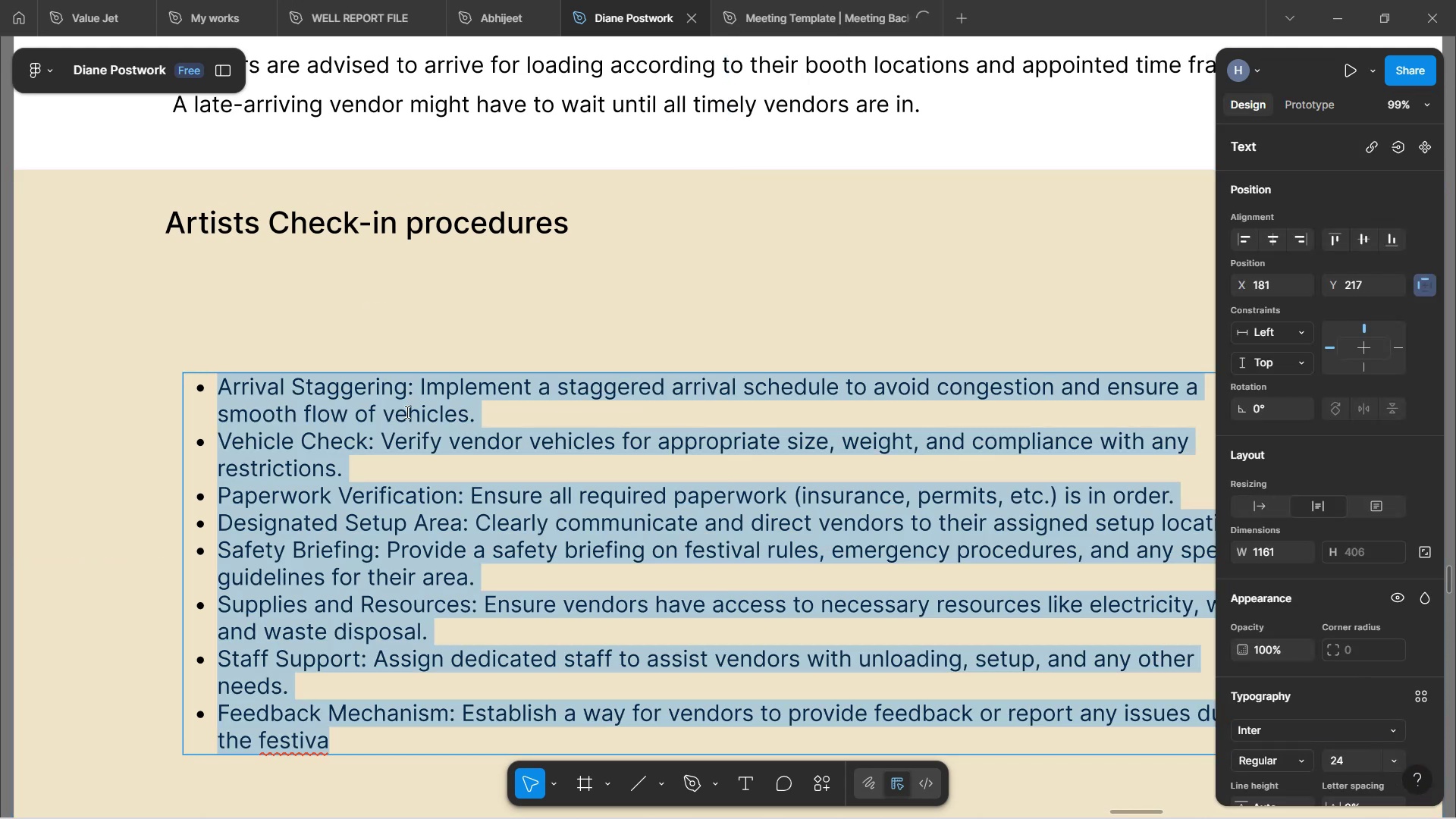 
left_click([407, 413])
 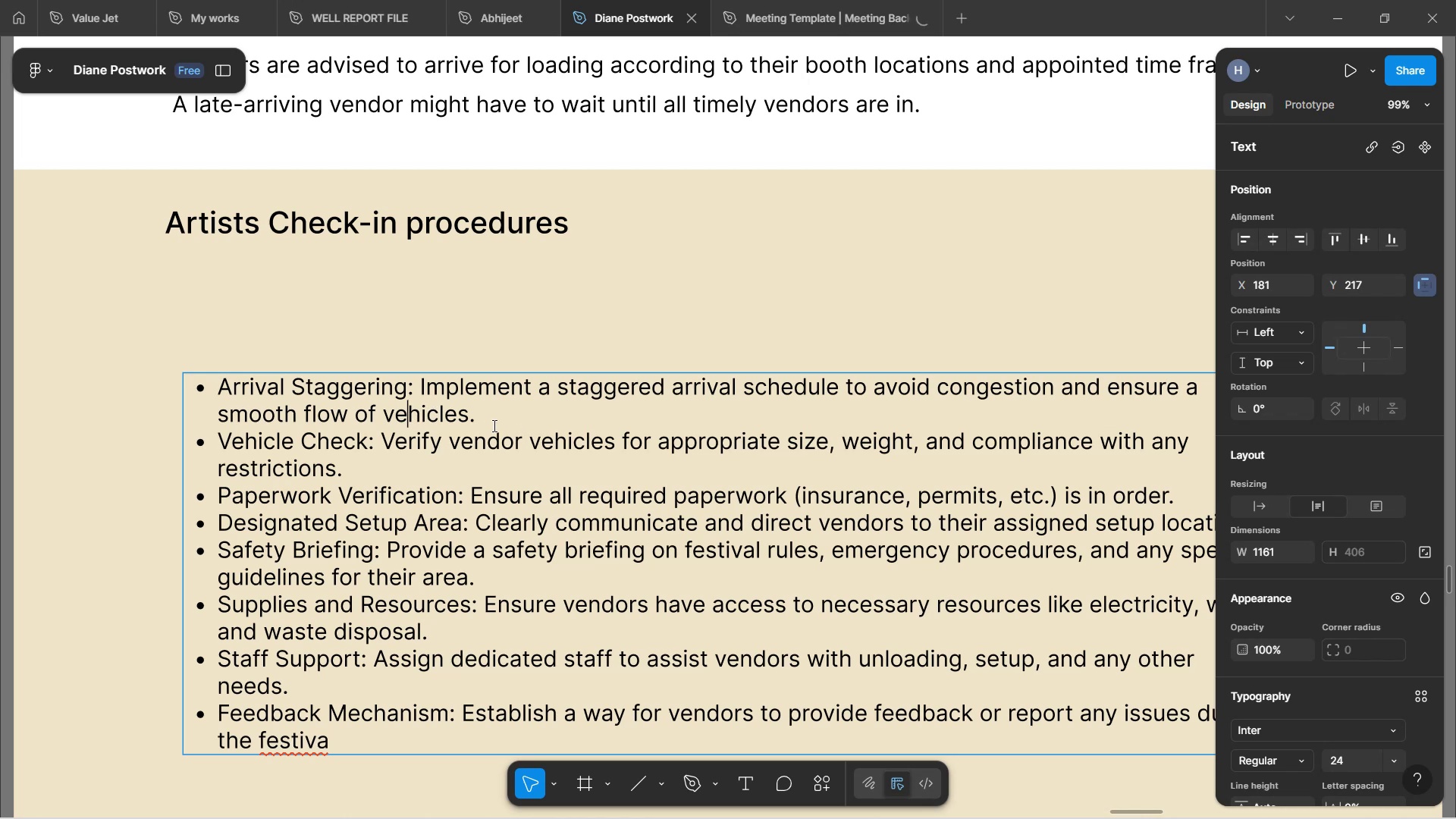 
wait(5.93)
 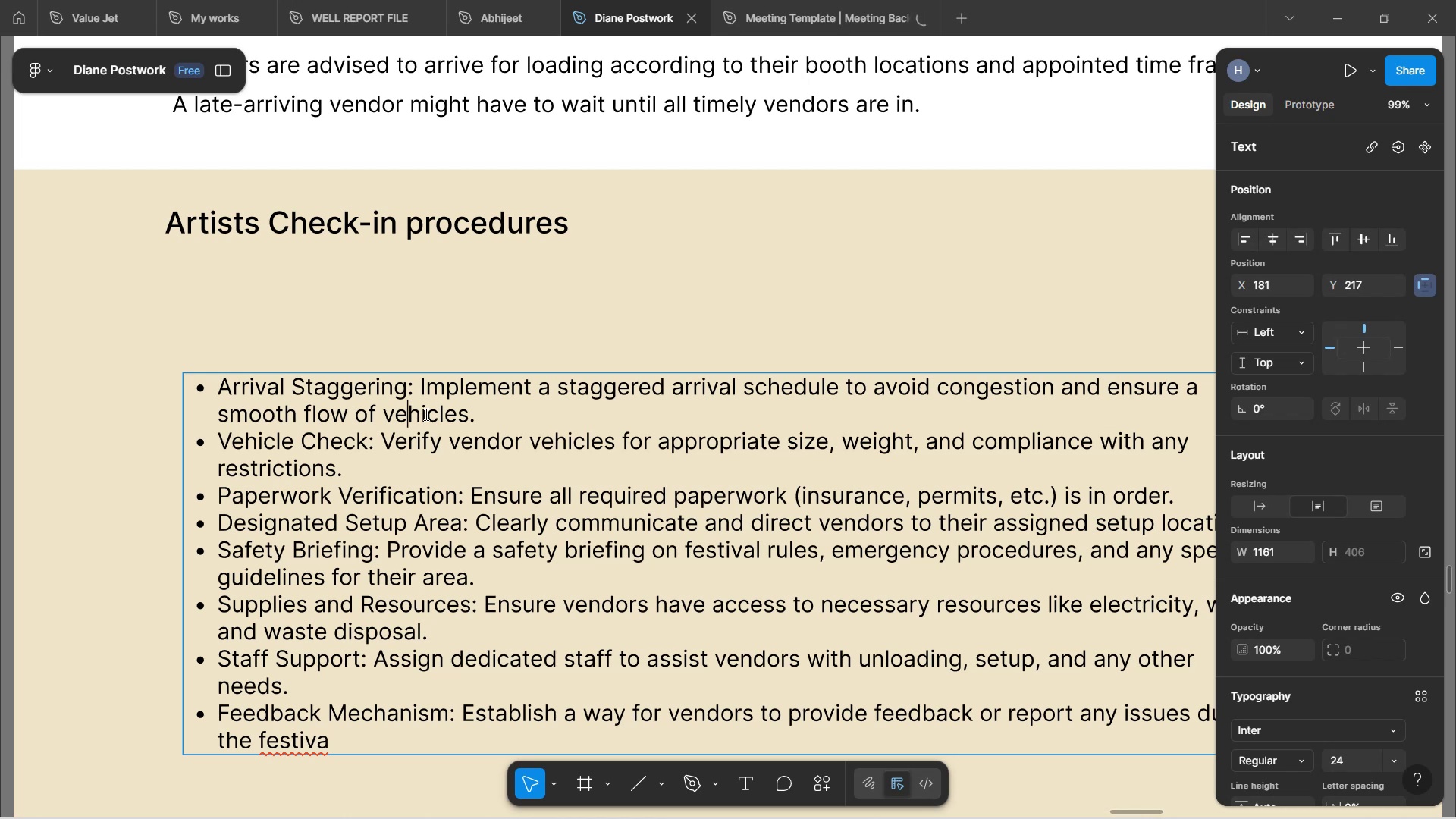 
left_click([560, 323])
 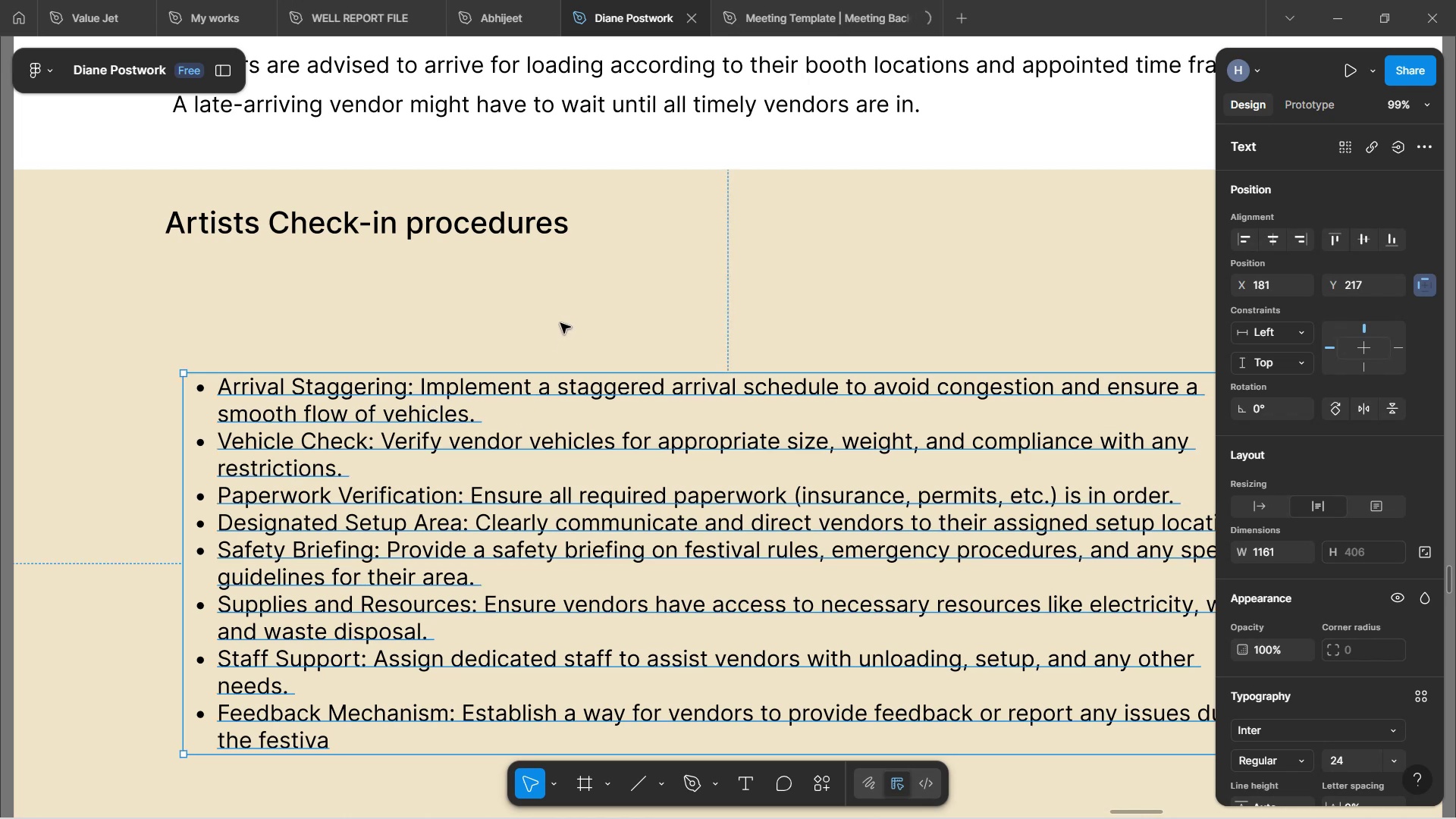 
scroll: coordinate [560, 323], scroll_direction: up, amount: 3.0
 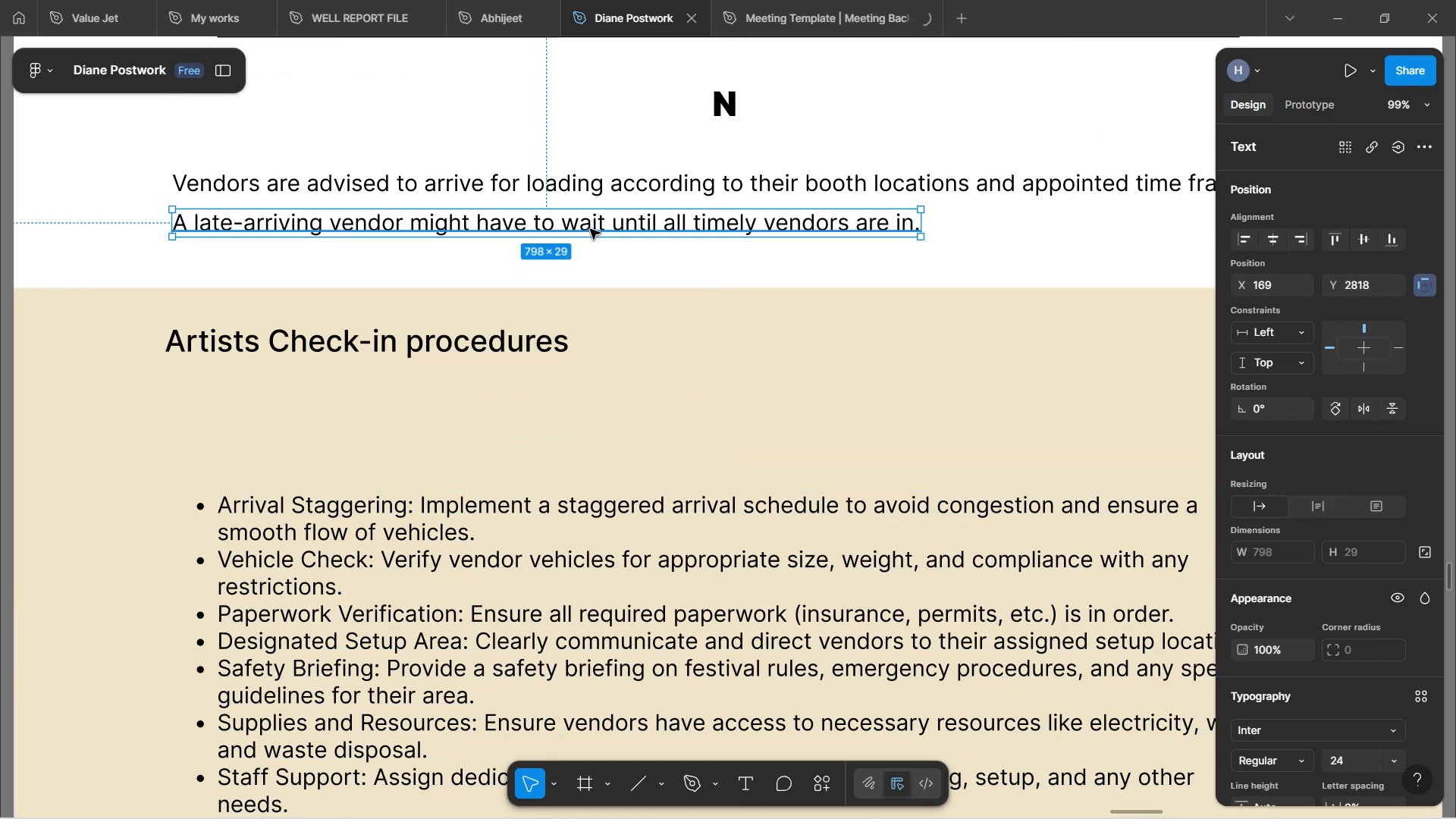 
hold_key(key=AltLeft, duration=1.56)
left_click_drag(start_coordinate=[597, 226], to_coordinate=[587, 407])
 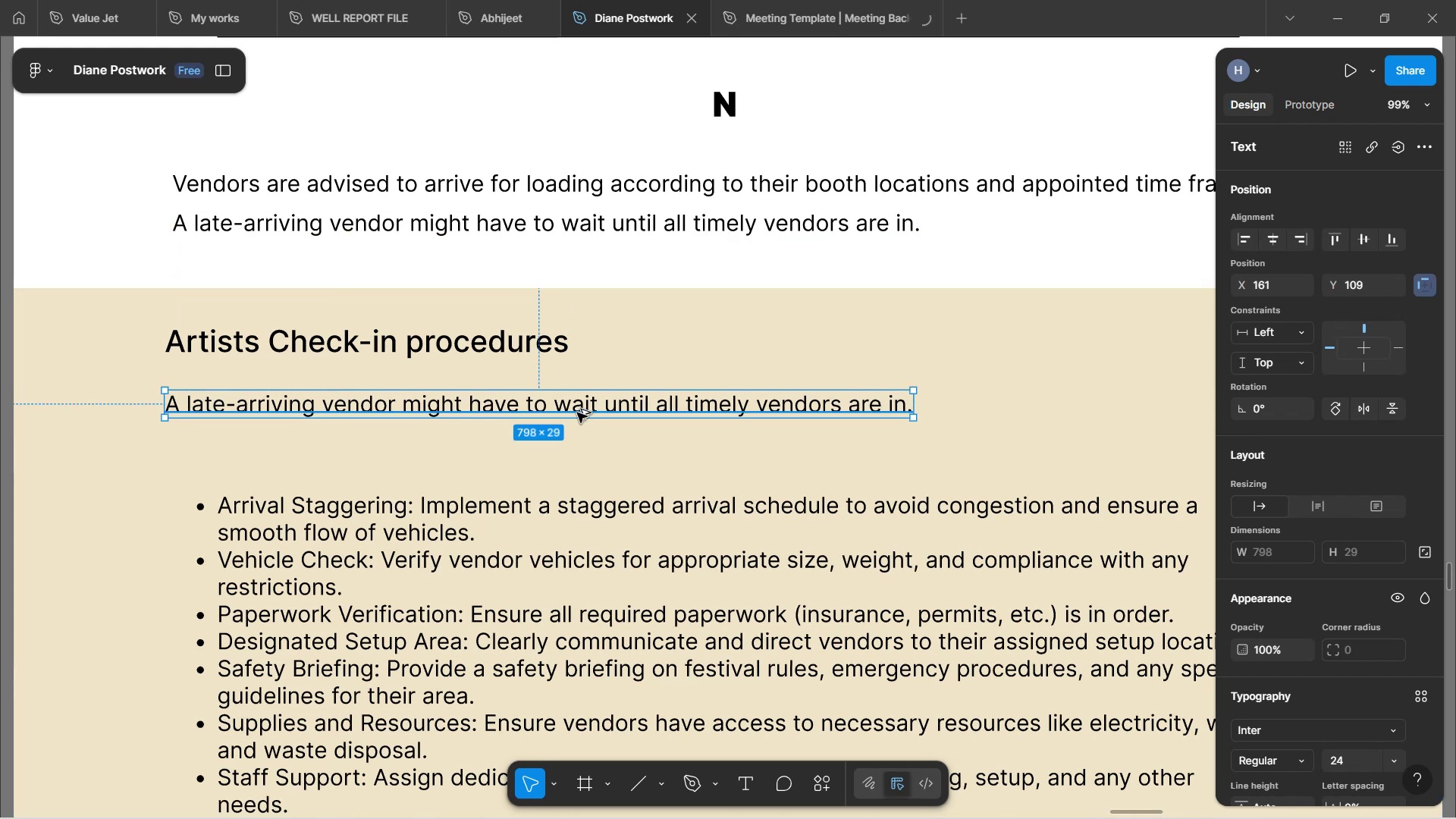 
hold_key(key=AltLeft, duration=0.84)
 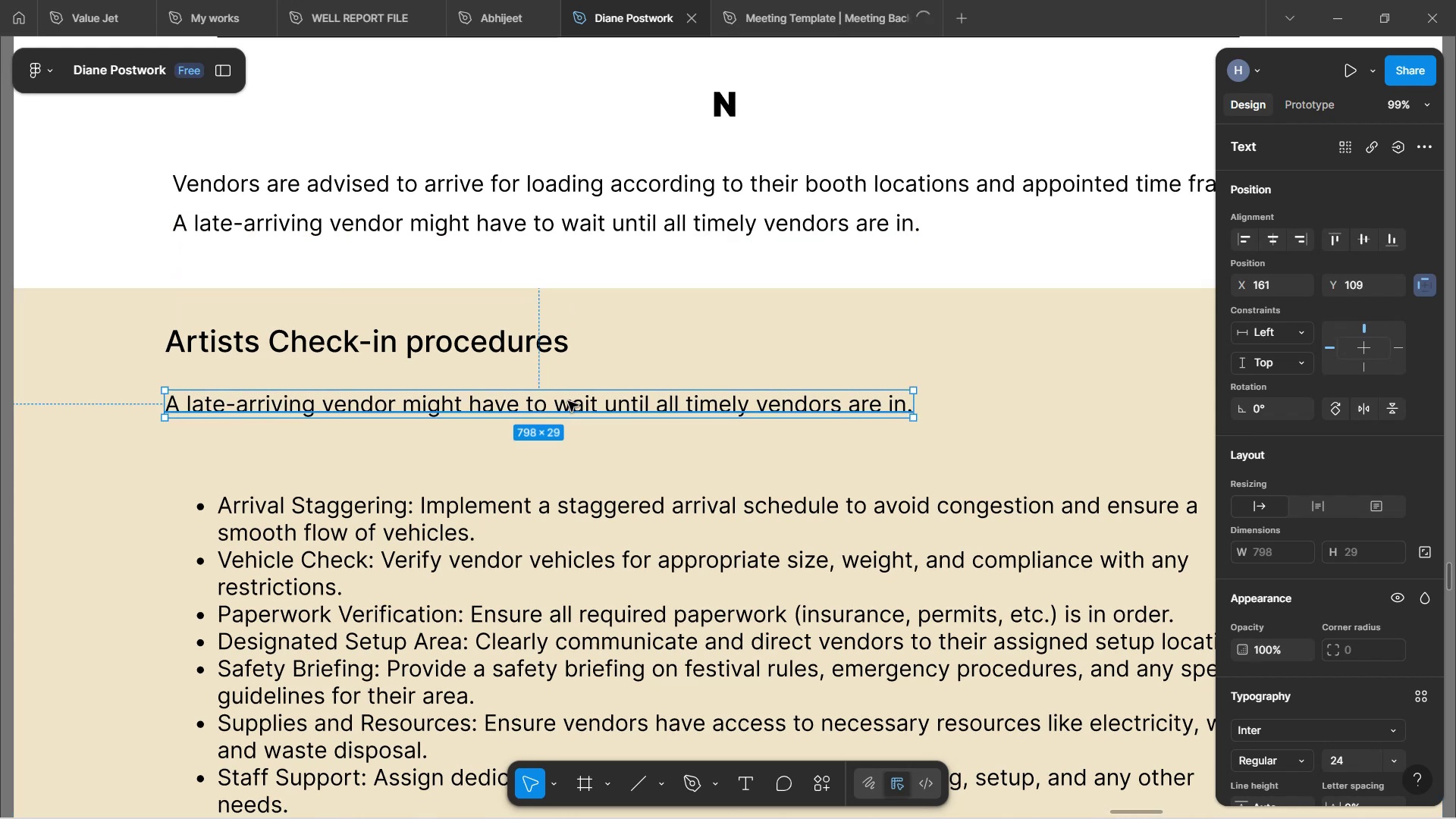 
double_click([570, 399])
 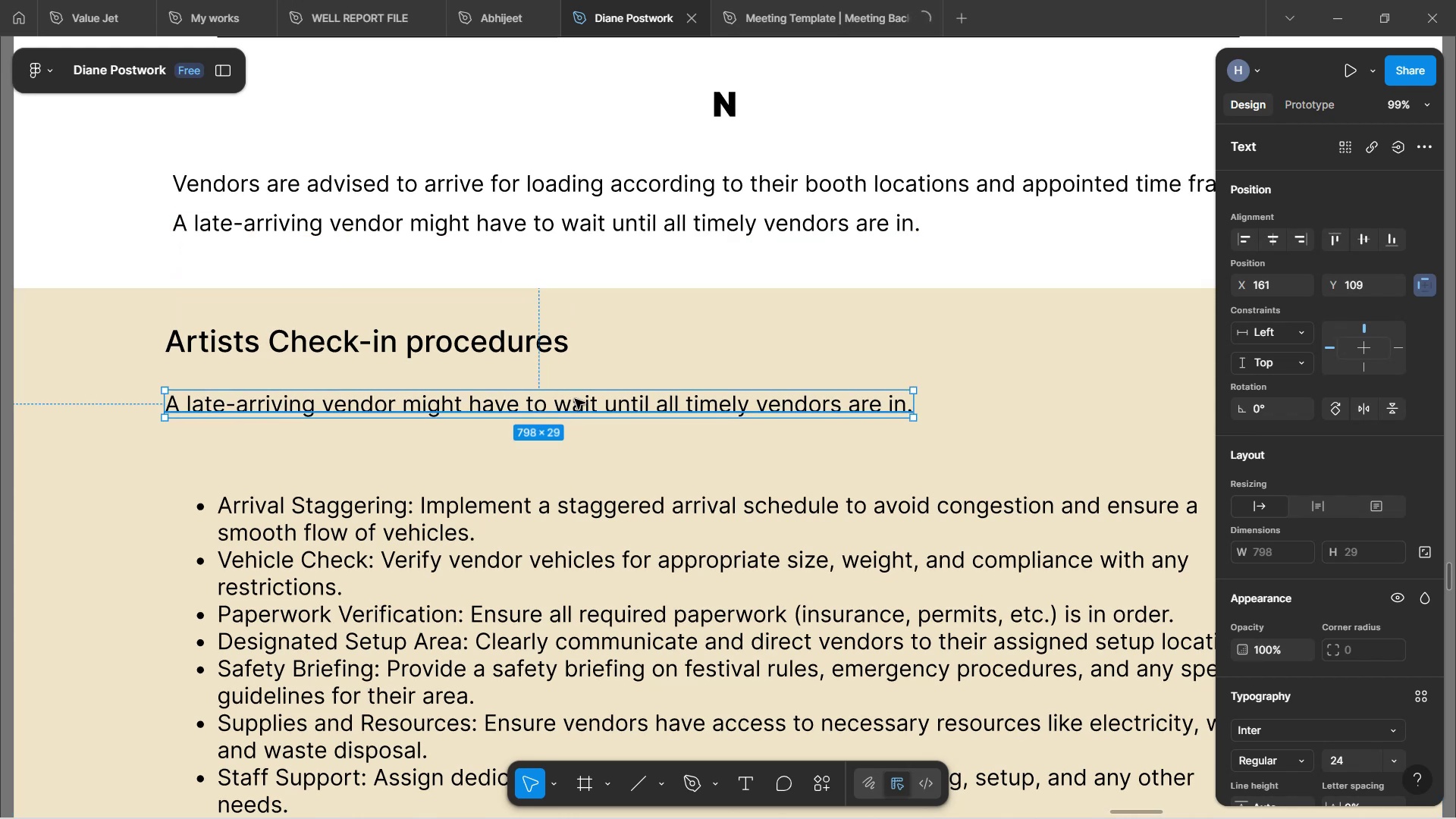 
left_click([587, 406])
 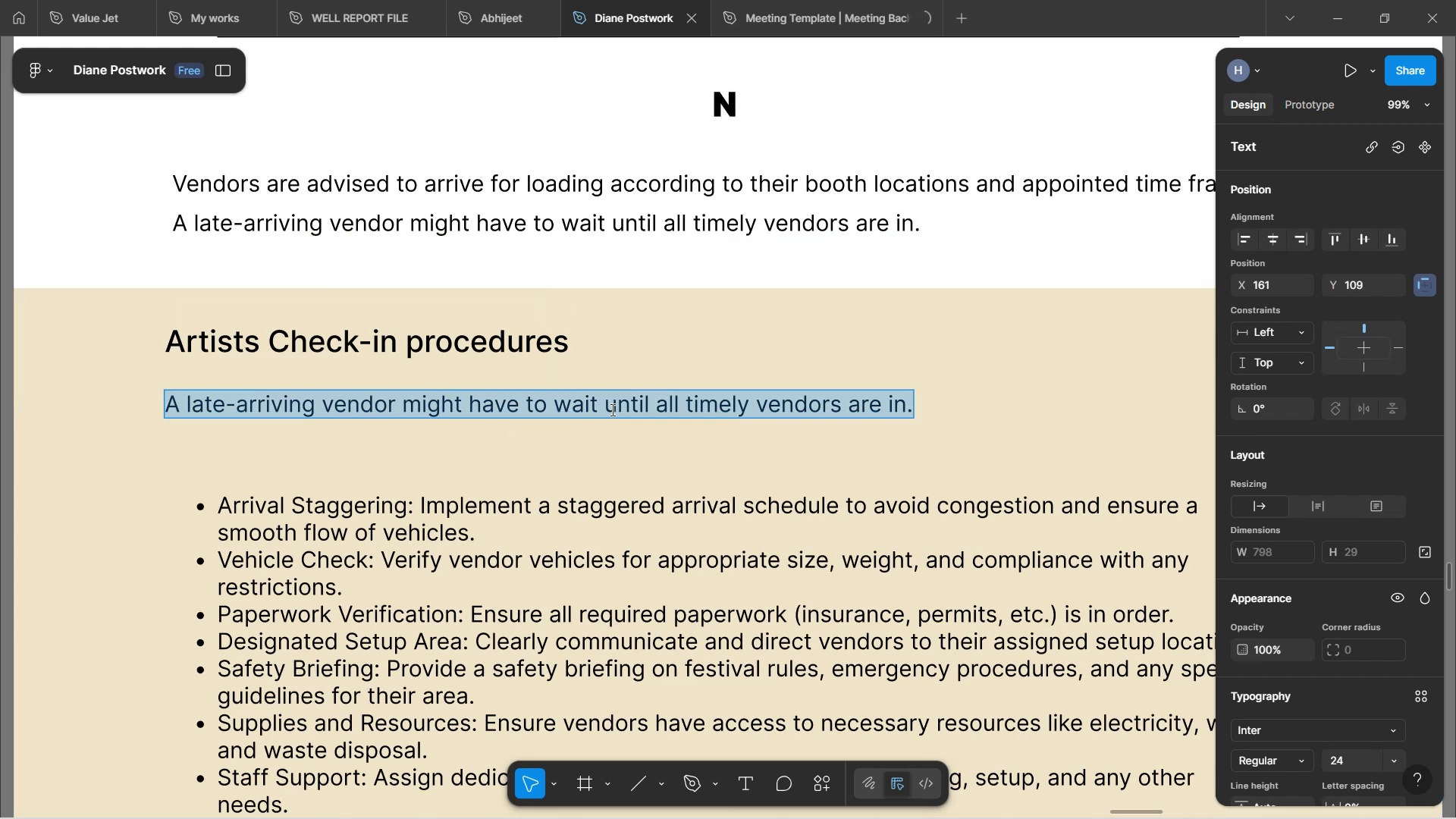 
key(CapsLock)
 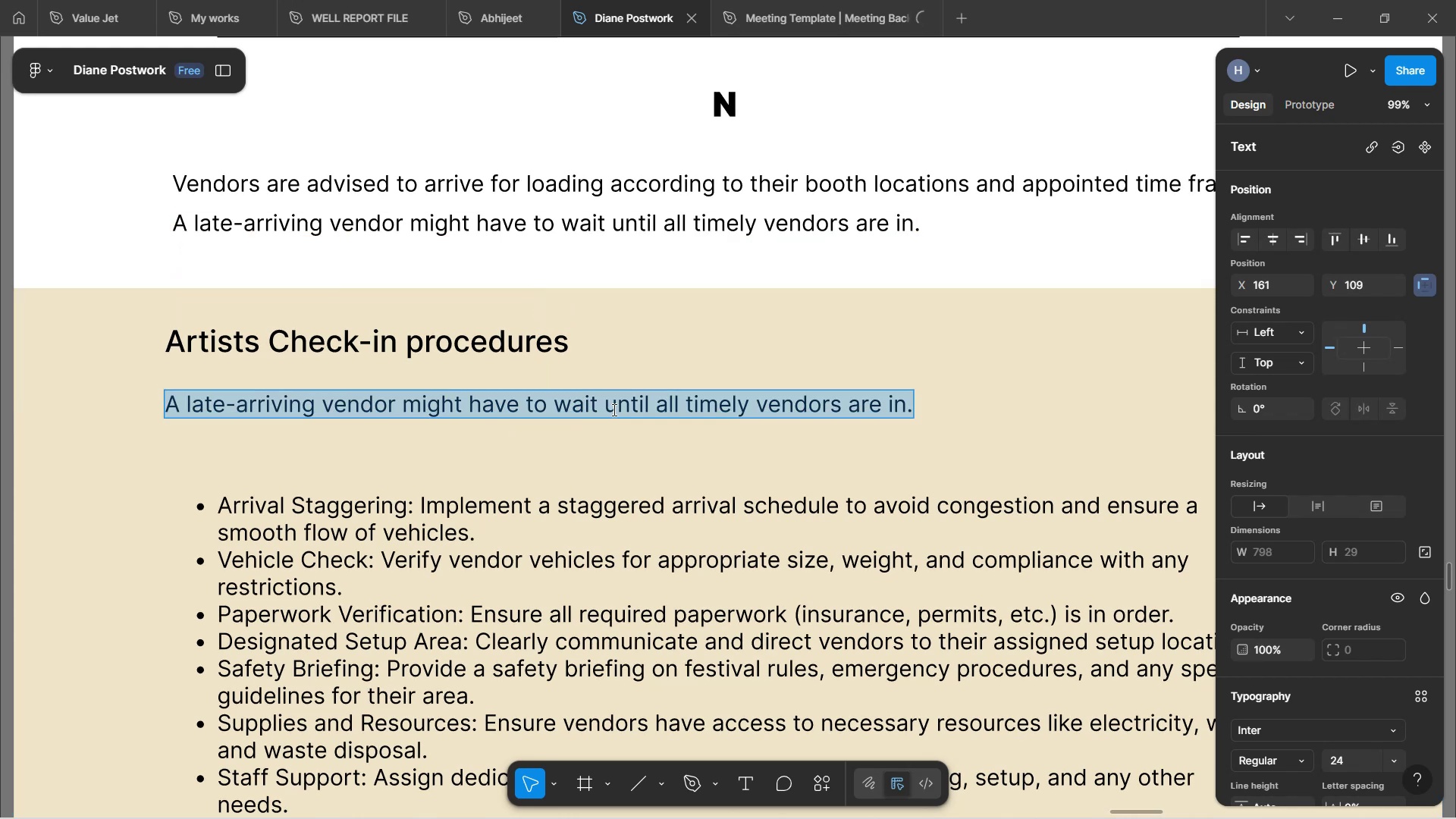 
key(CapsLock)
 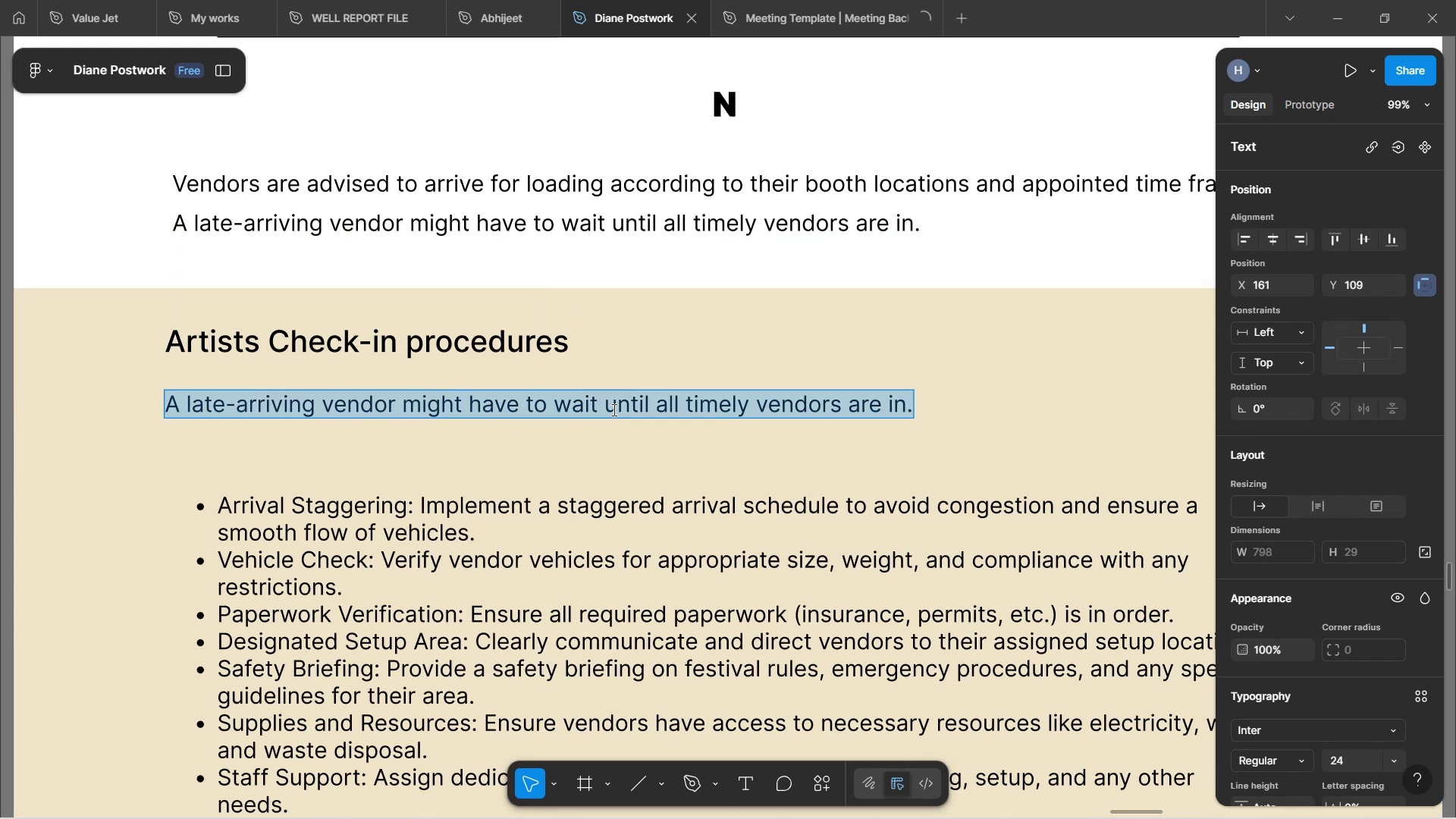 
key(S)
 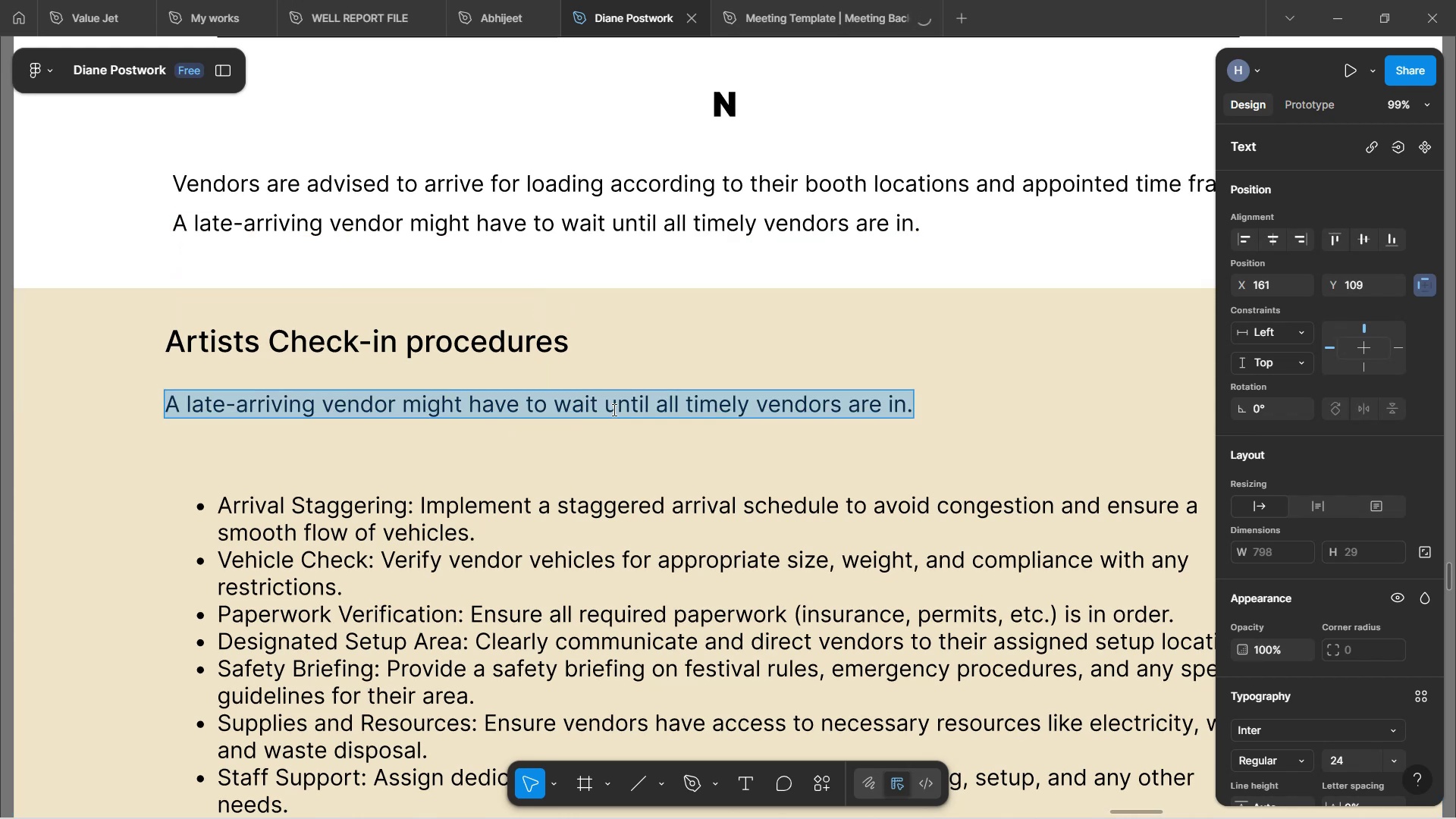 
key(CapsLock)
 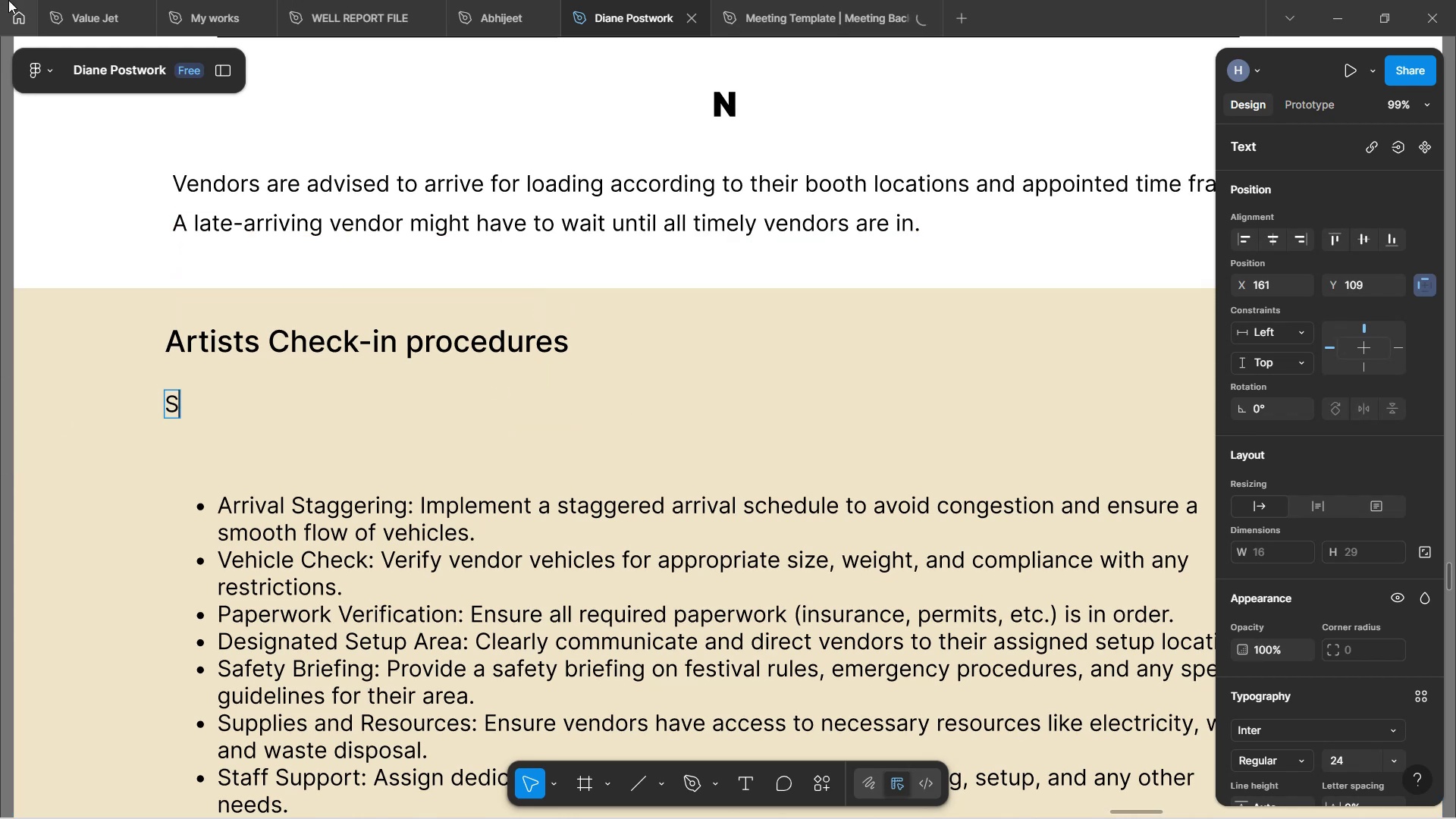 
type(imk)
key(Backspace)
type(ilar to )
 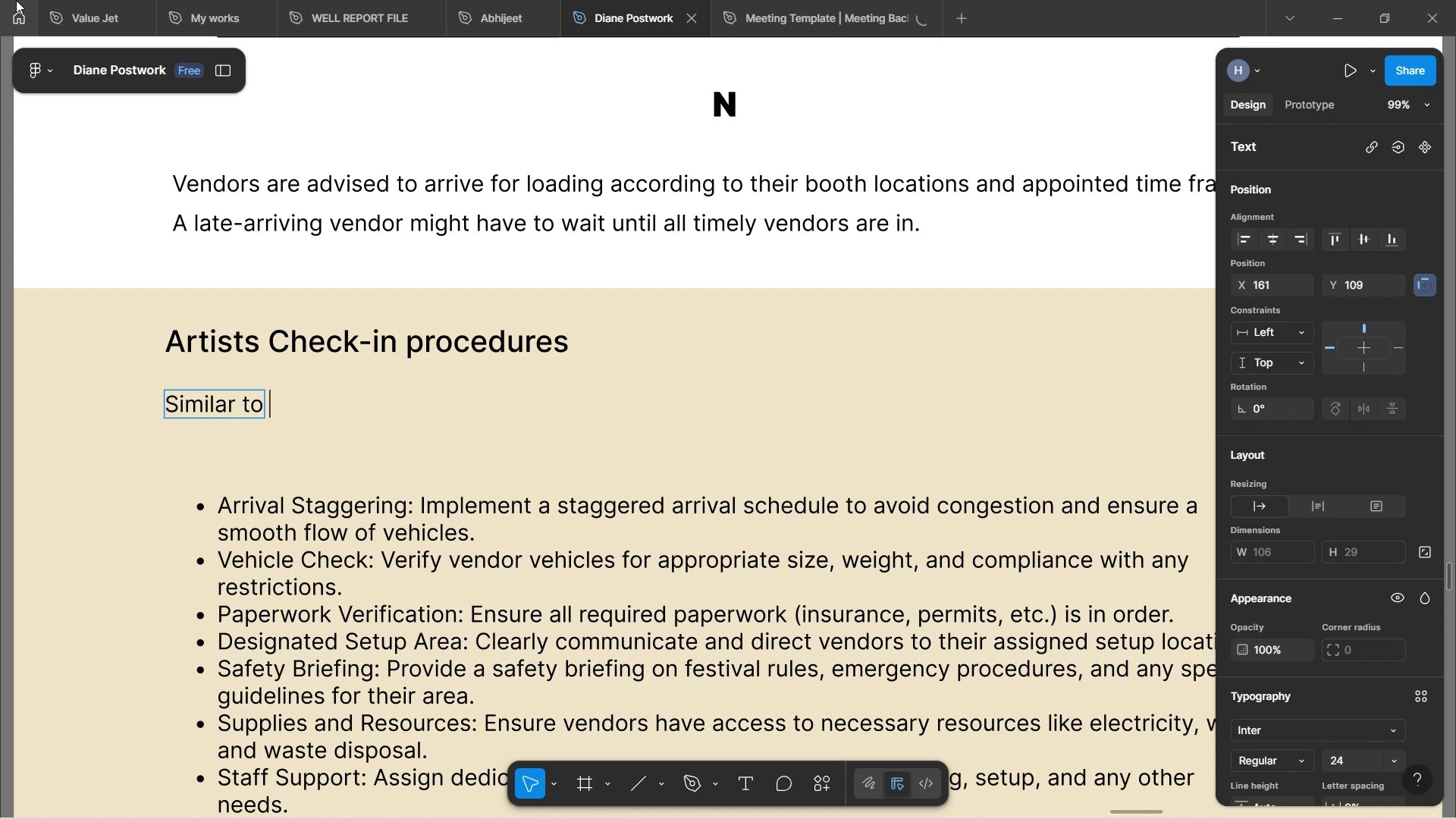 
wait(12.75)
 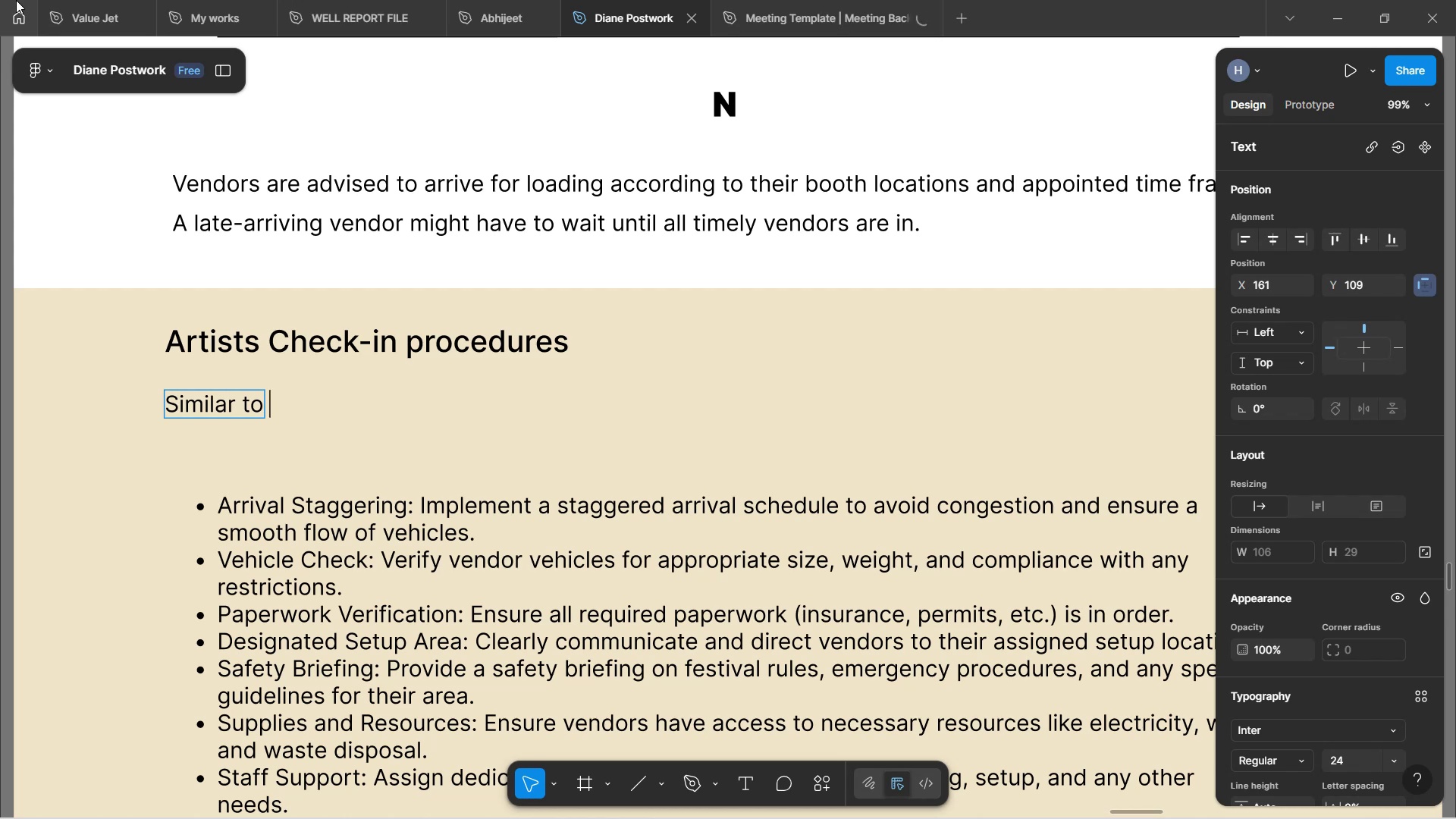 
type(h )
key(Backspace)
type(teh )
key(Backspace)
key(Backspace)
key(Backspace)
key(Backspace)
key(Backspace)
type(the load-n and)
key(Backspace)
key(Backspace)
key(Backspace)
key(Backspace)
key(Backspace)
type(in and load o)
key(Backspace)
key(Backspace)
type(-outs)
key(Backspace)
type( pattern, Artists )
 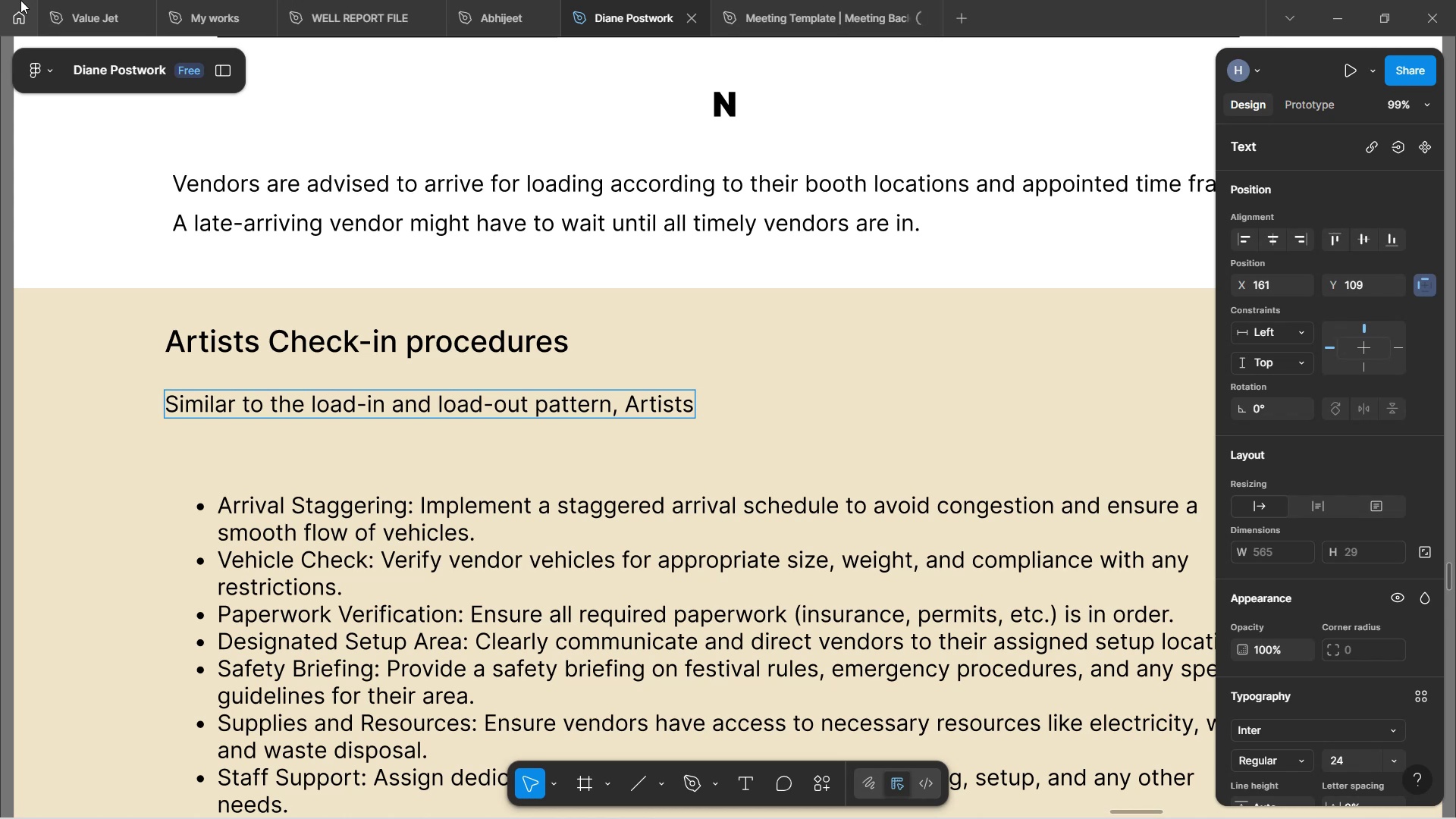 
wait(6.53)
 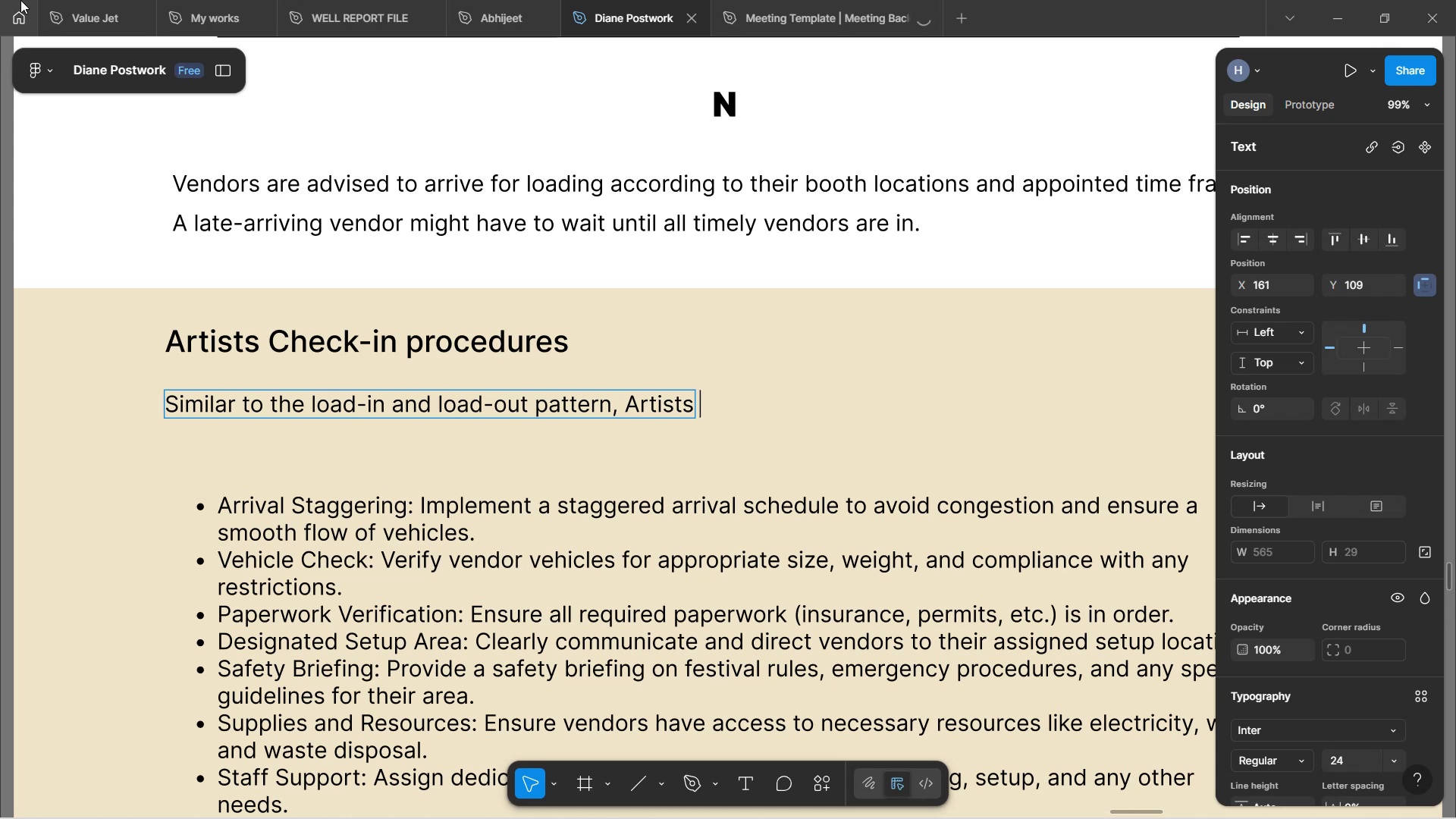 
type(check=)
key(Backspace)
type(-in)
 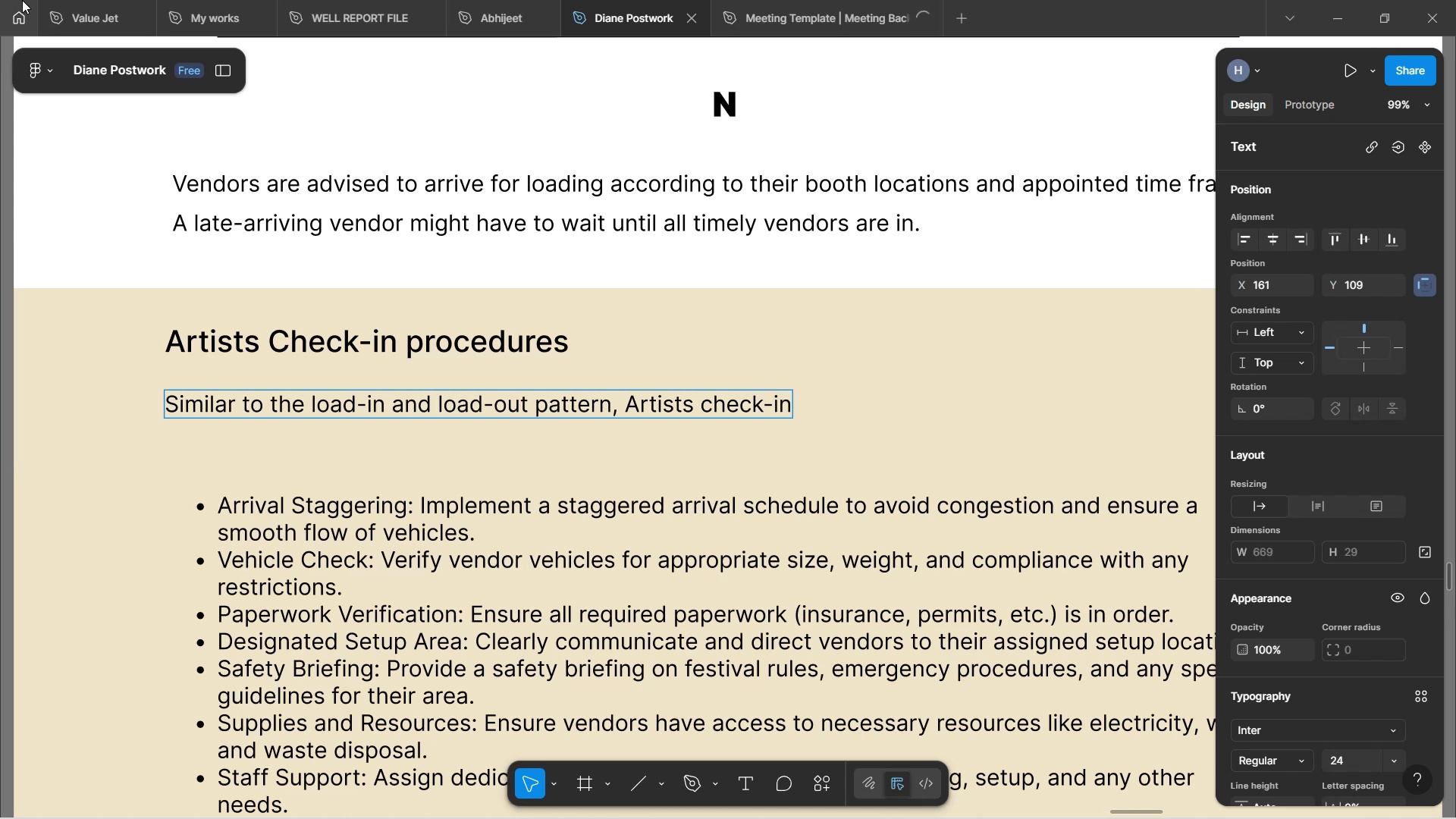 
wait(8.05)
 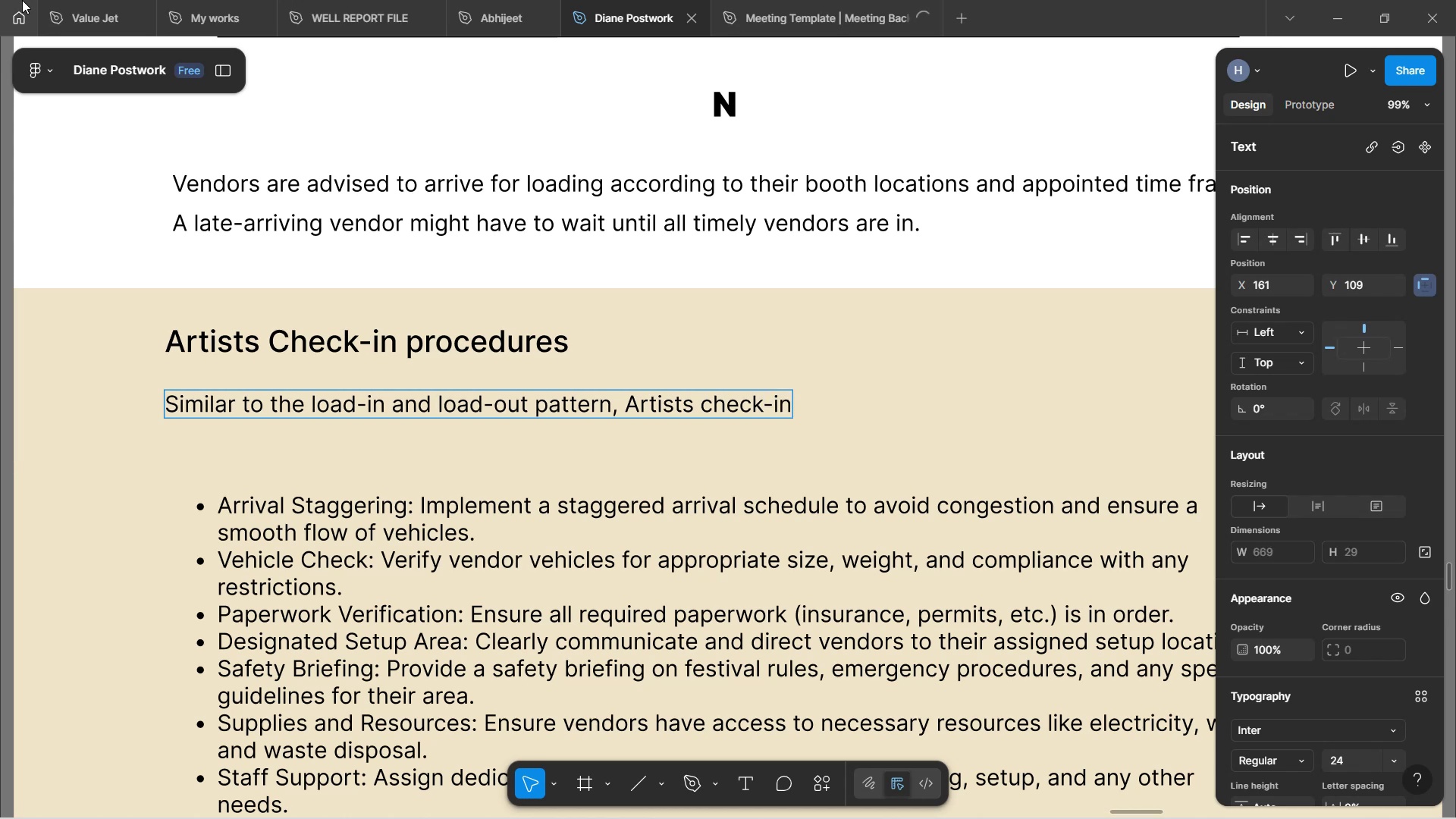 
type(i)
key(Backspace)
type( is in)
 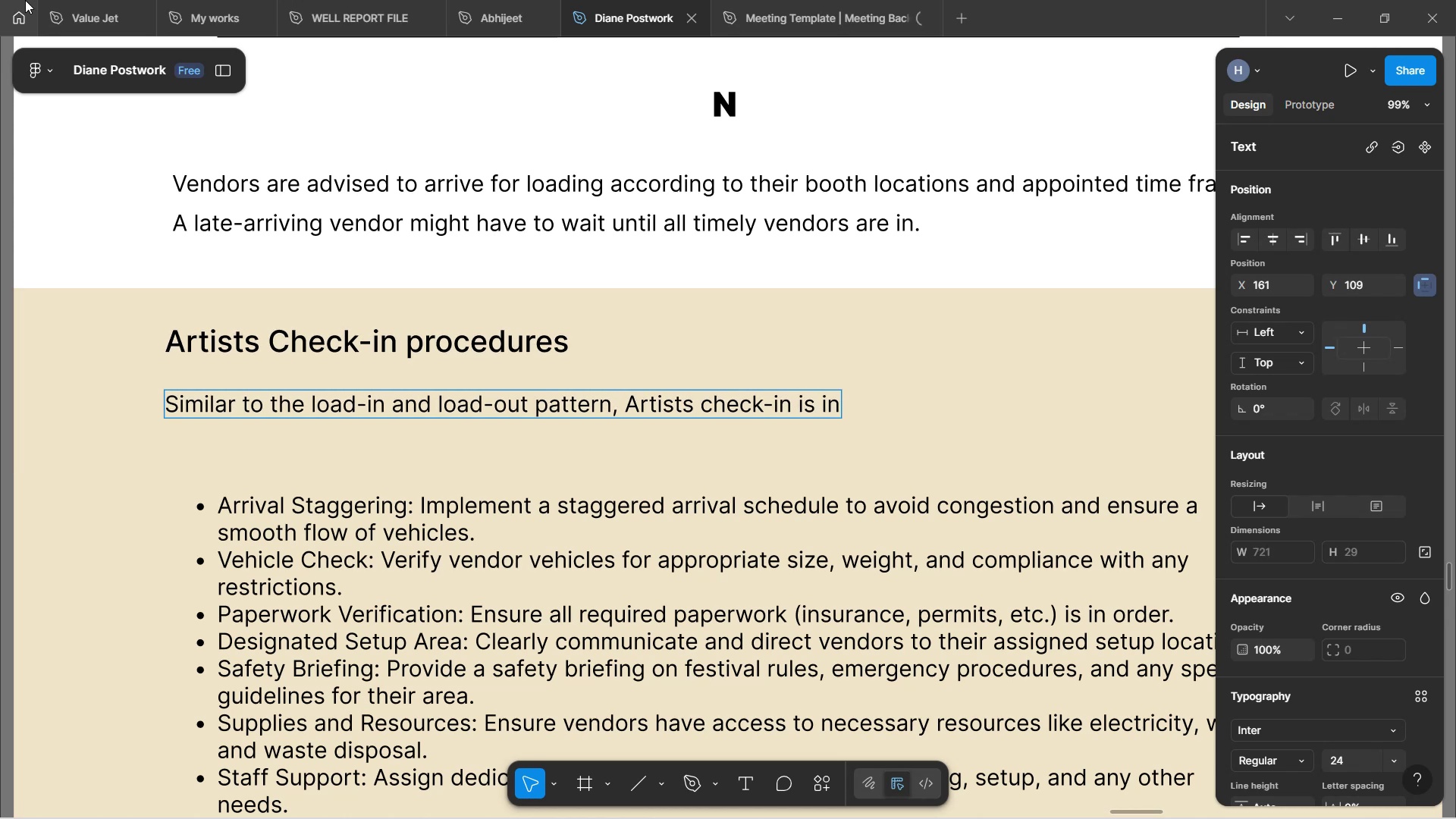 
wait(7.92)
 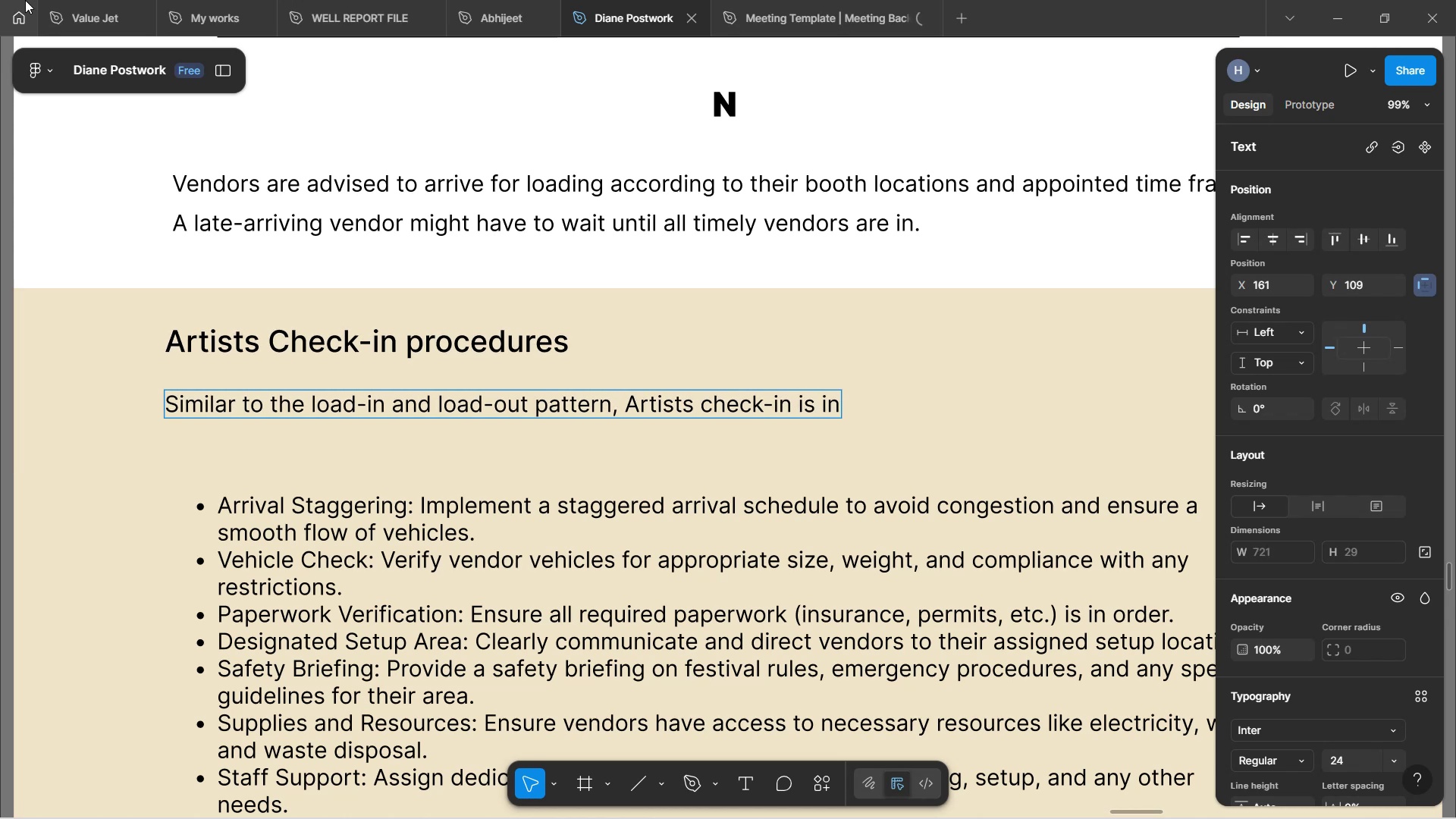 
type( sequence.)
 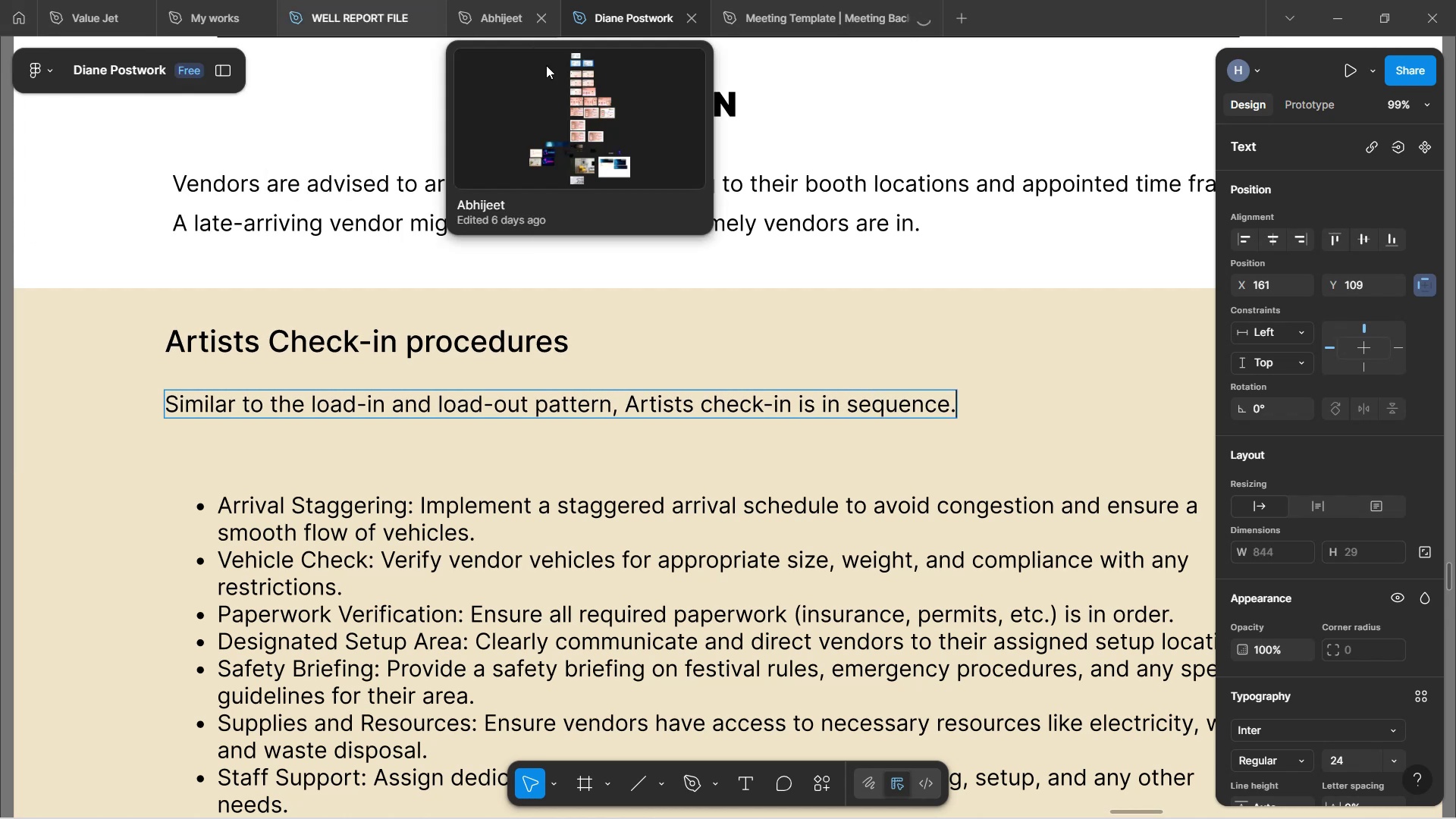 
scroll: coordinate [810, 347], scroll_direction: down, amount: 3.0
 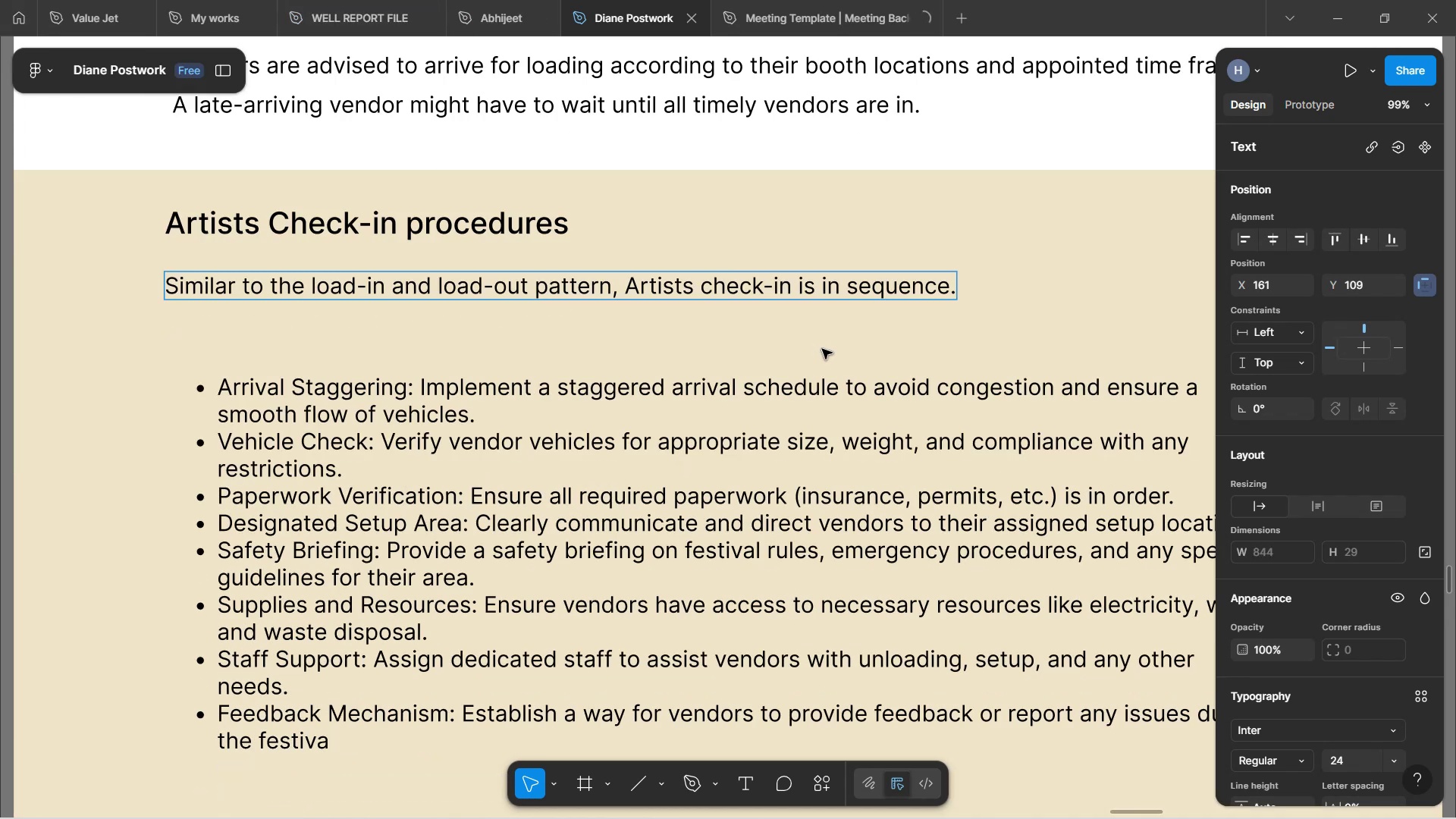 
left_click([822, 349])
 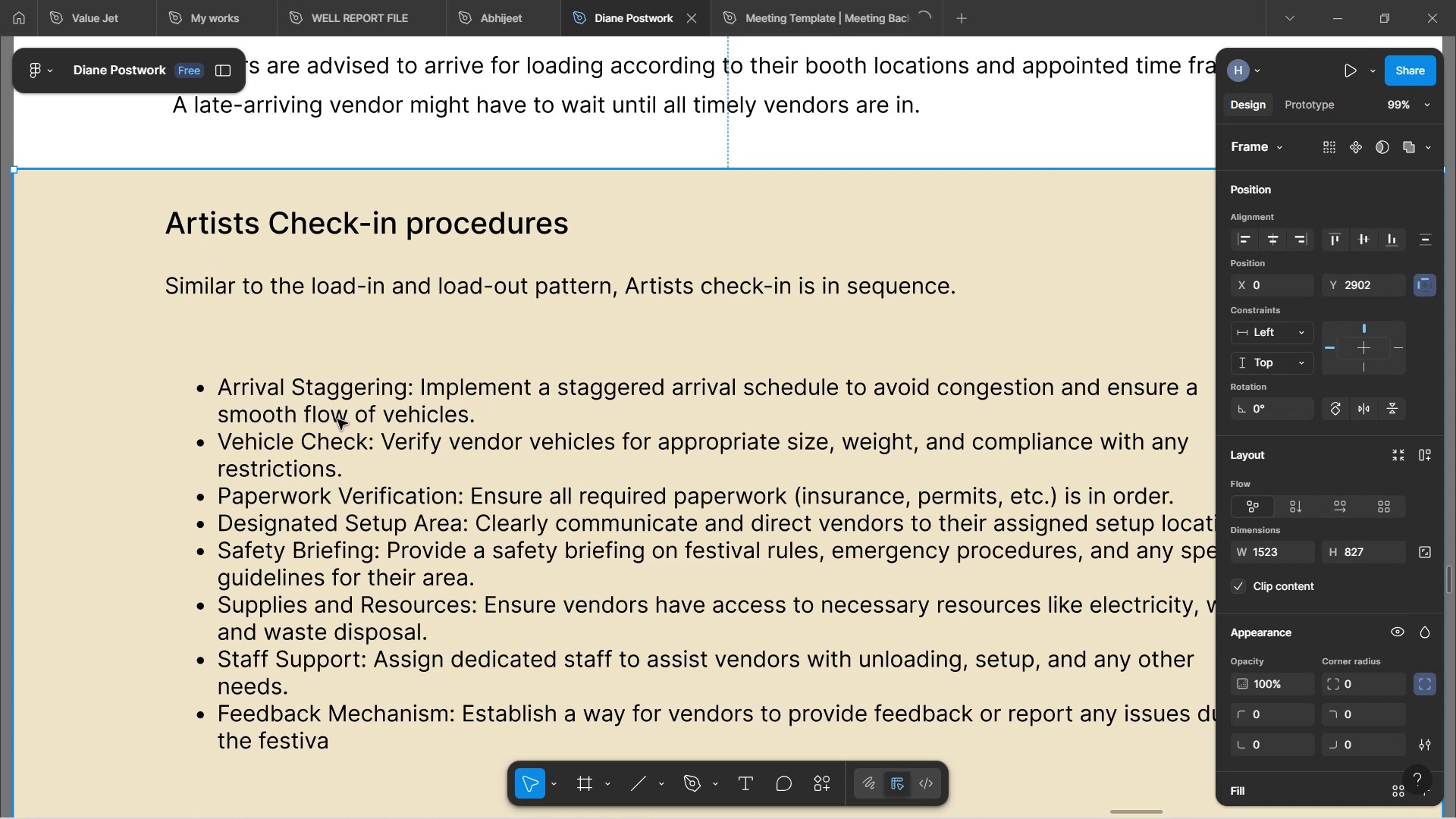 
wait(6.19)
 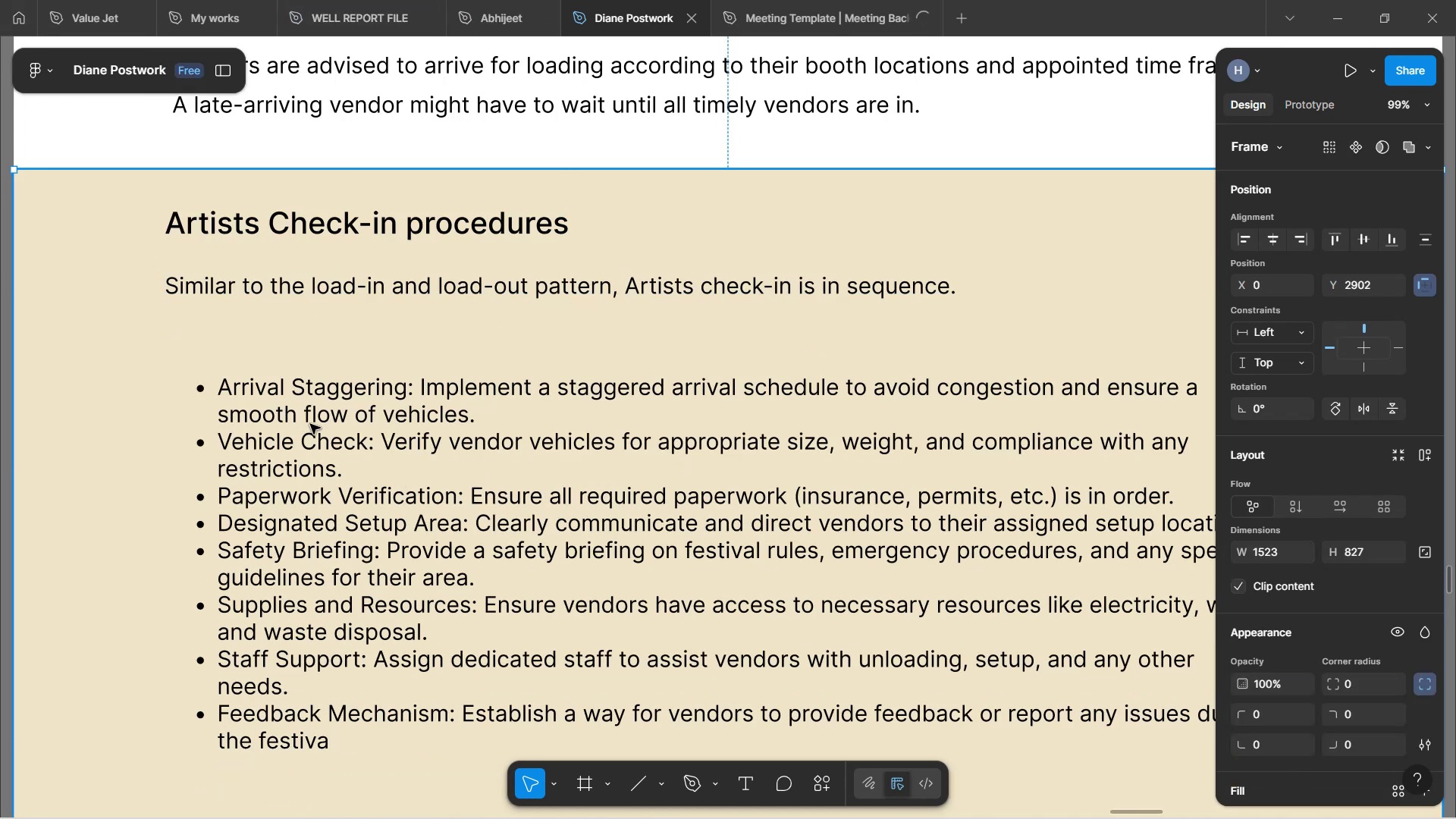 
double_click([377, 408])
 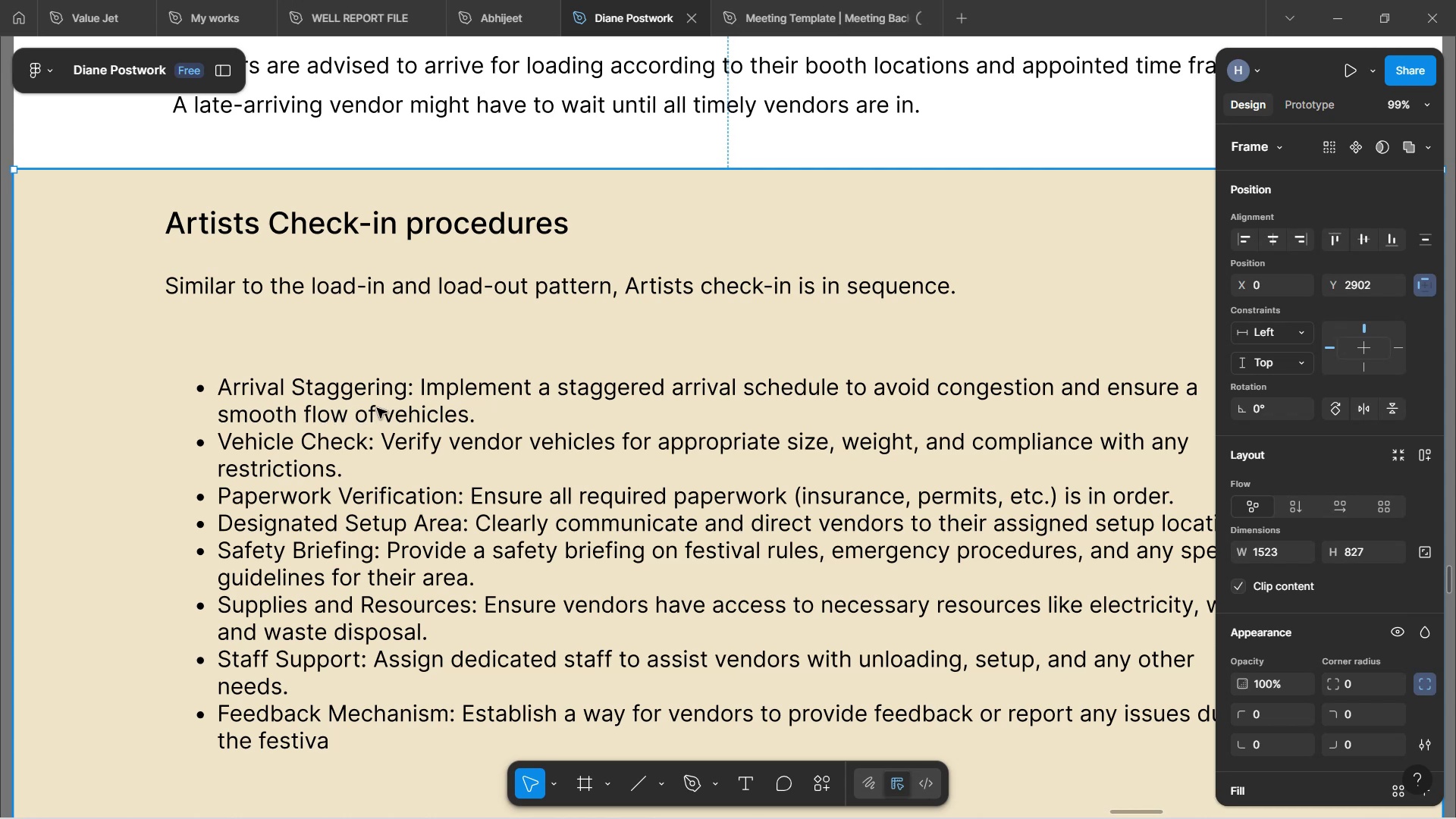 
triple_click([378, 406])
 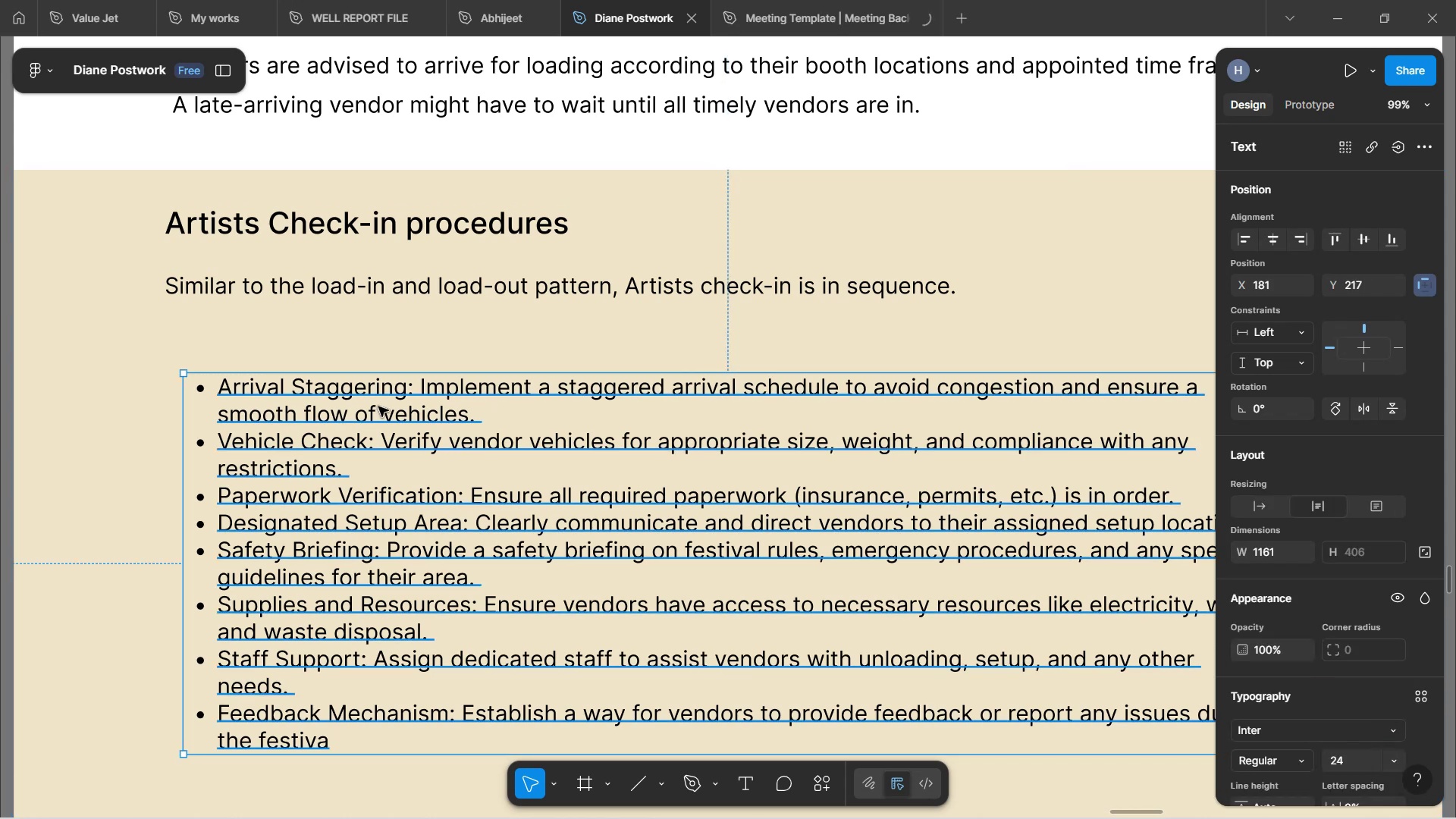 
double_click([378, 406])
 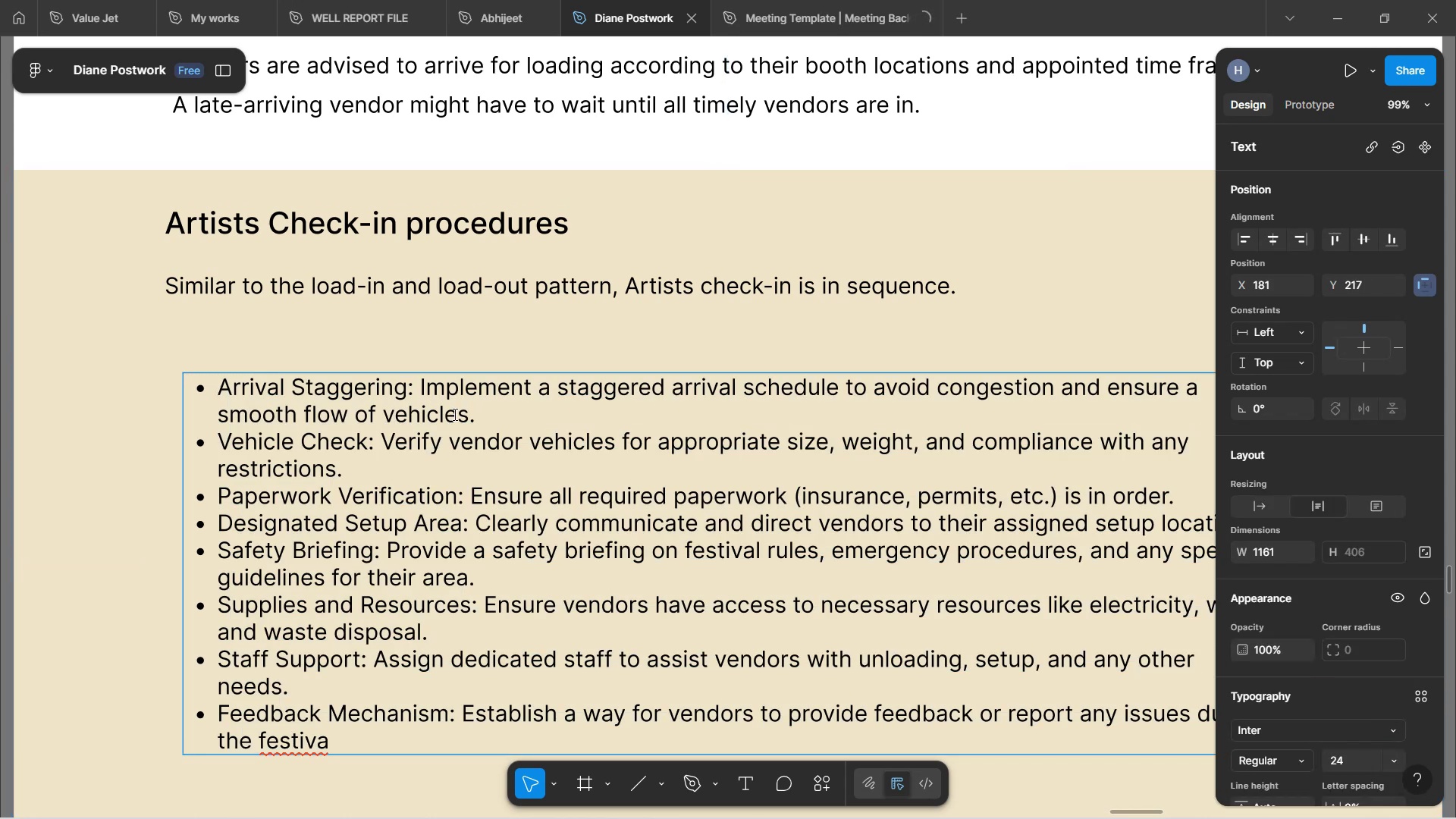 
left_click_drag(start_coordinate=[492, 418], to_coordinate=[185, 375])
 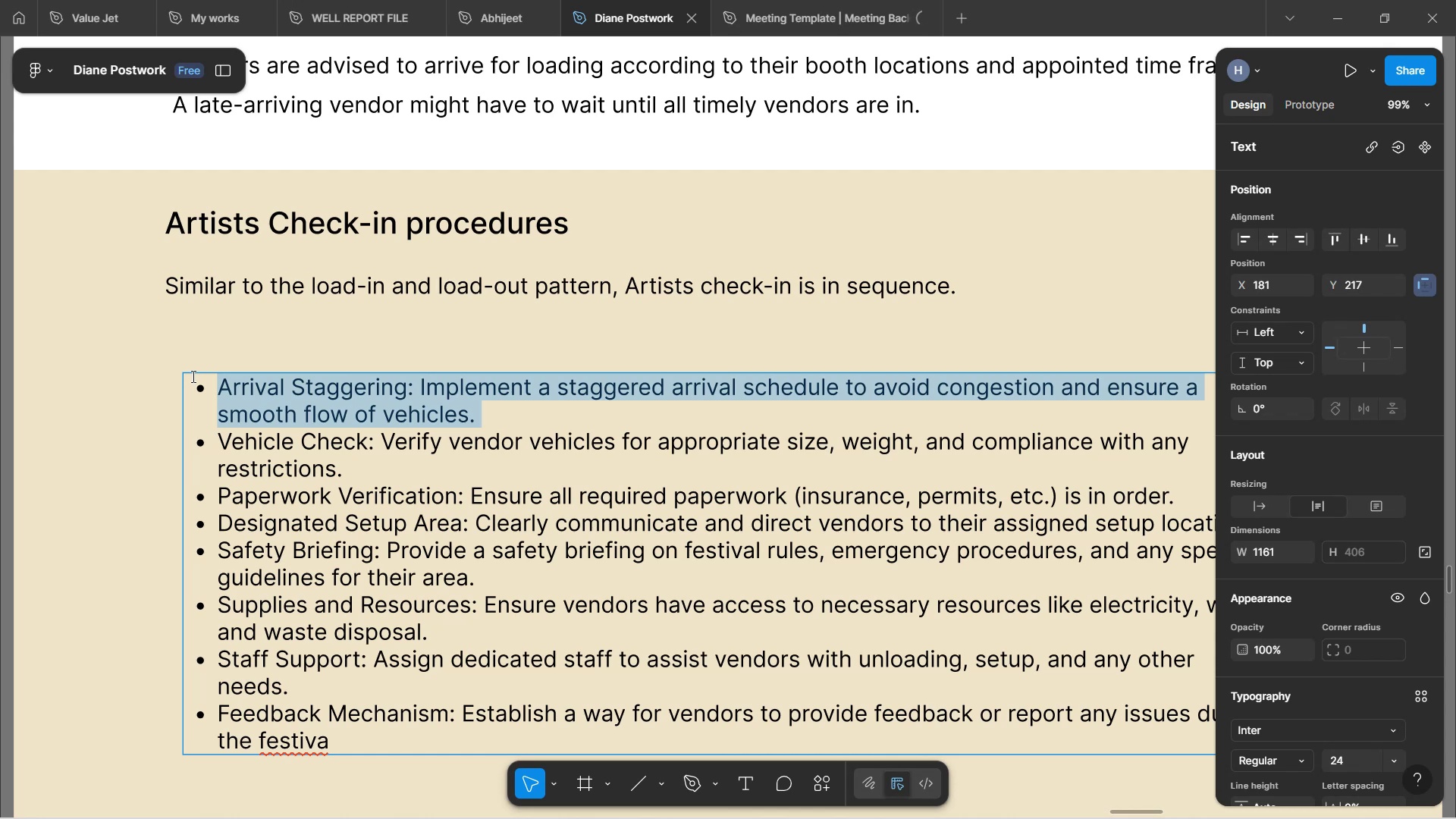 
key(Backspace)
 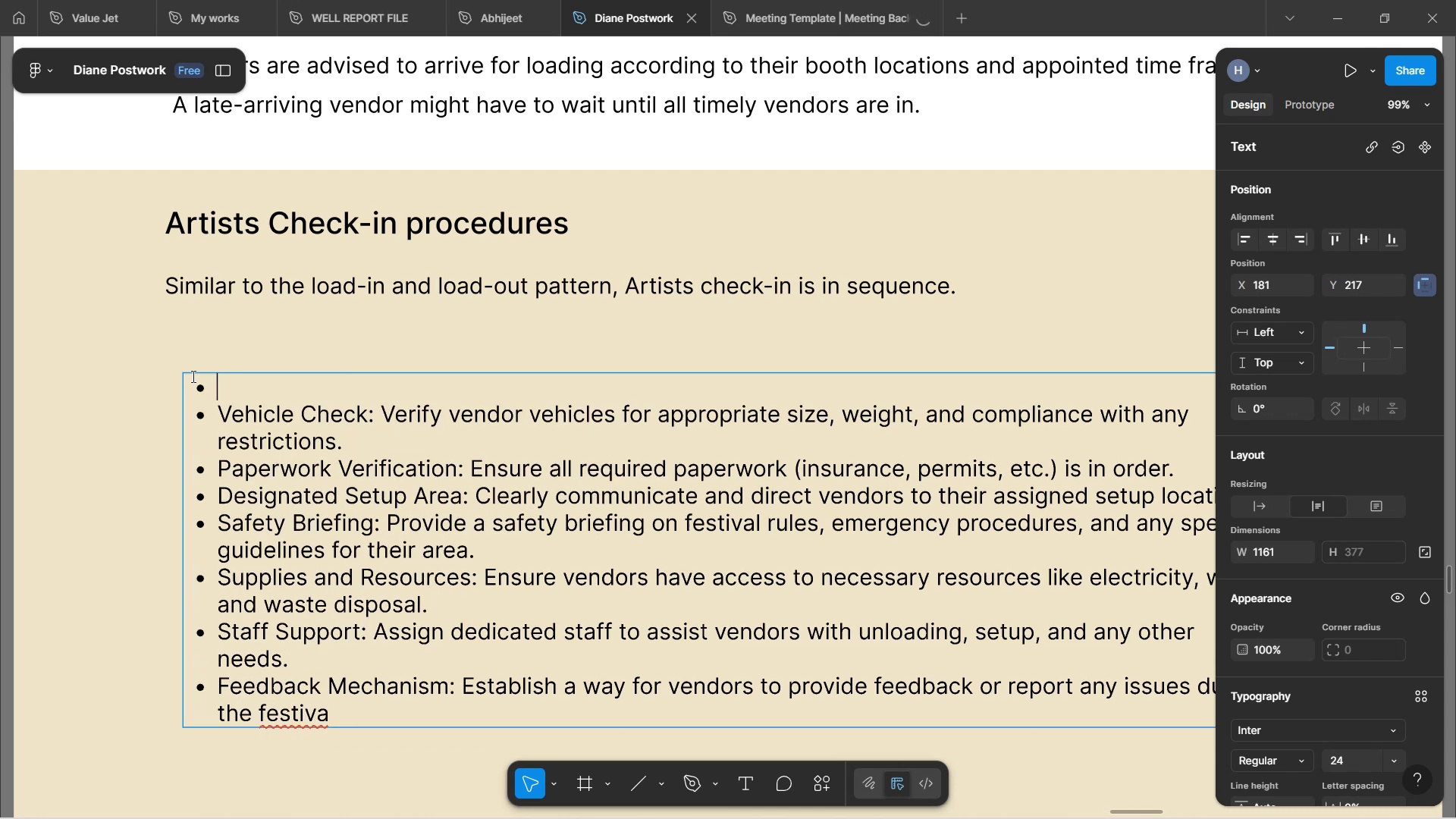 
key(Backspace)
 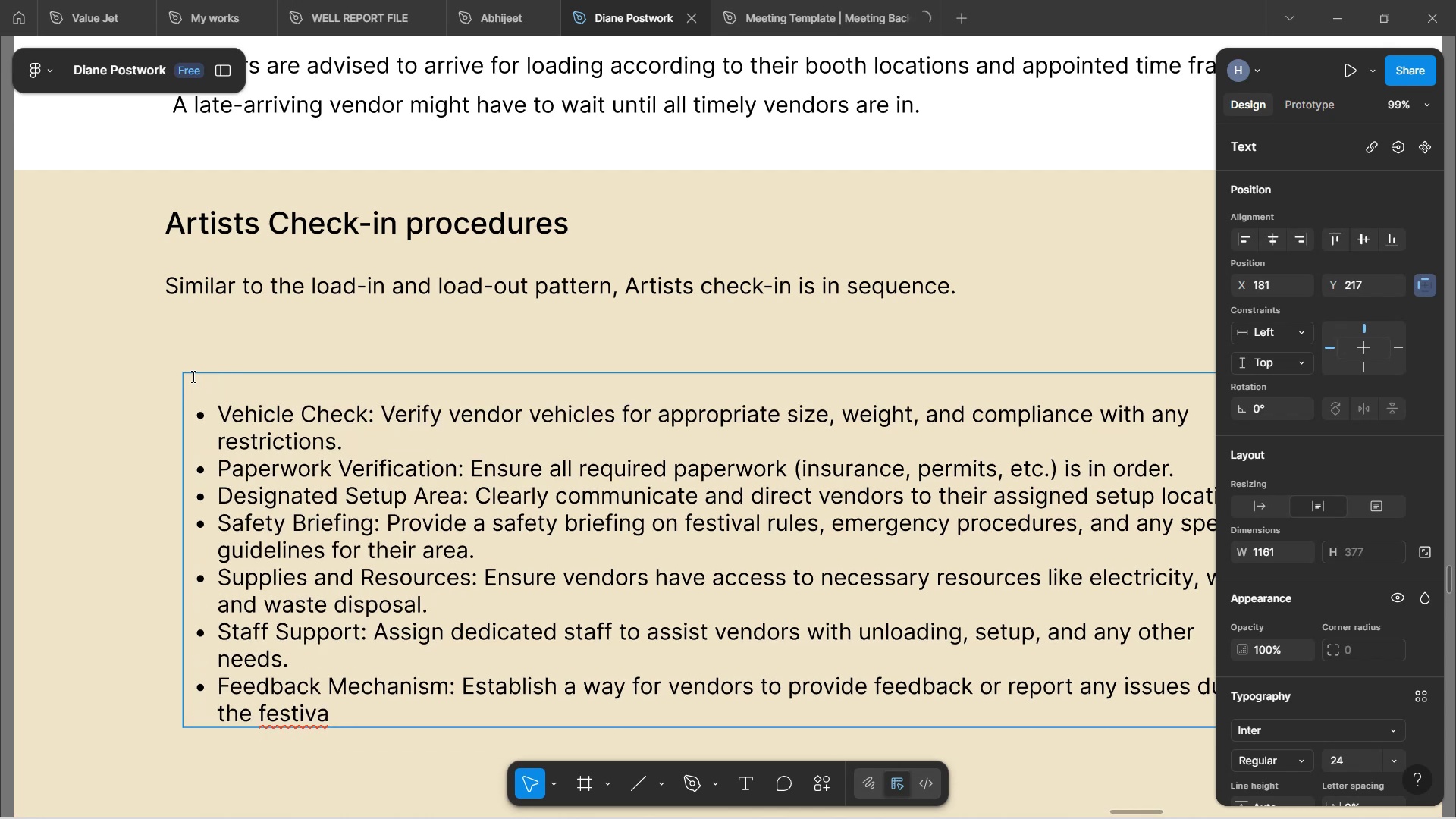 
key(ArrowDown)
 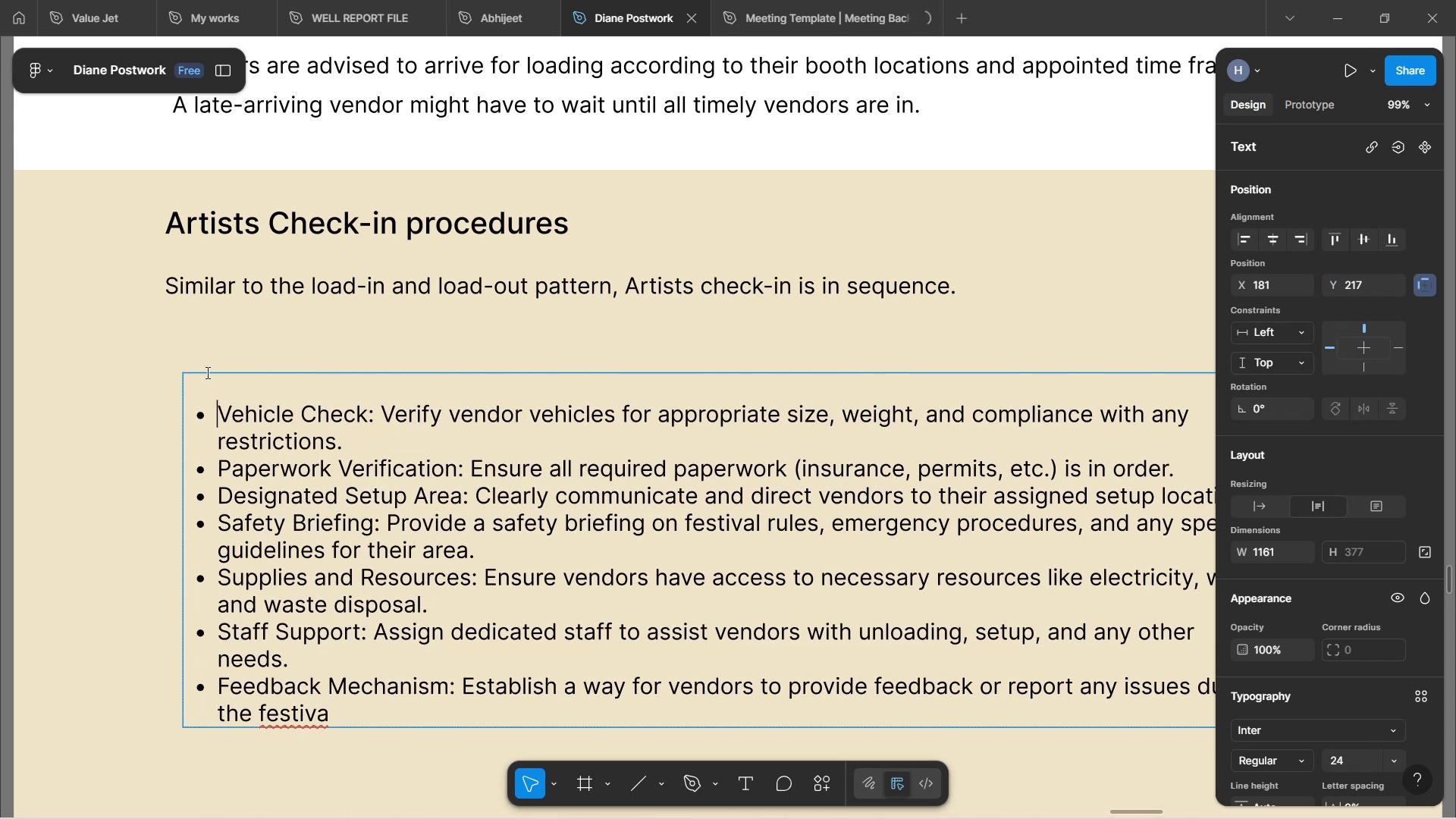 
key(ArrowUp)
 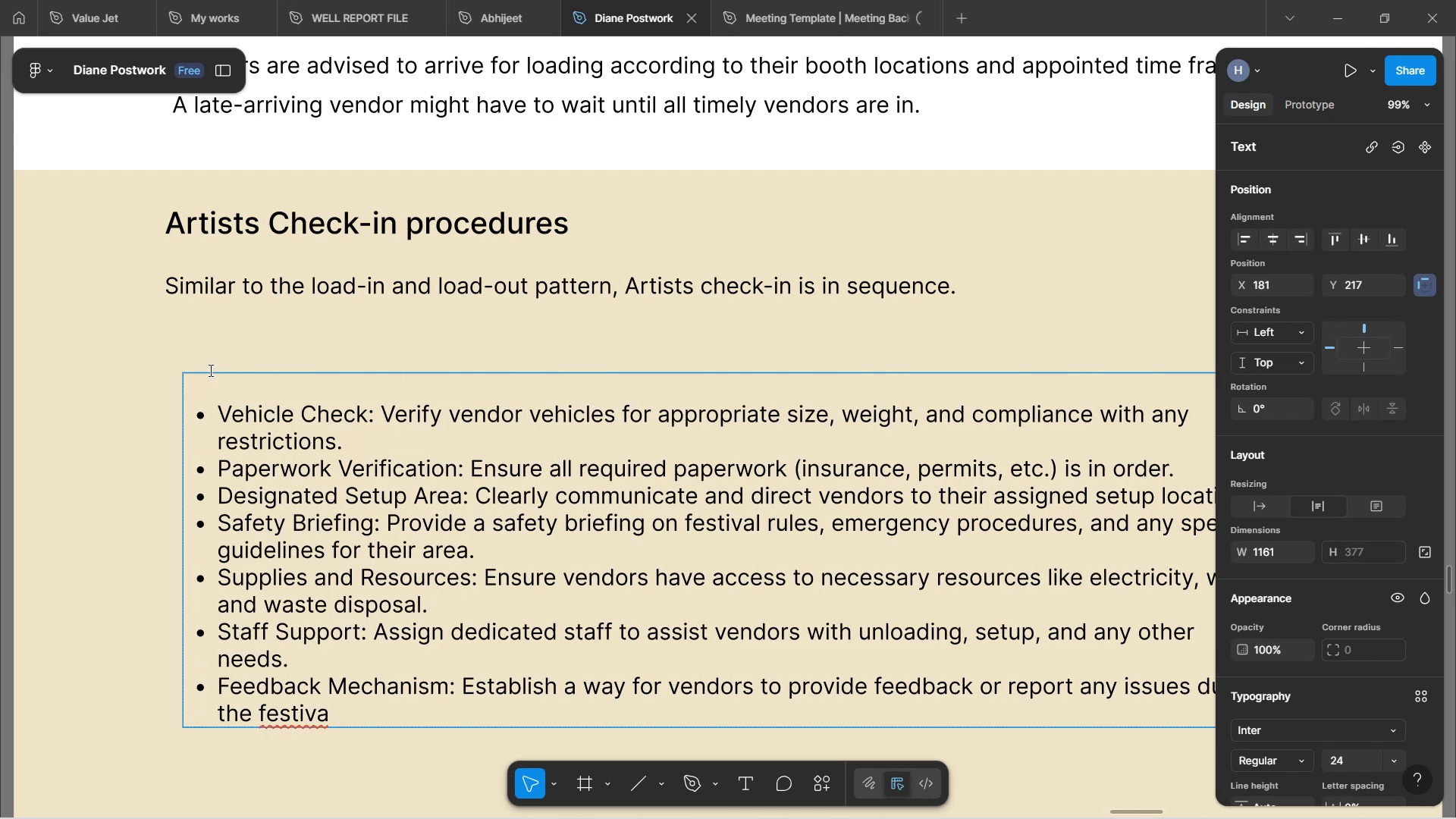 
key(ArrowDown)
 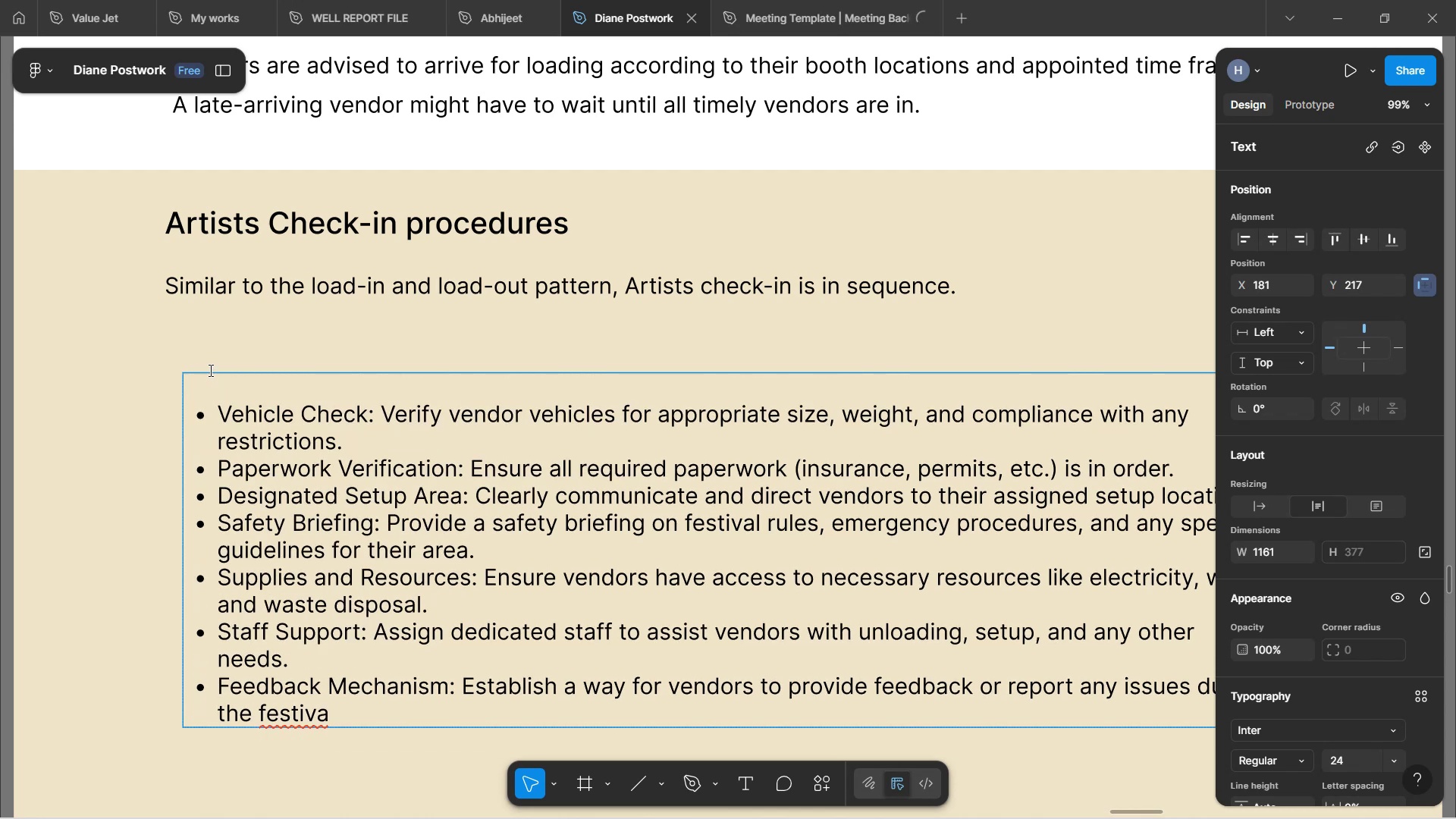 
key(Backspace)
 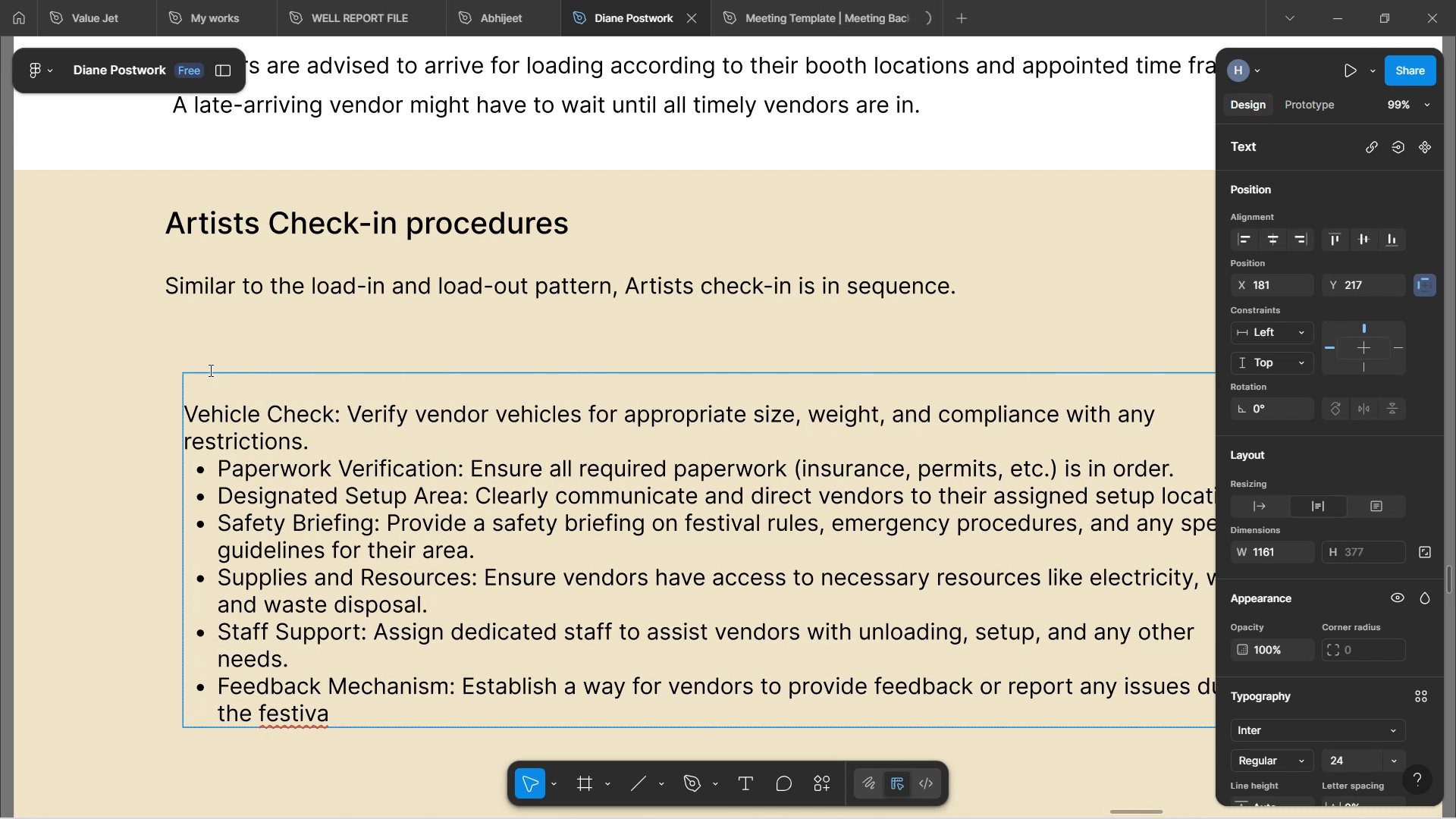 
key(Backspace)
 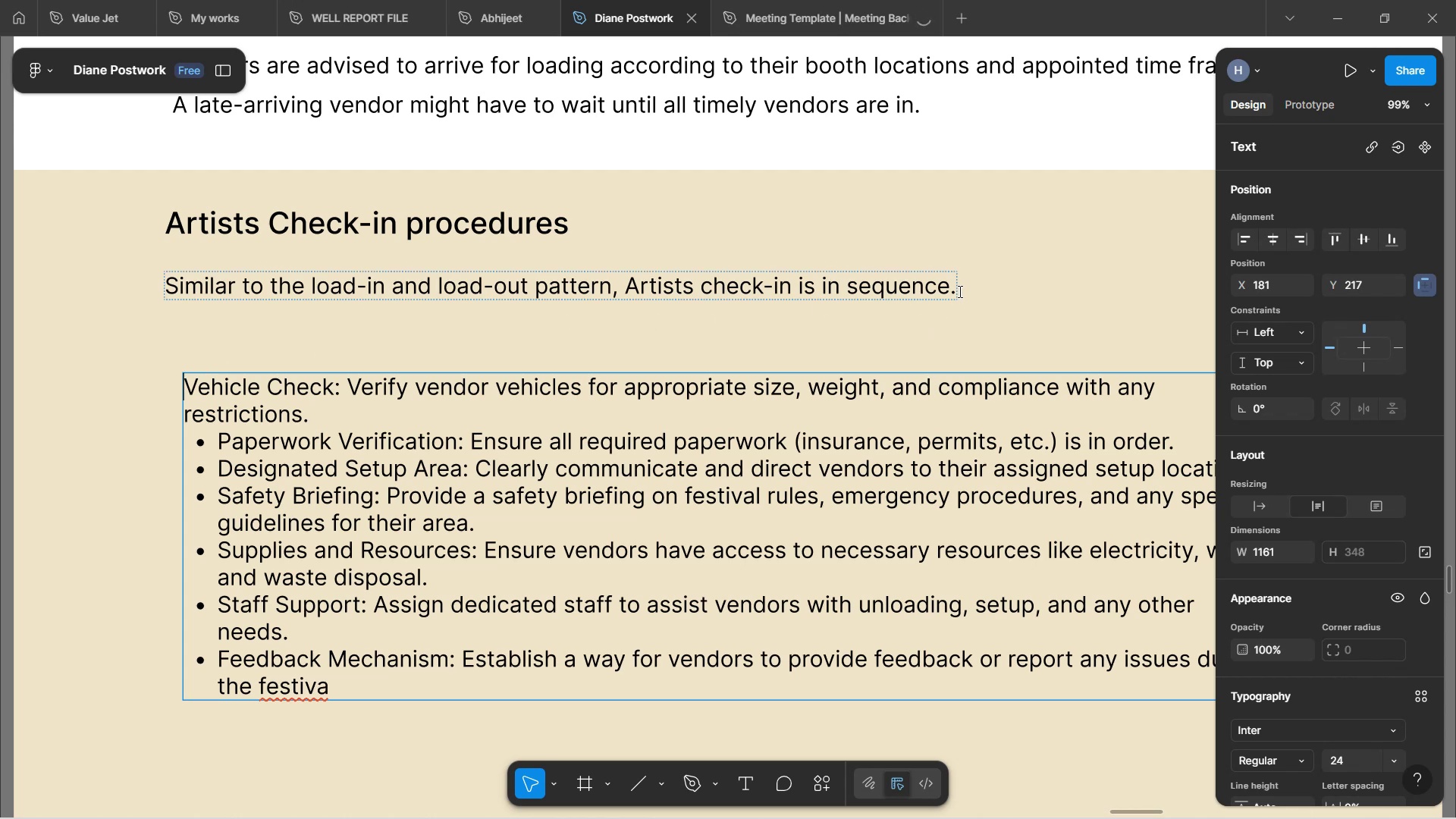 
wait(35.85)
 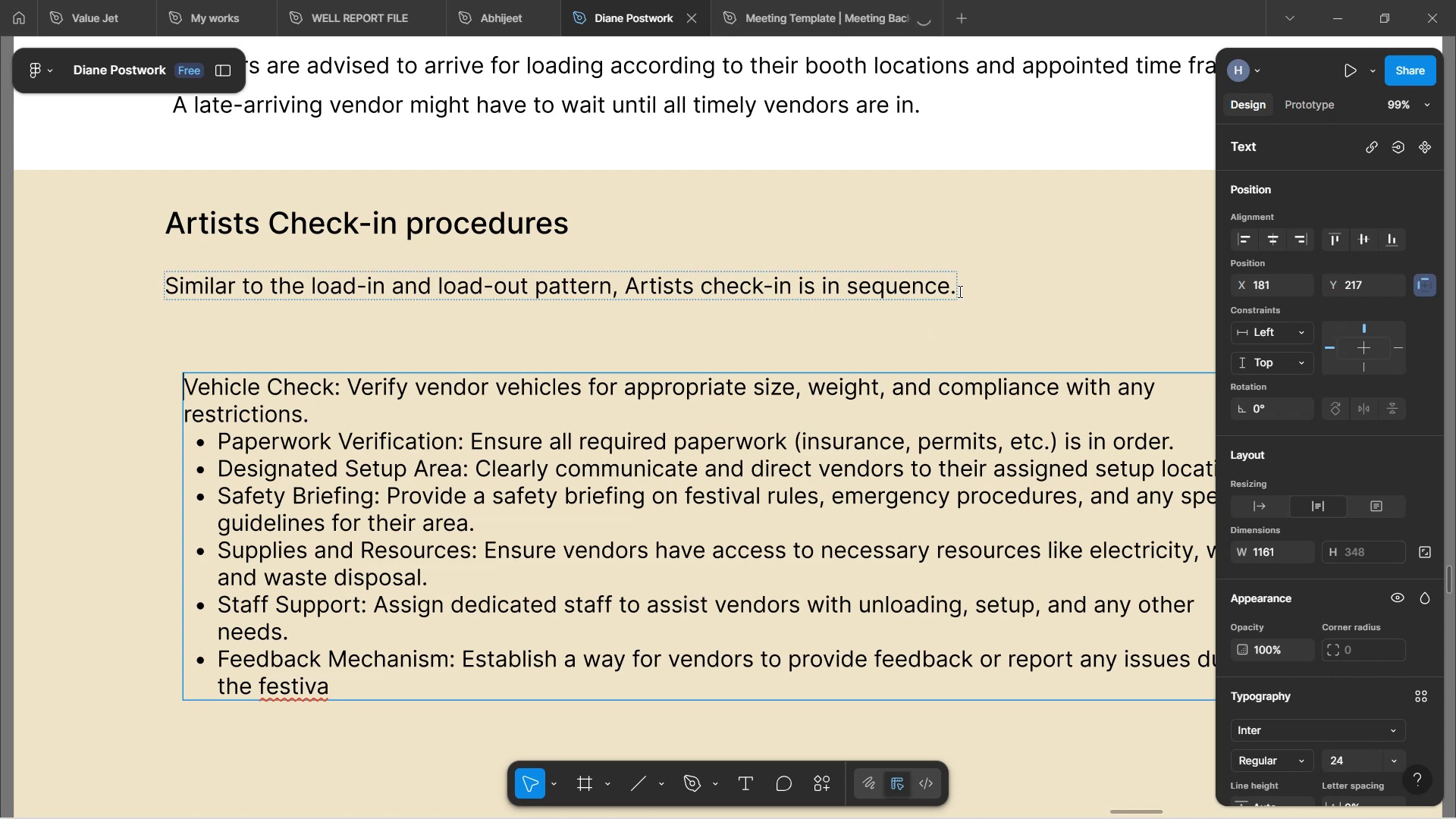 
left_click([959, 290])
 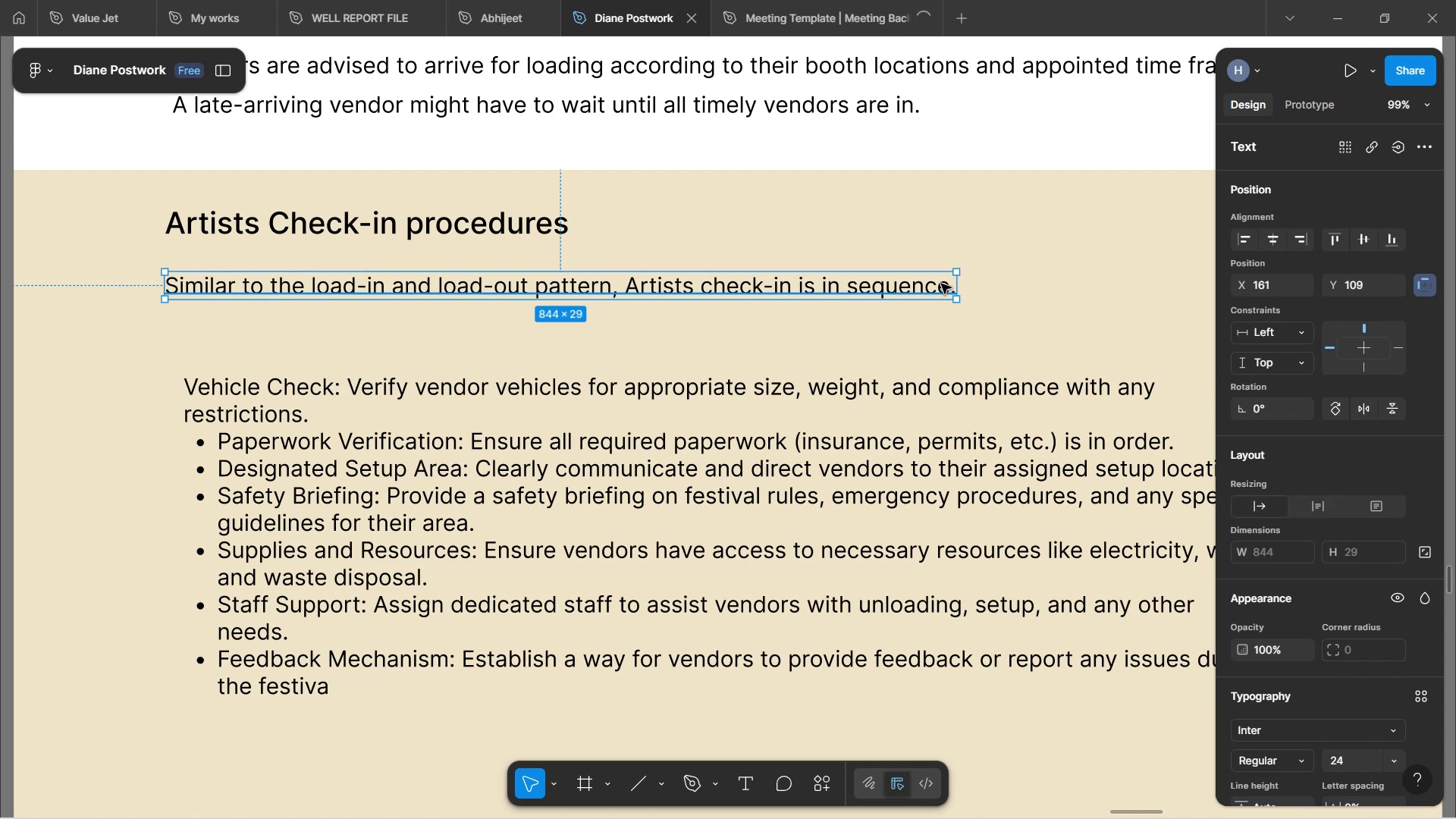 
wait(6.04)
 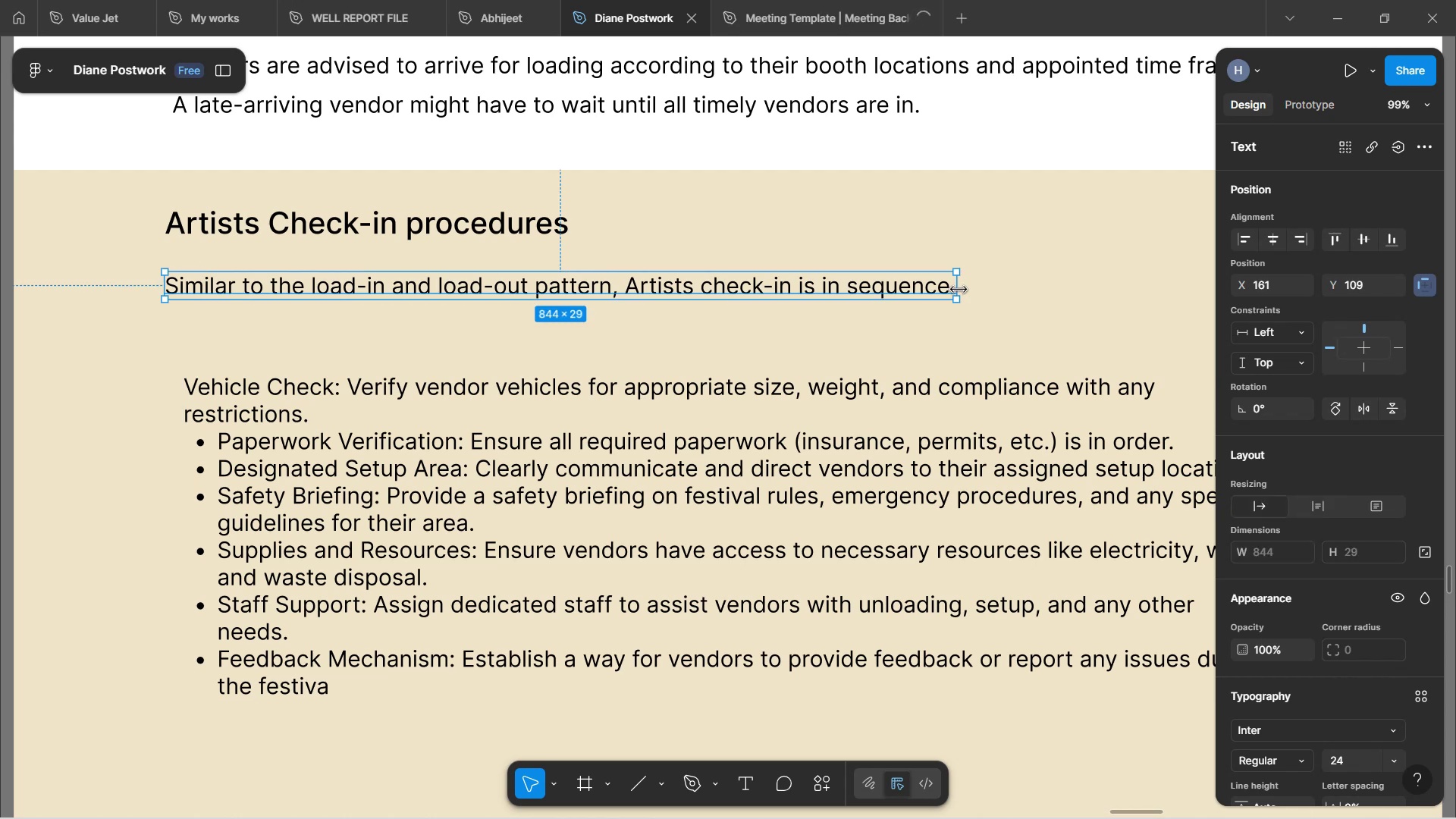 
double_click([943, 283])
 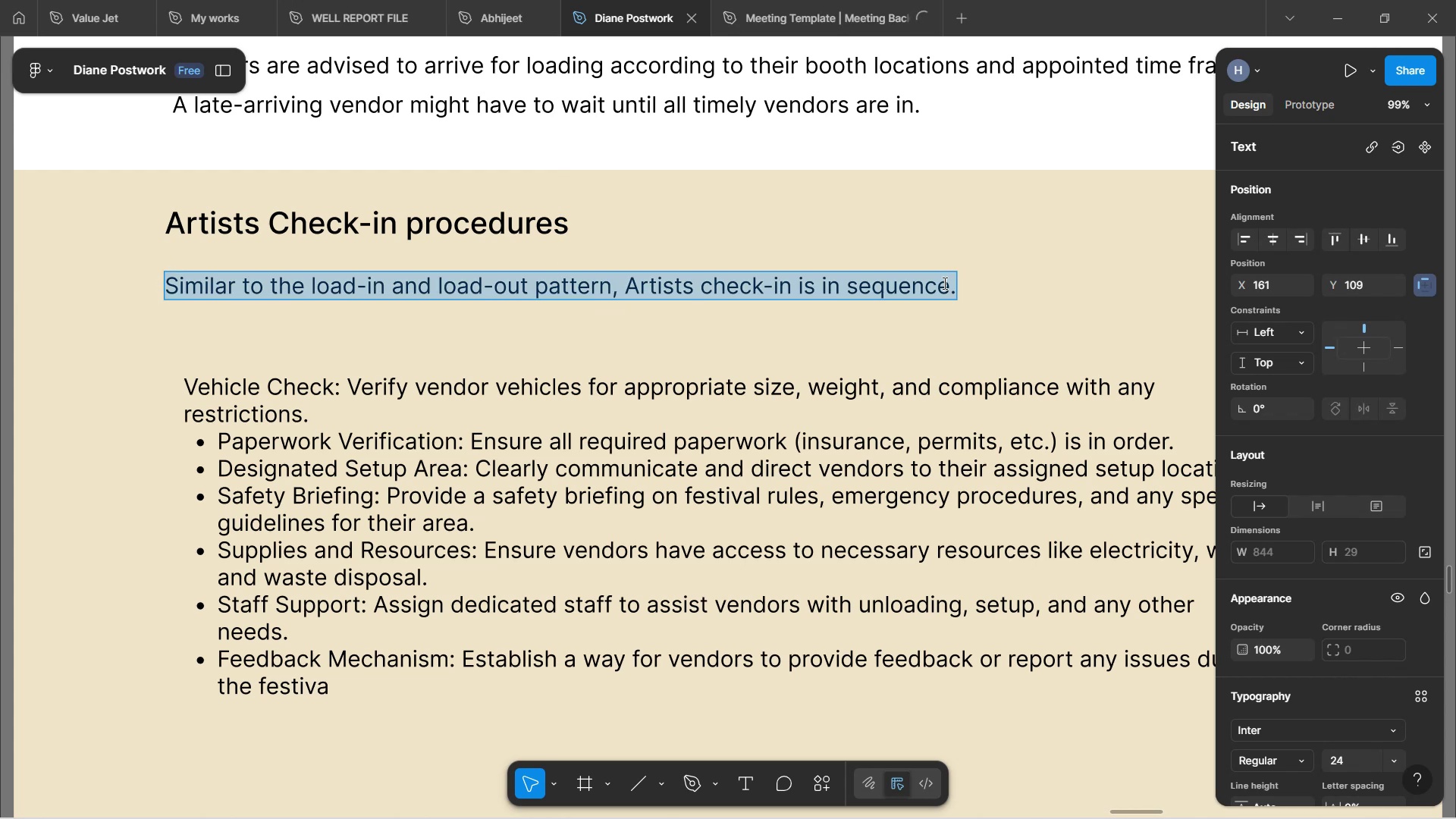 
left_click([943, 283])
 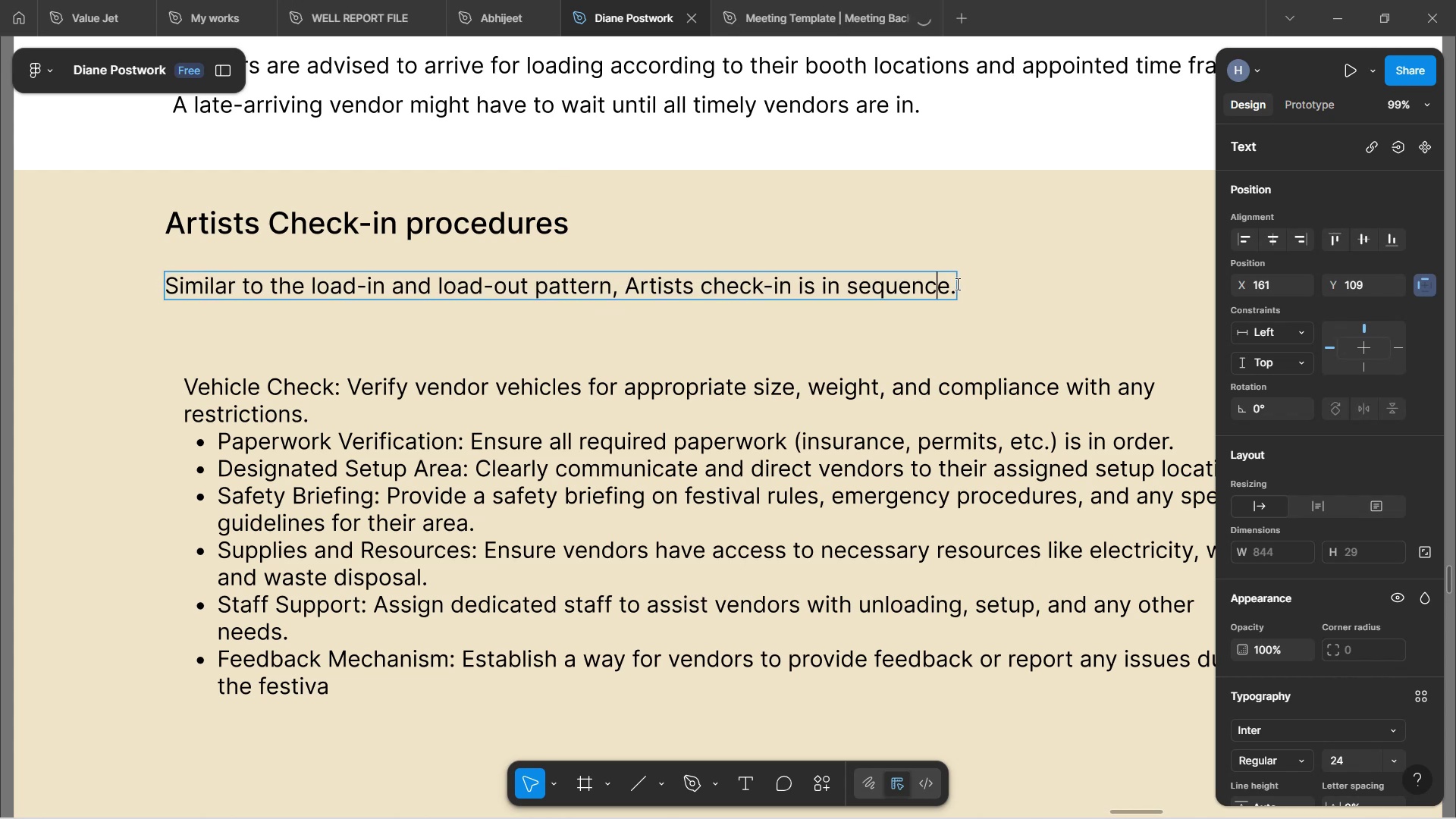 
key(ArrowRight)
 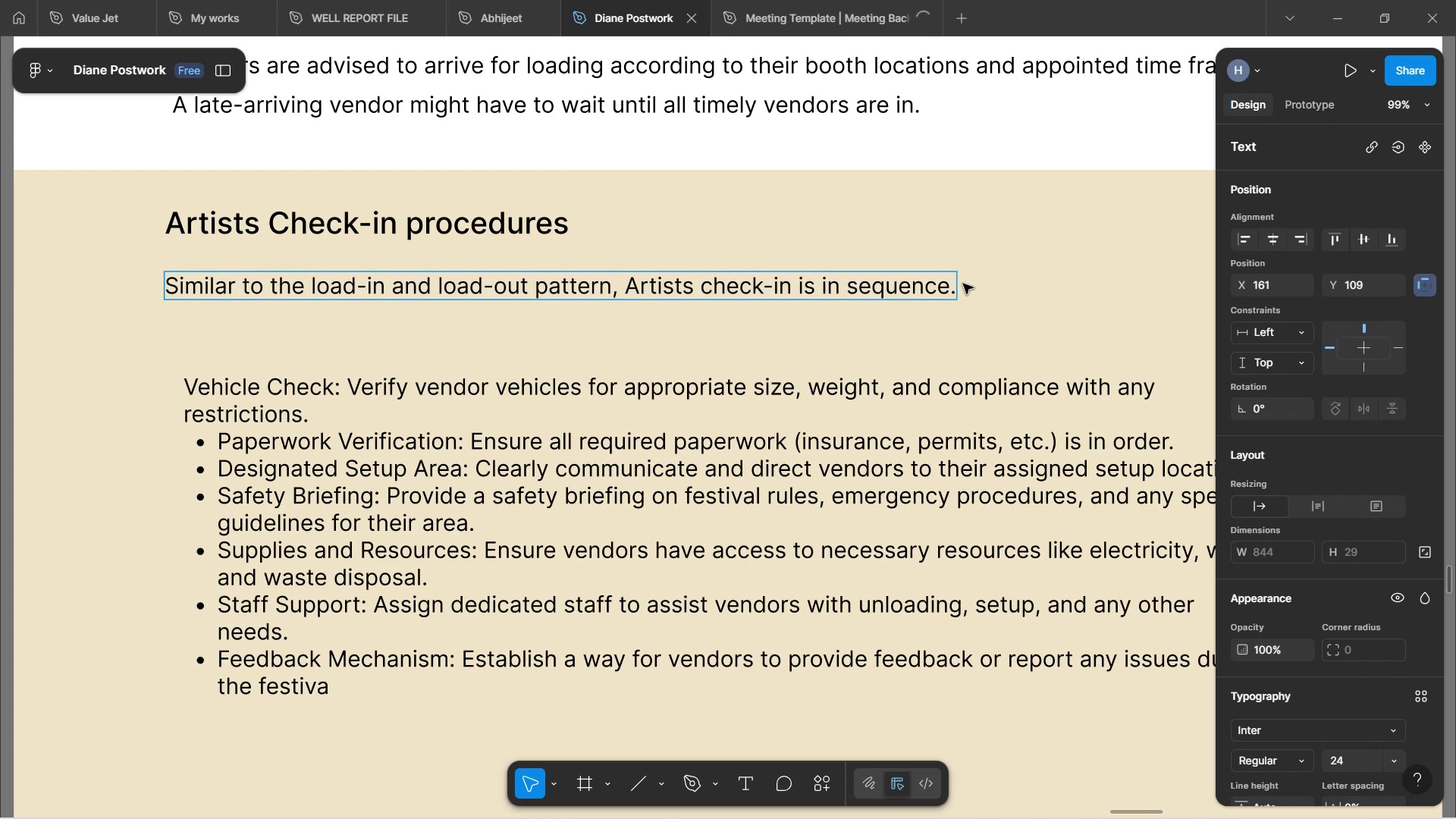 
hold_key(key=Backspace, duration=0.78)
 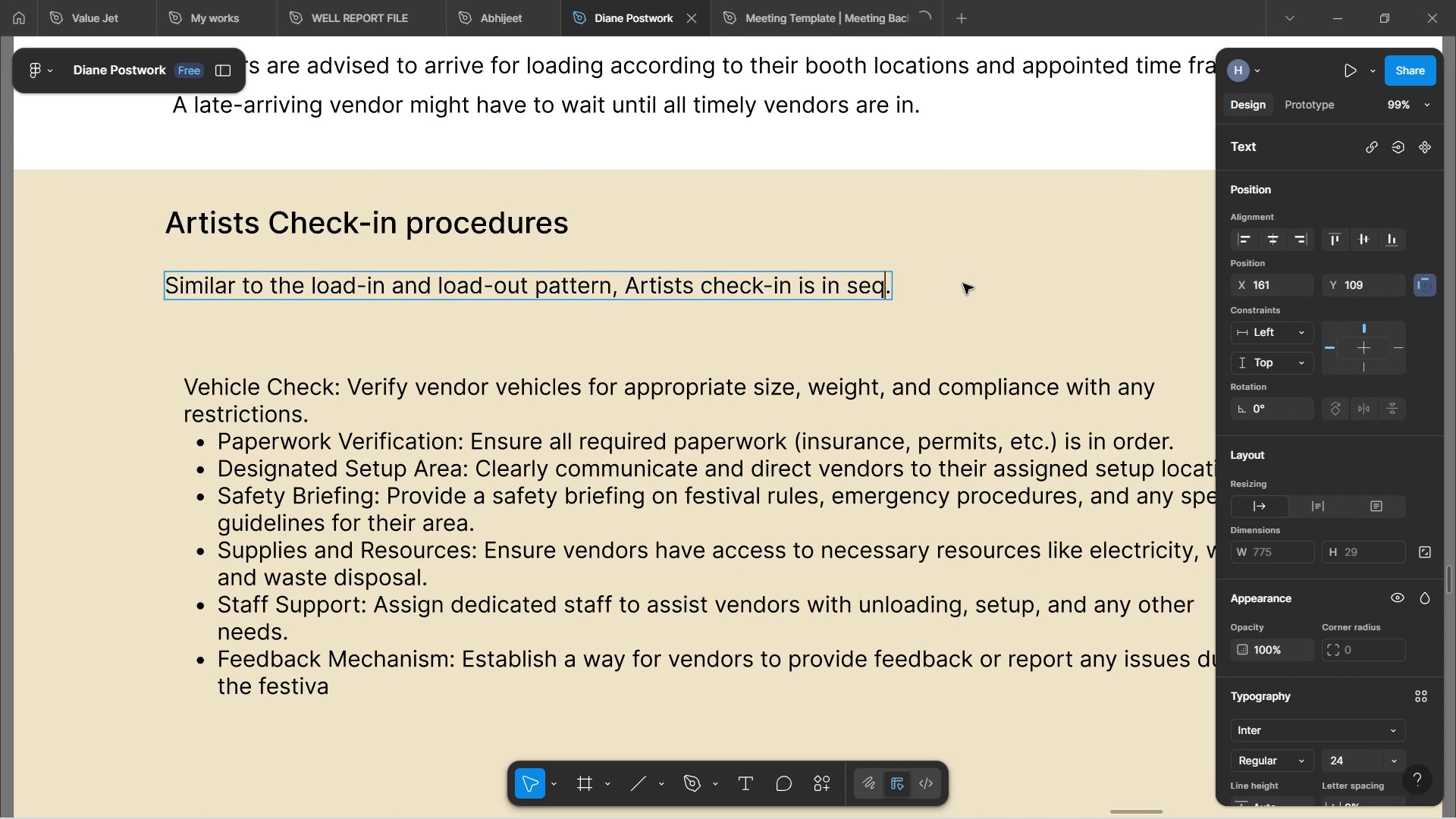 
key(Backspace)
key(Backspace)
key(Backspace)
key(Backspace)
key(Backspace)
key(Backspace)
type(sequence is in fo)
key(Backspace)
type(6 )
key(Backspace)
key(Backspace)
key(Backspace)
type(six )
 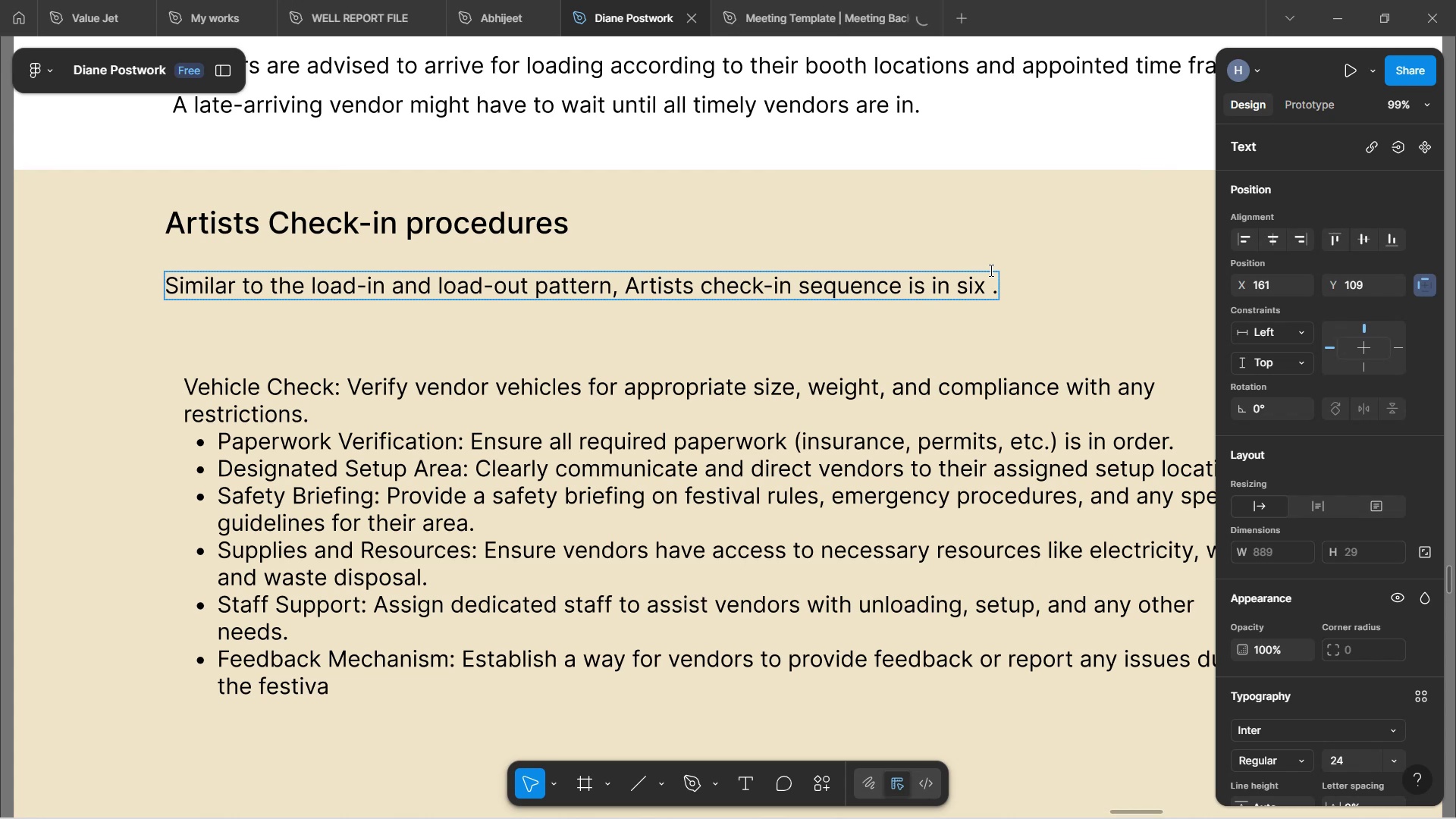 
wait(5.04)
 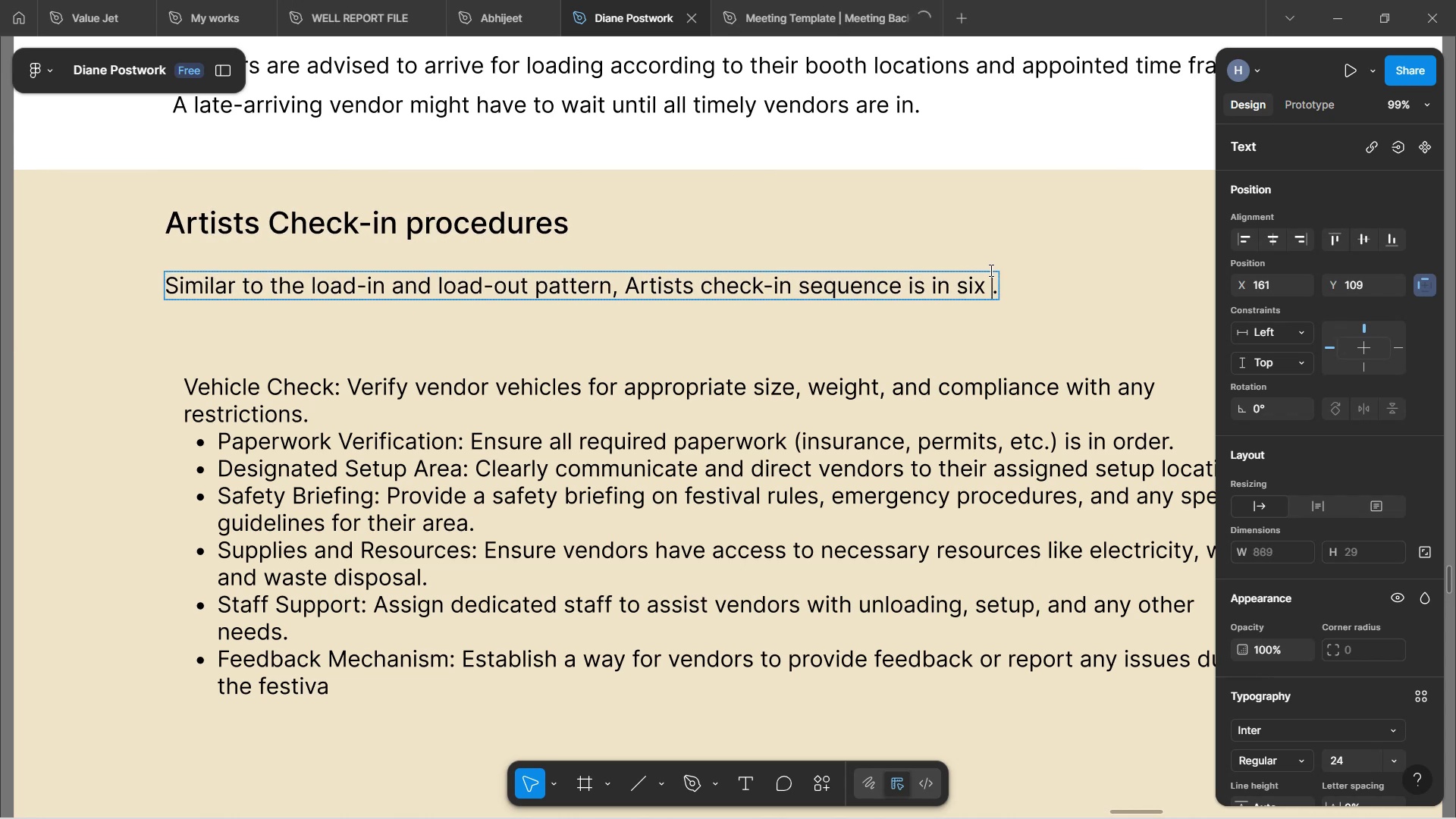 
type(steps)
 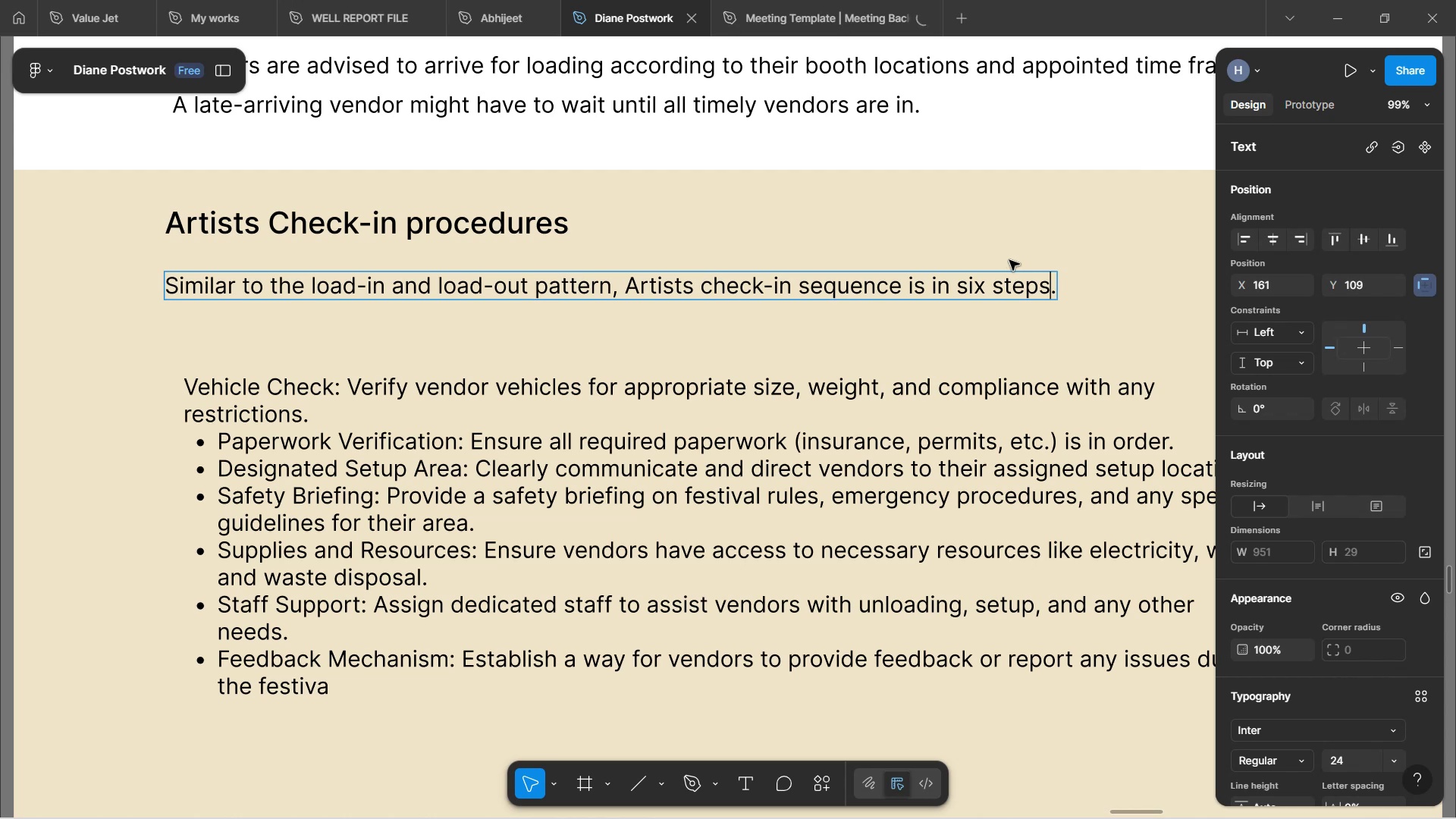 
wait(18.84)
 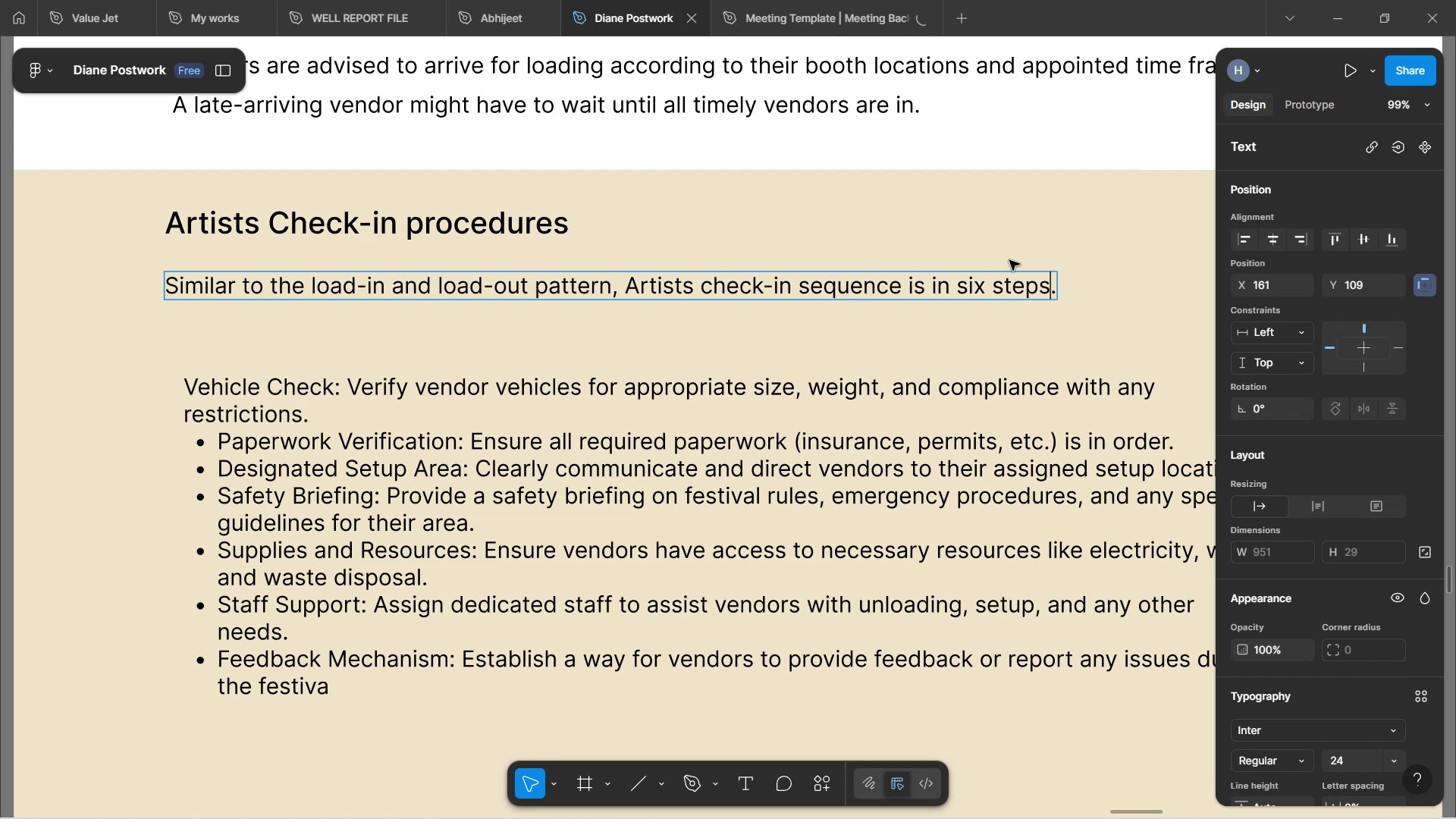 
left_click([1065, 253])
 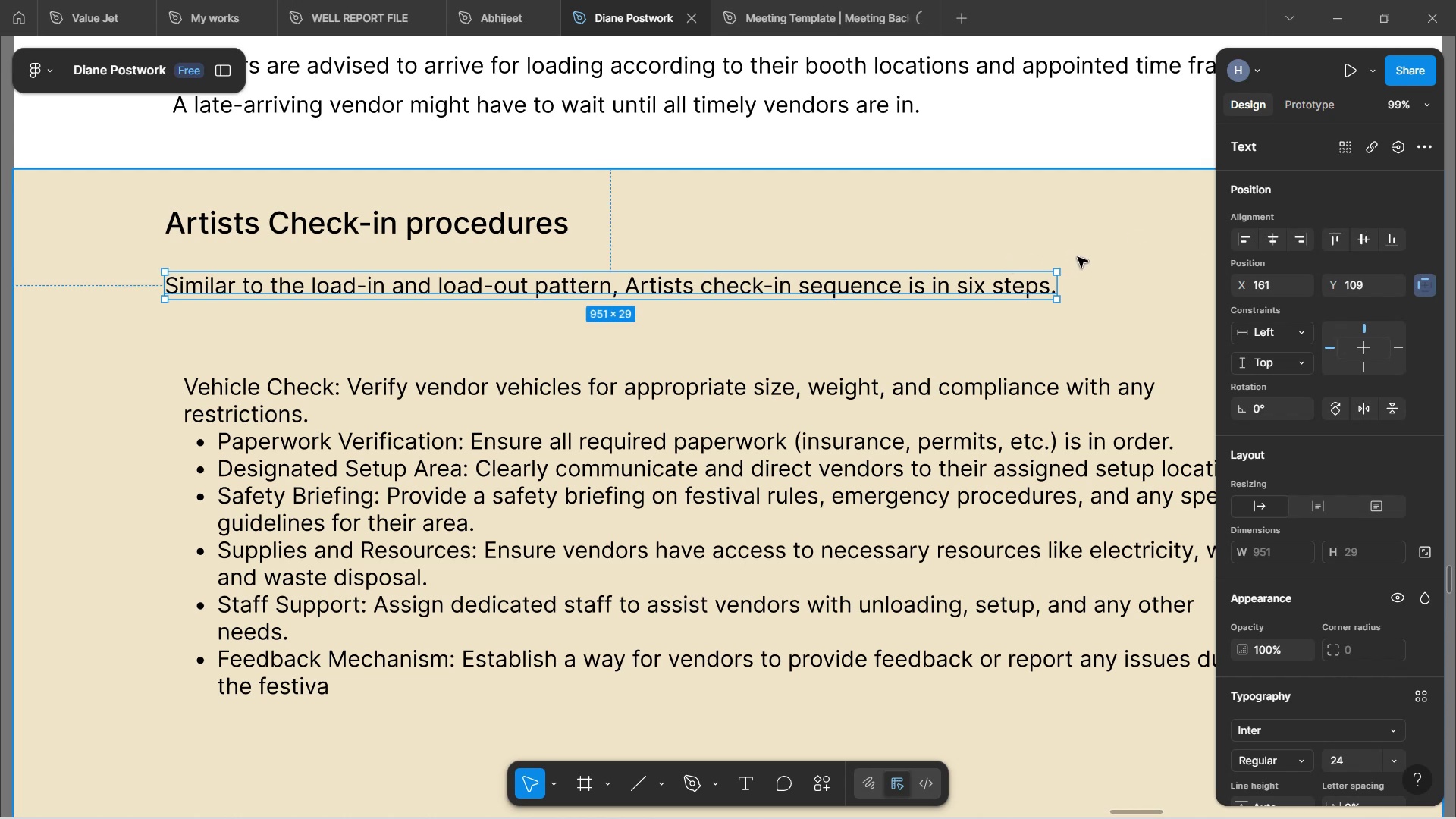 
wait(5.51)
 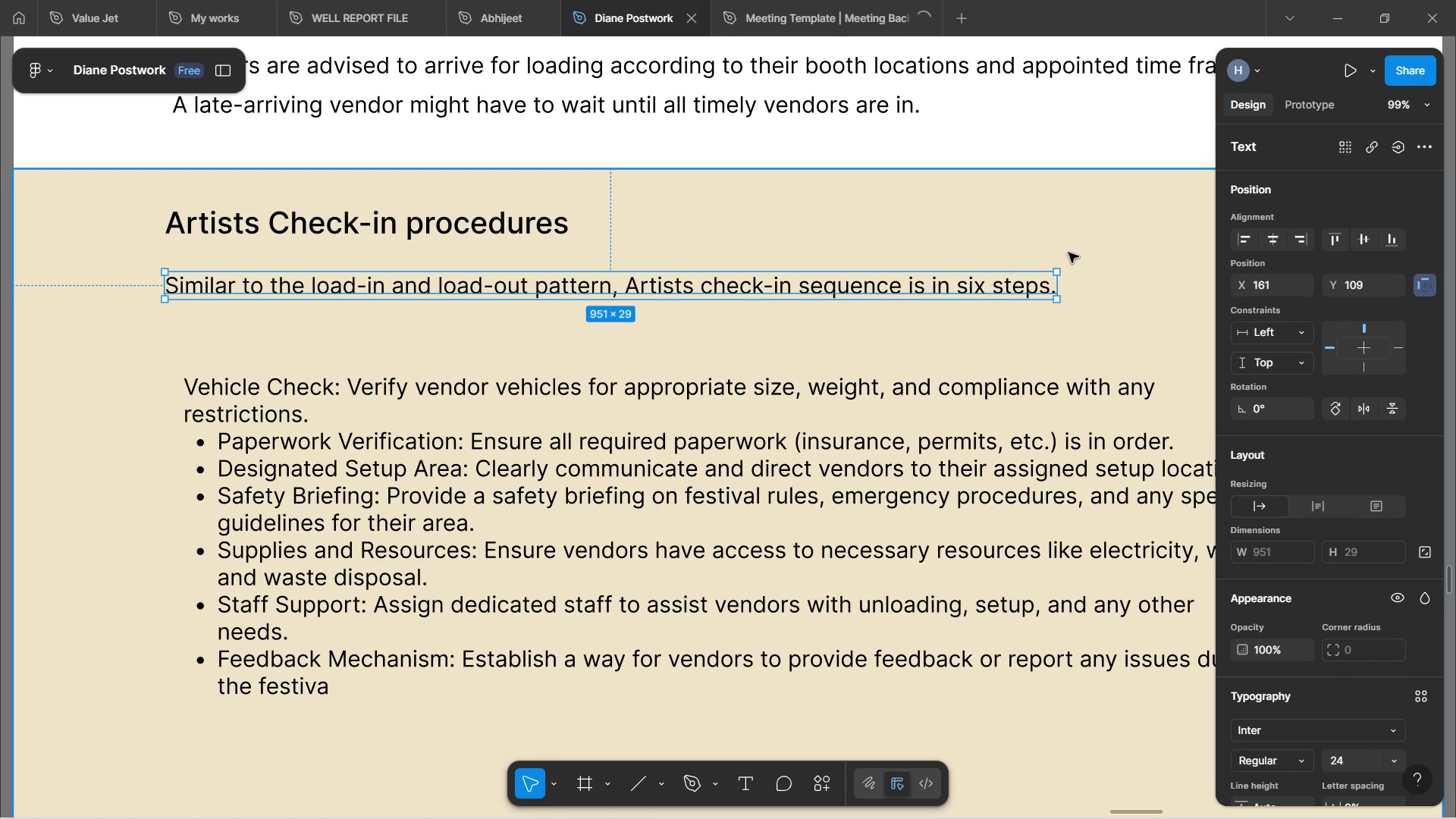 
left_click([1119, 122])
 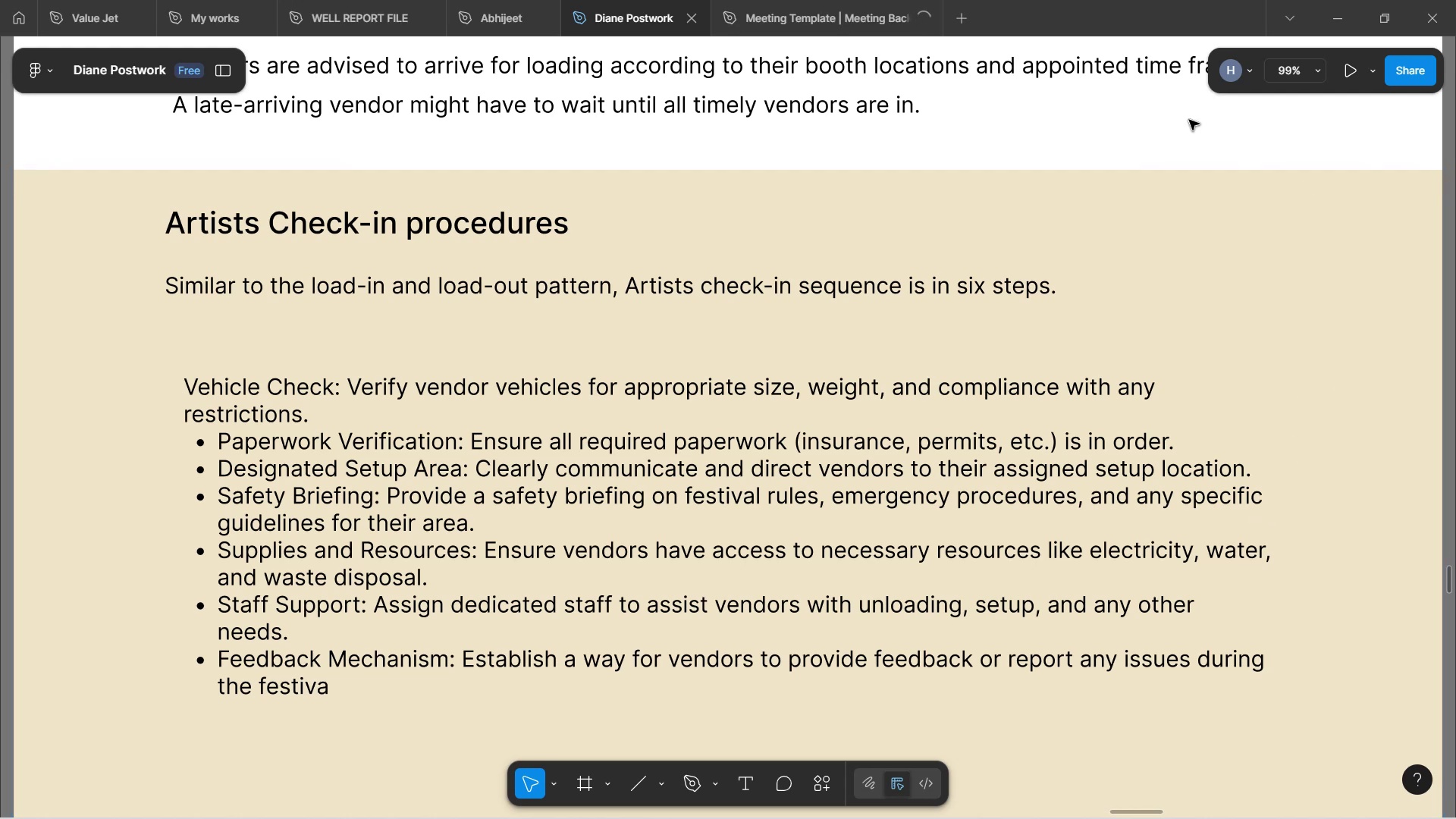 
wait(20.88)
 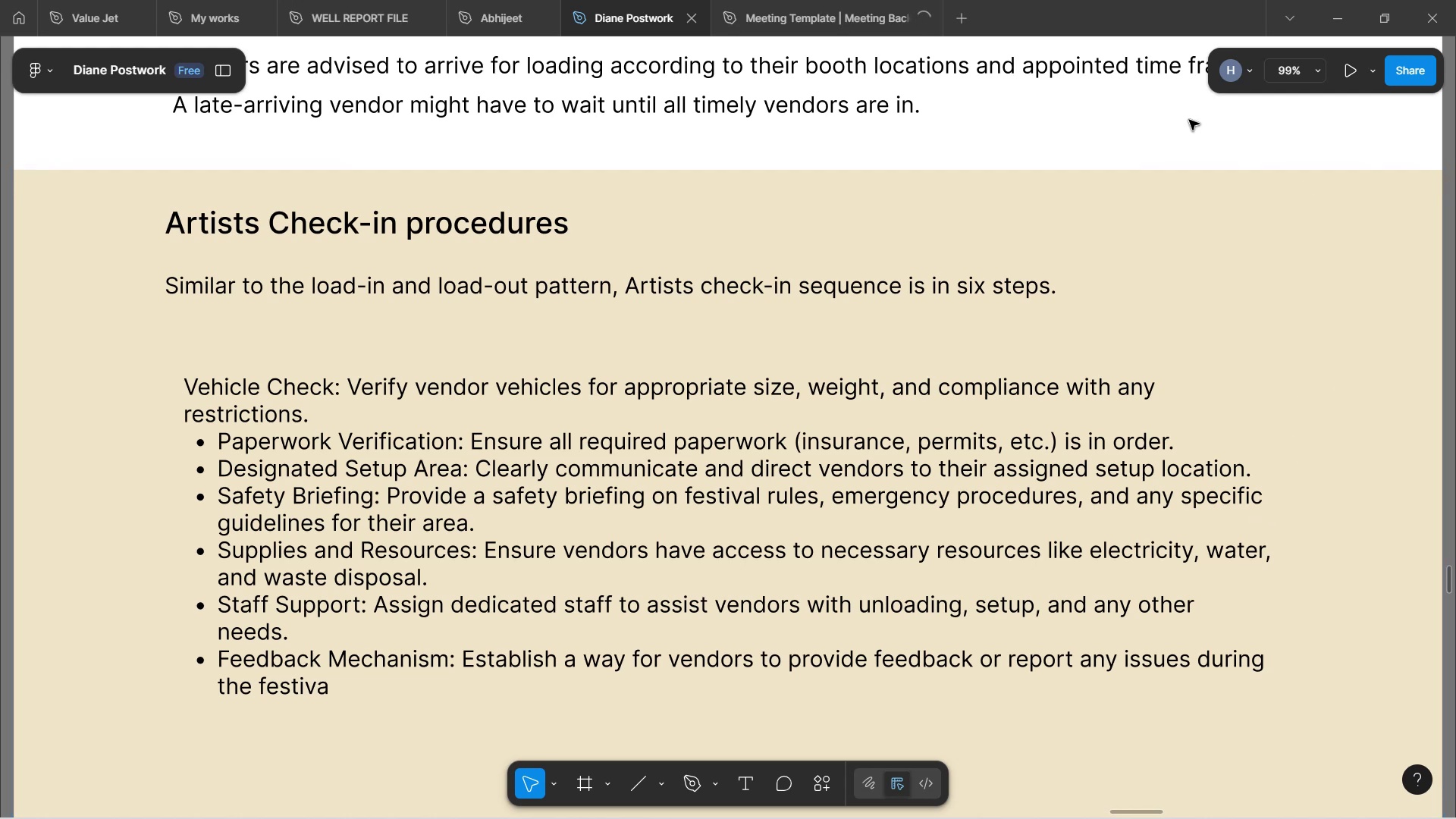 
scroll: coordinate [915, 406], scroll_direction: down, amount: 3.0
 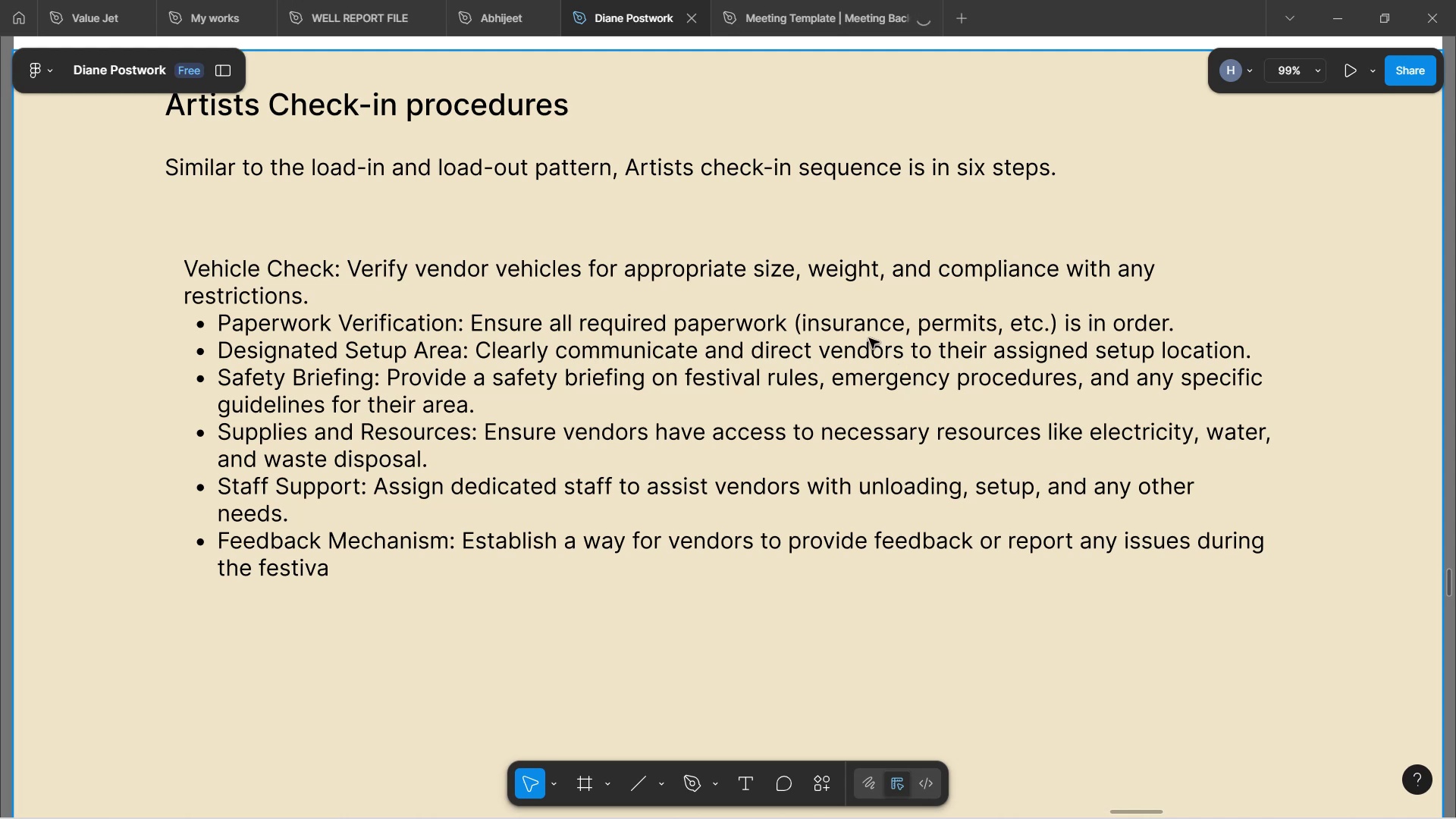 
left_click([878, 315])
 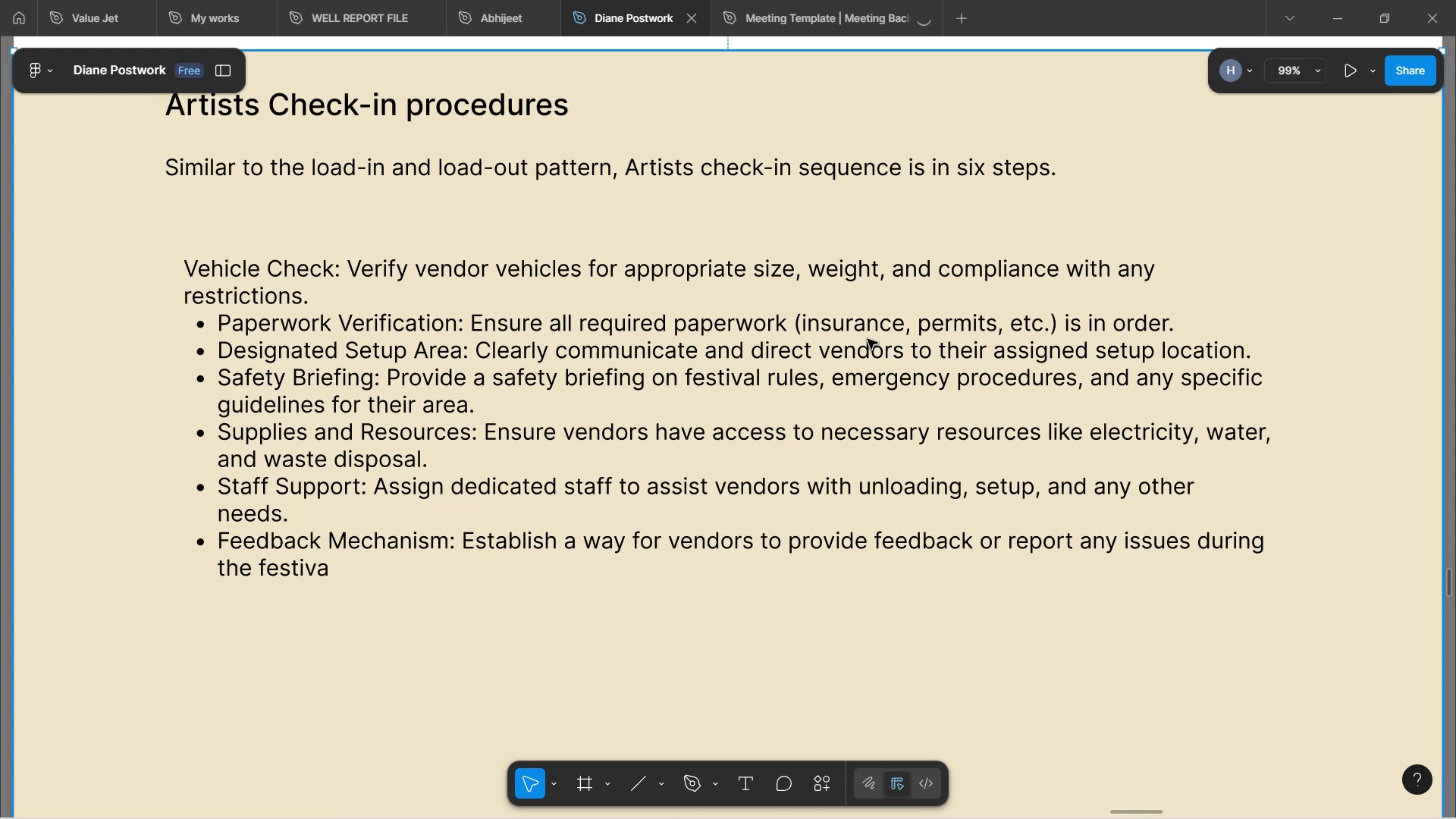 
double_click([868, 337])
 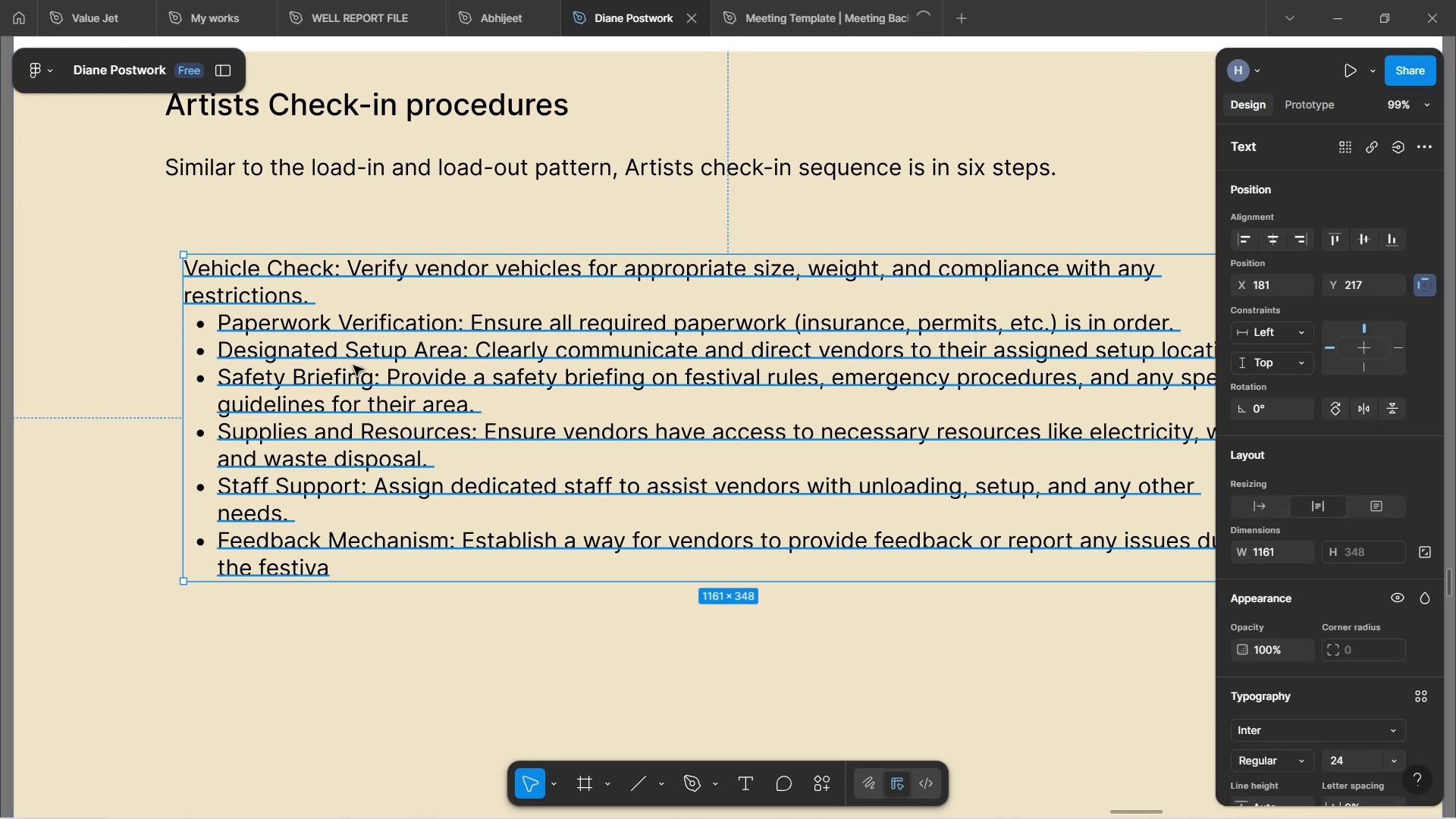 
left_click([224, 319])
 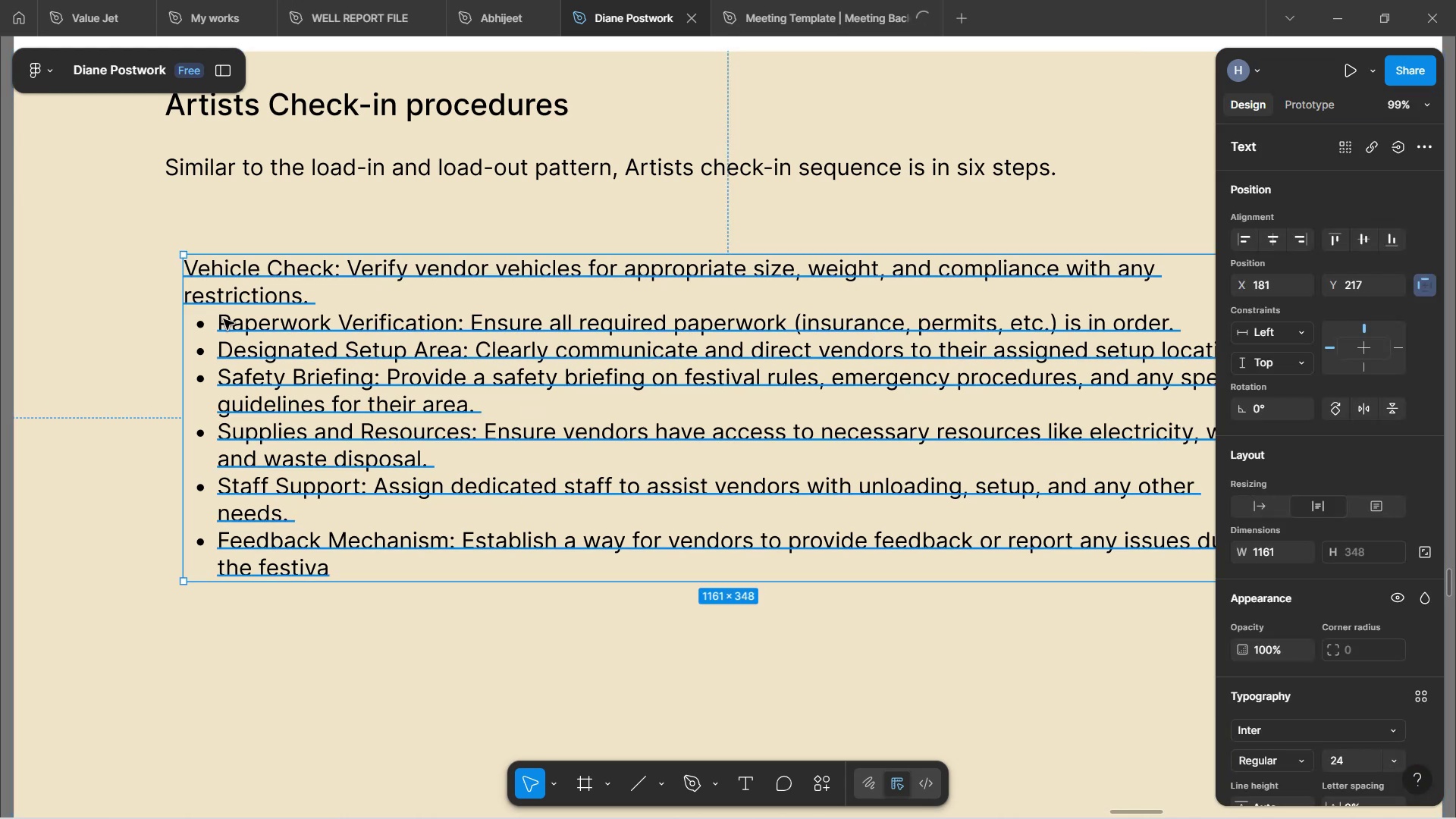 
left_click_drag(start_coordinate=[224, 319], to_coordinate=[214, 318])
 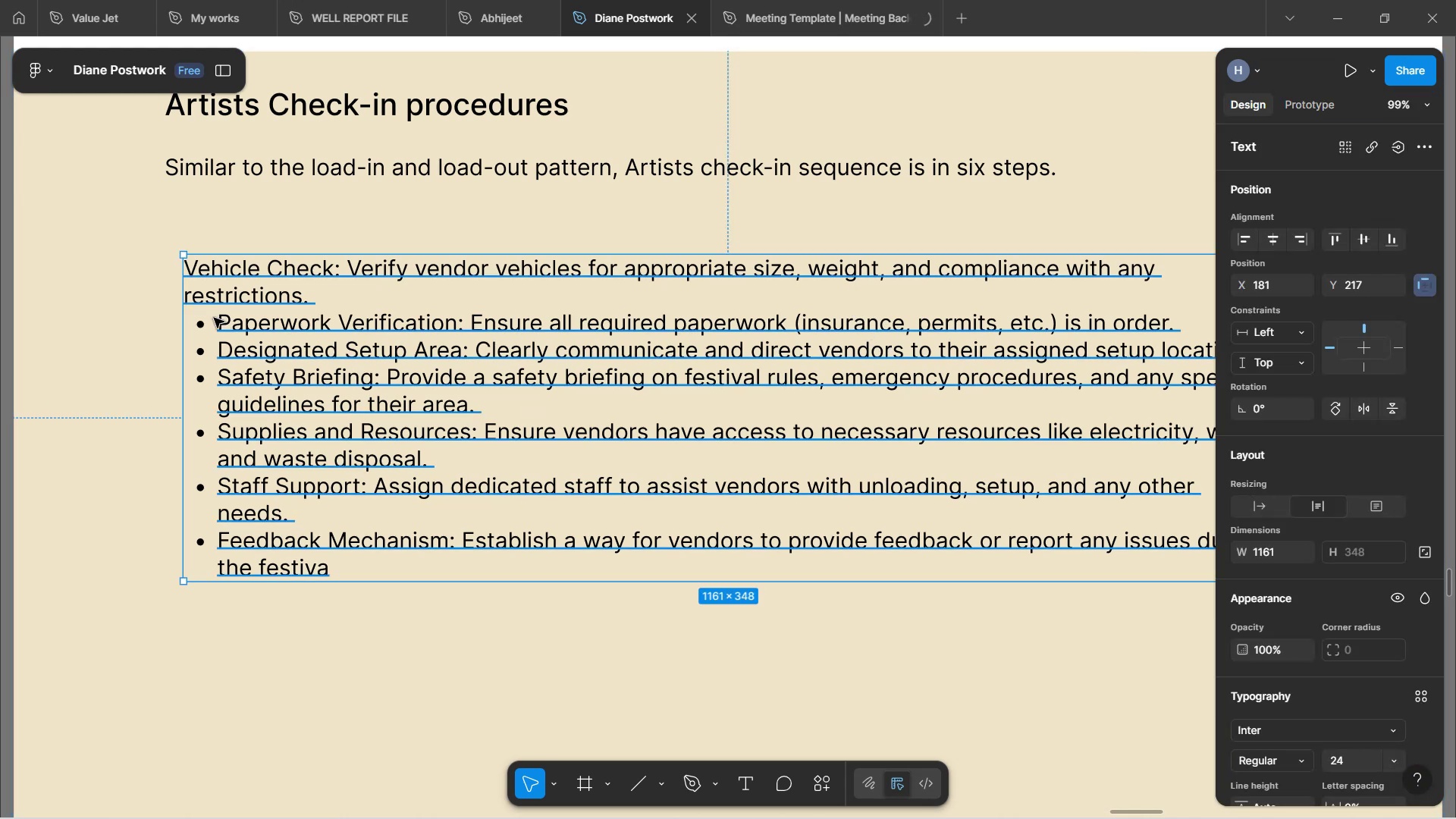 
triple_click([214, 318])
 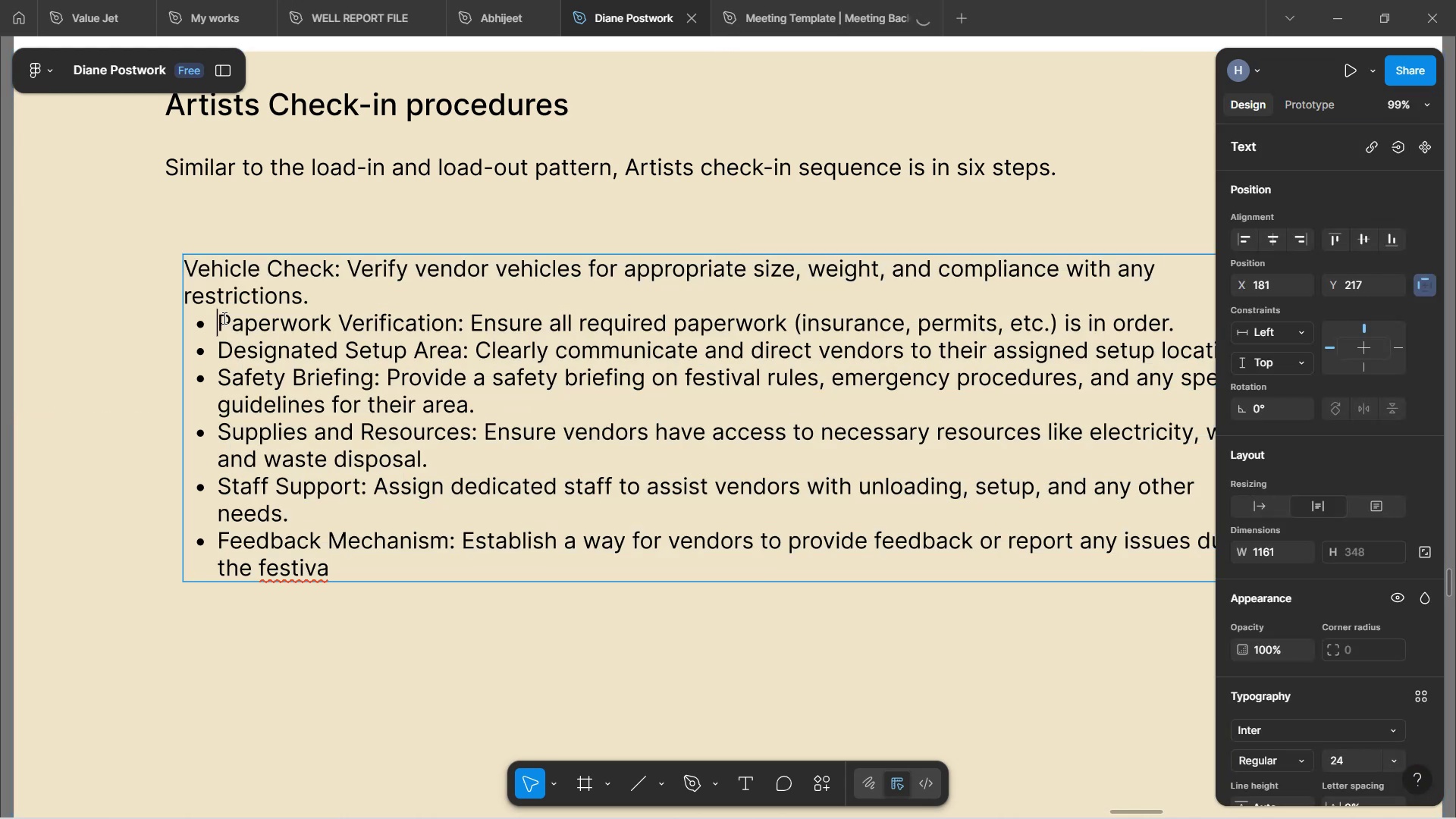 
hold_key(key=Backspace, duration=0.32)
 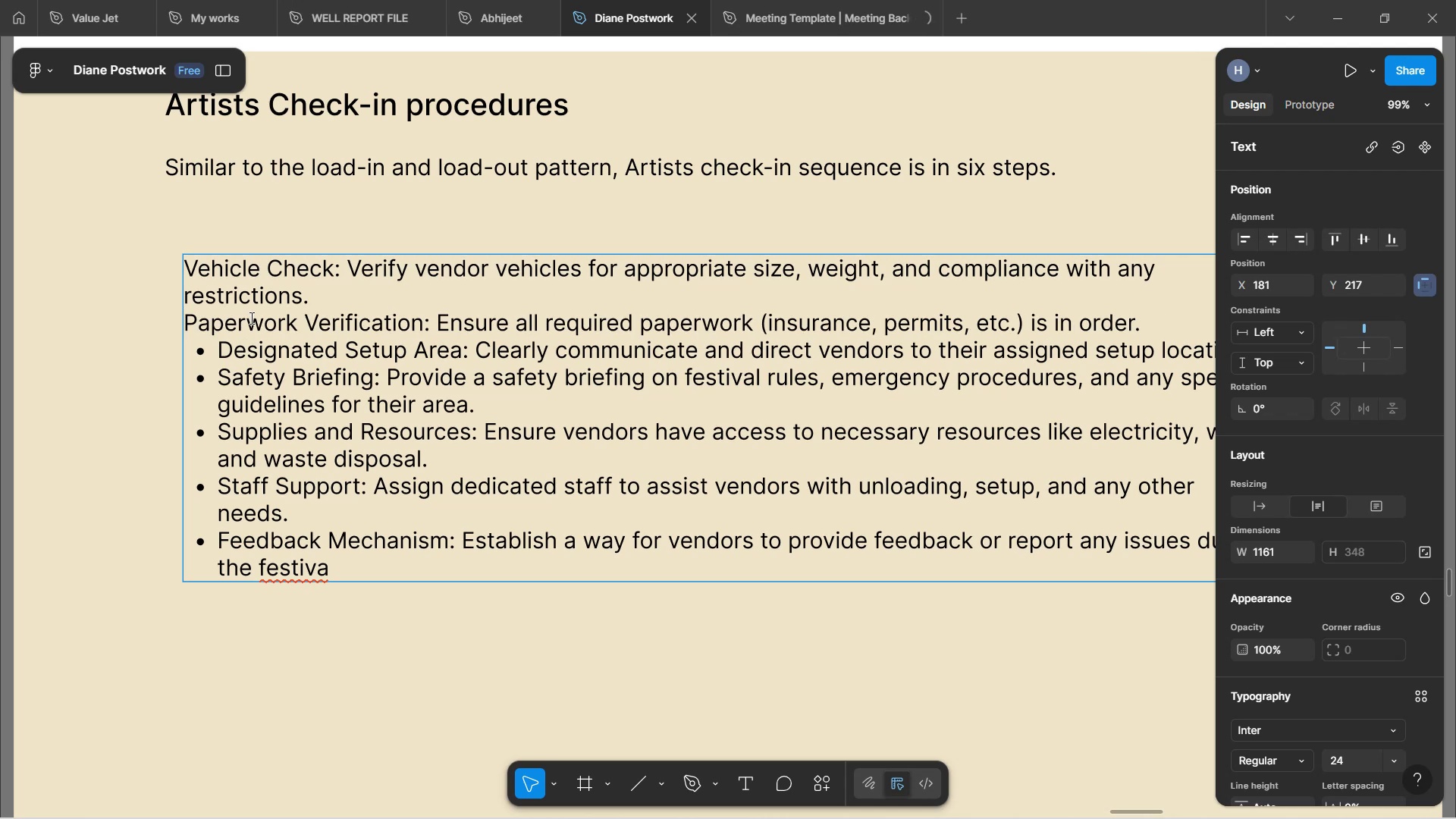 
key(ArrowLeft)
 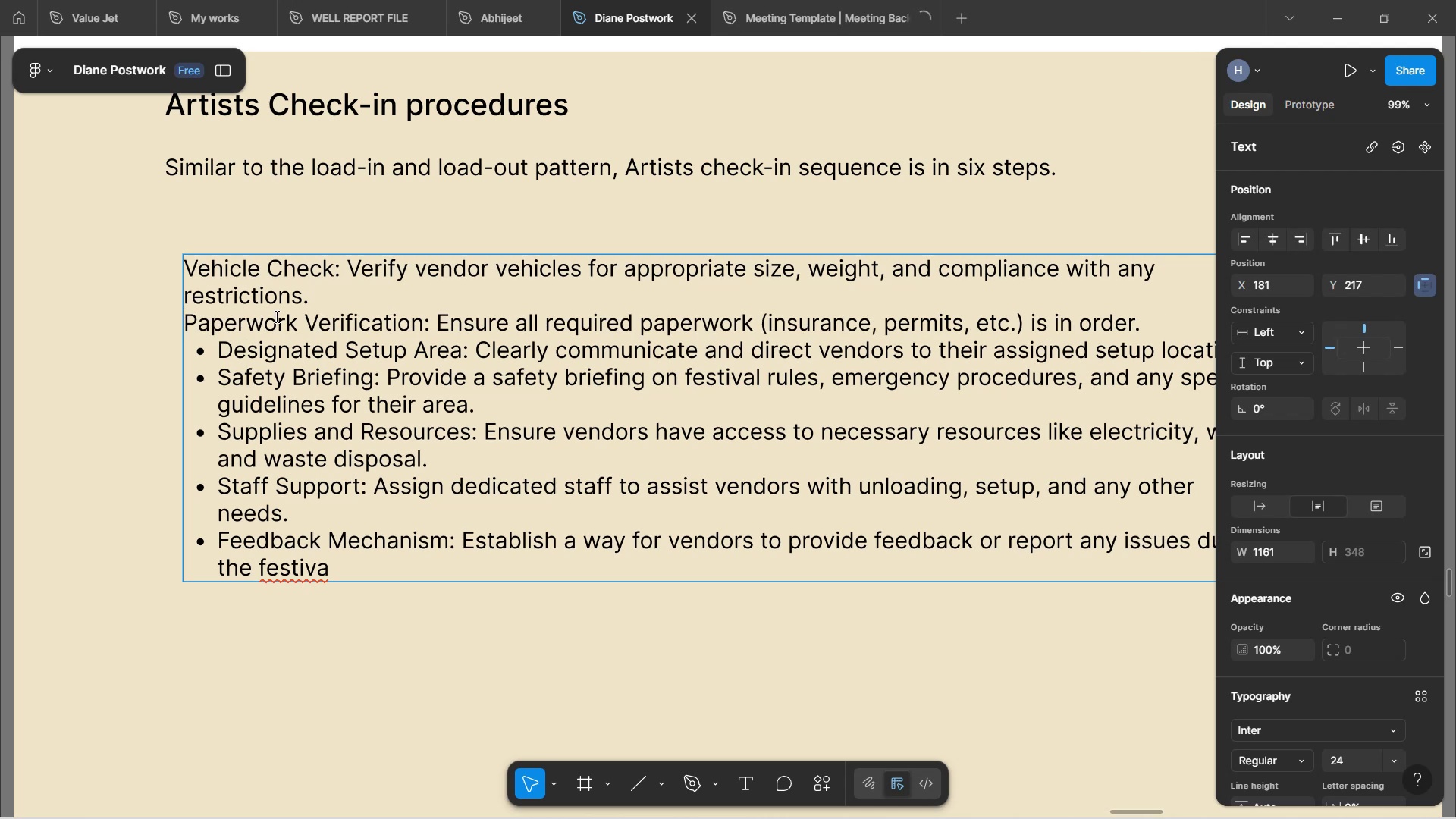 
key(Enter)
 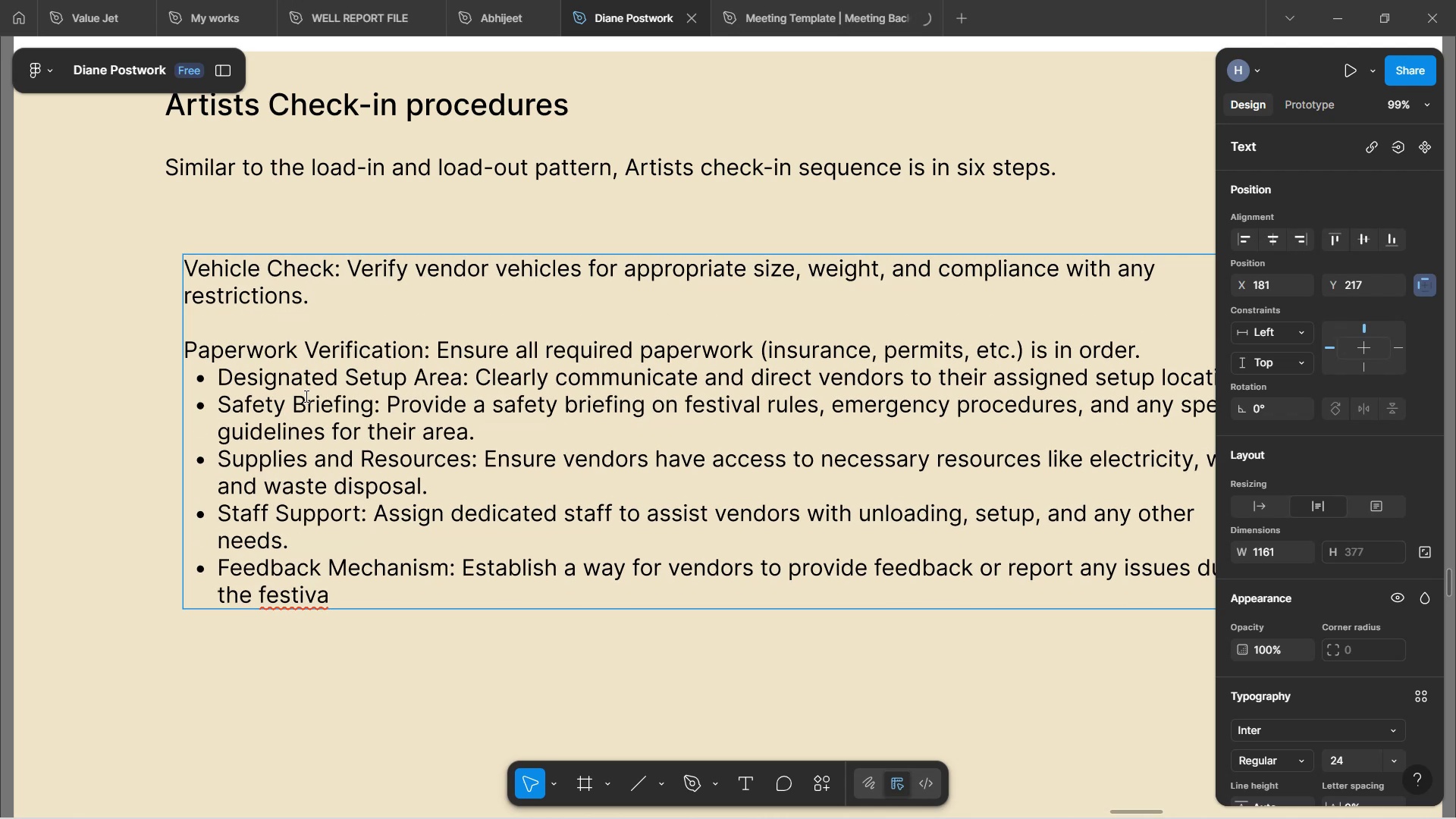 
wait(6.53)
 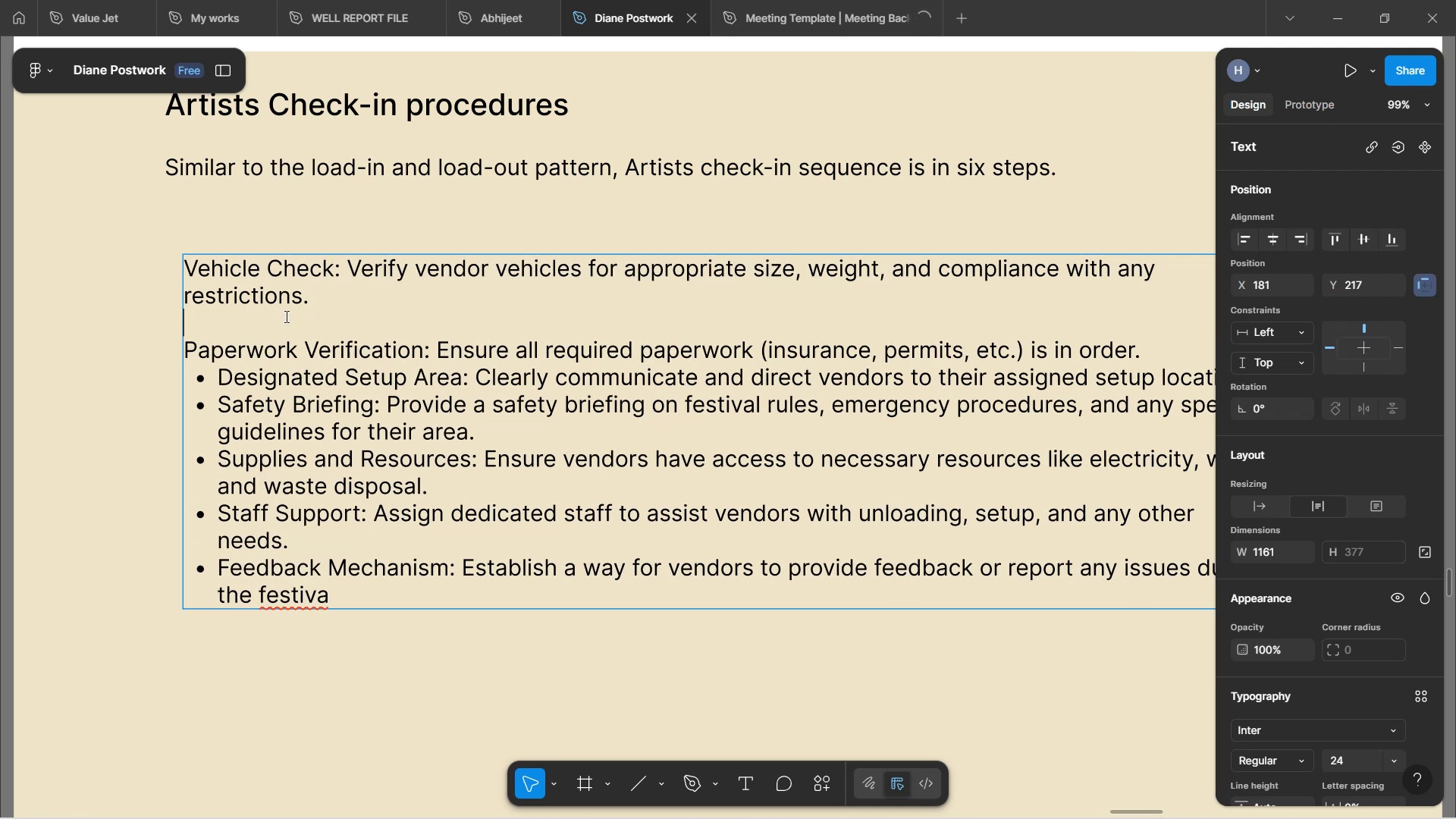 
left_click([209, 381])
 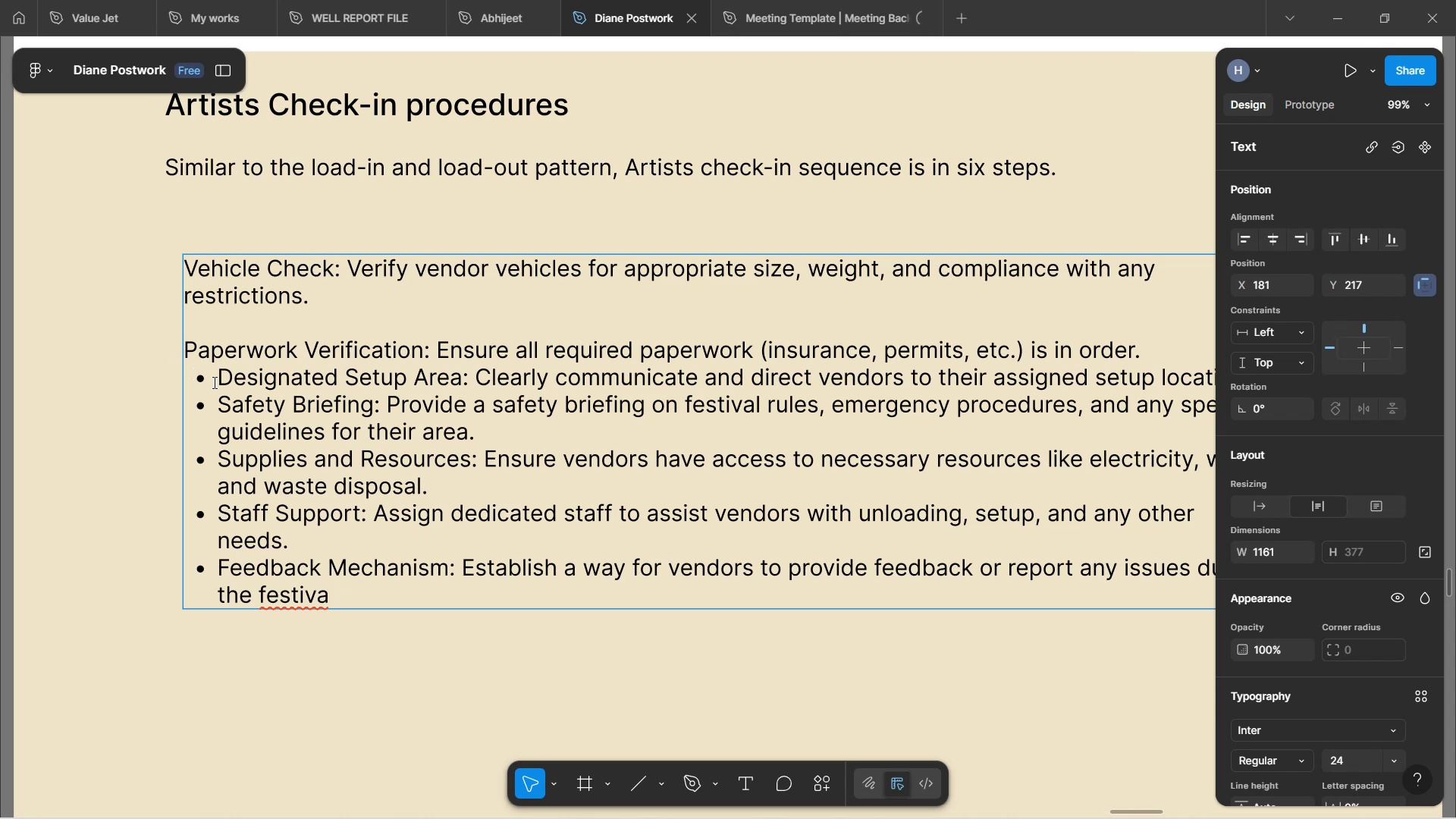 
key(Enter)
 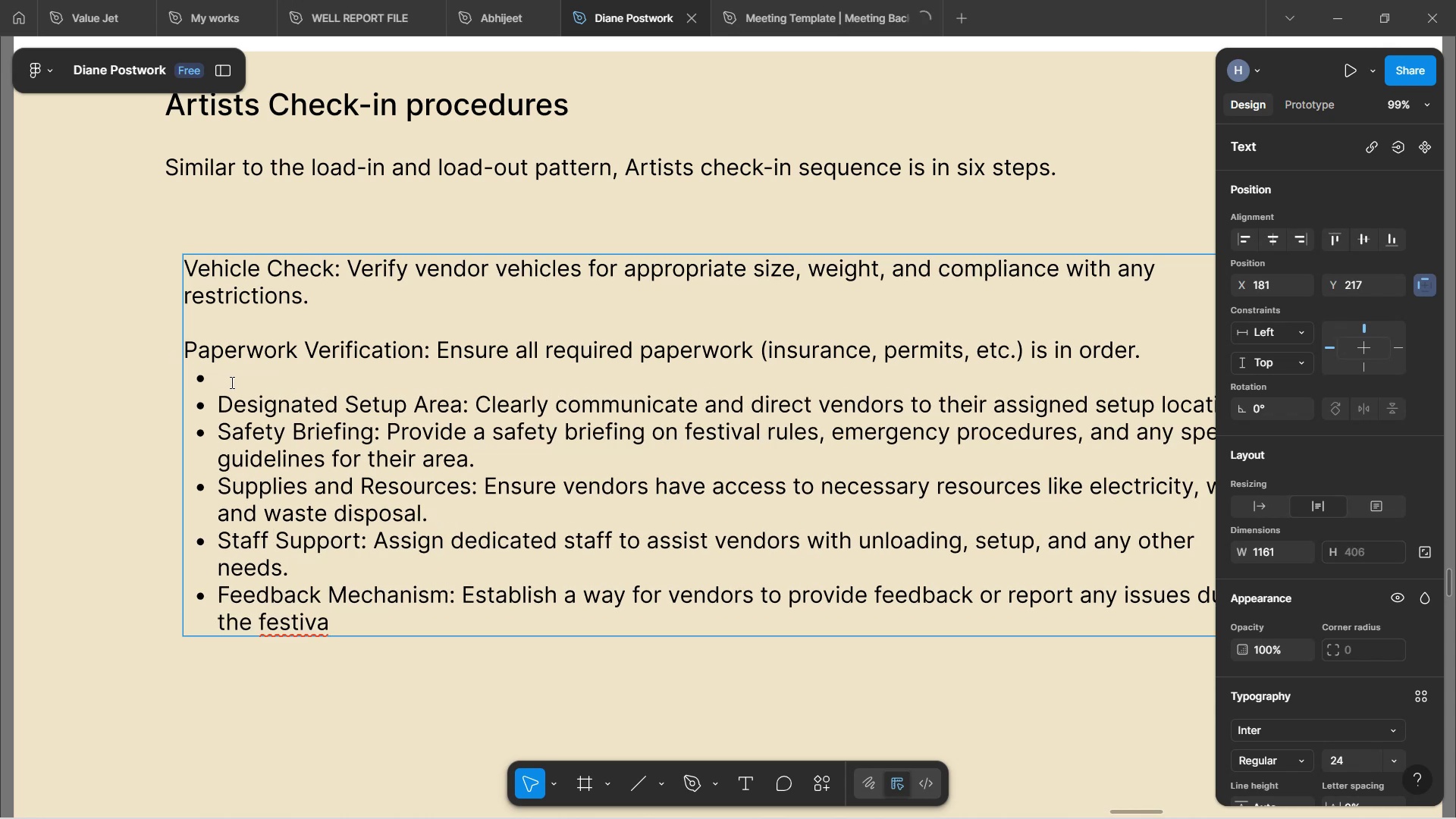 
key(ArrowUp)
 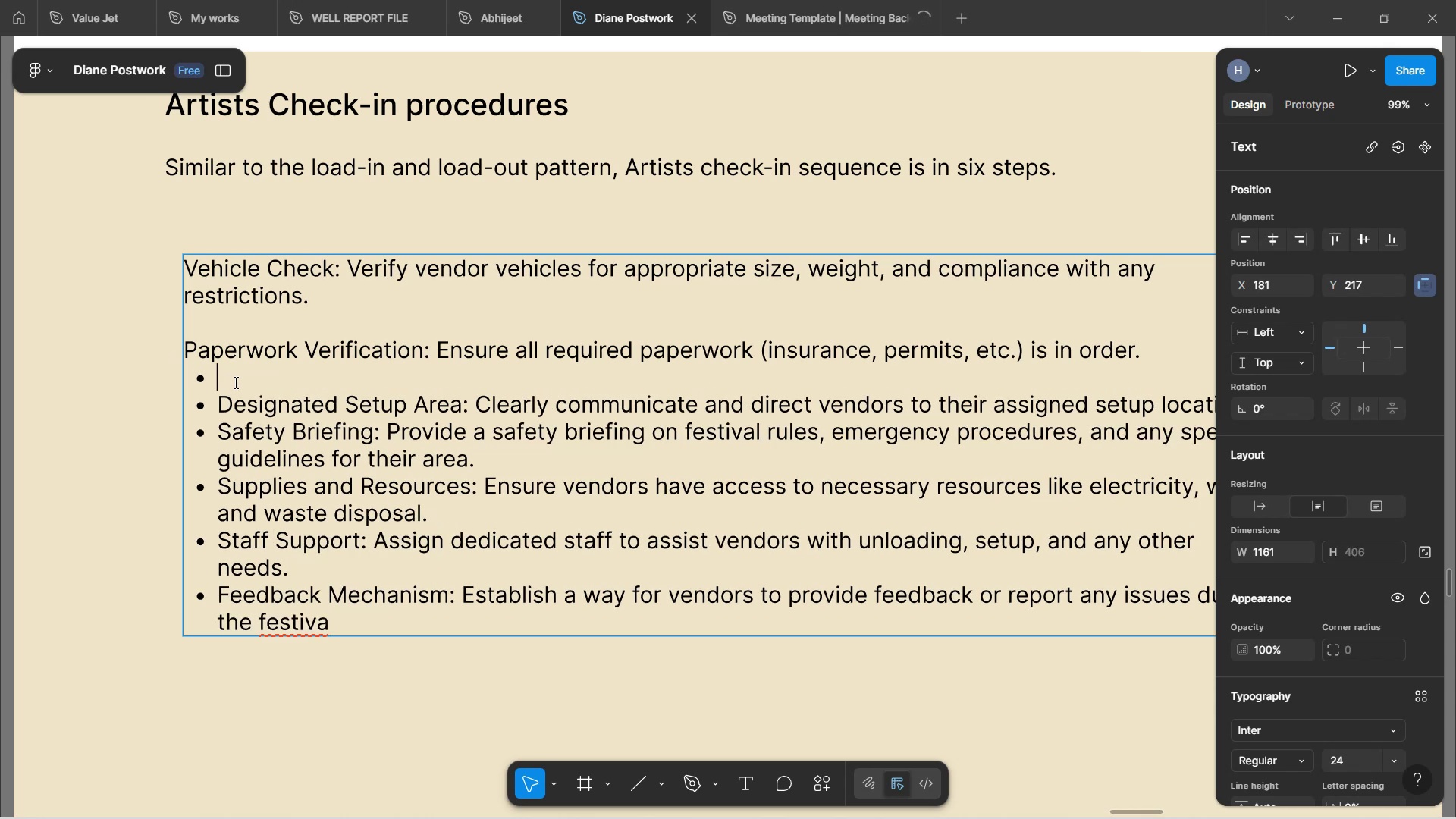 
key(Backspace)
 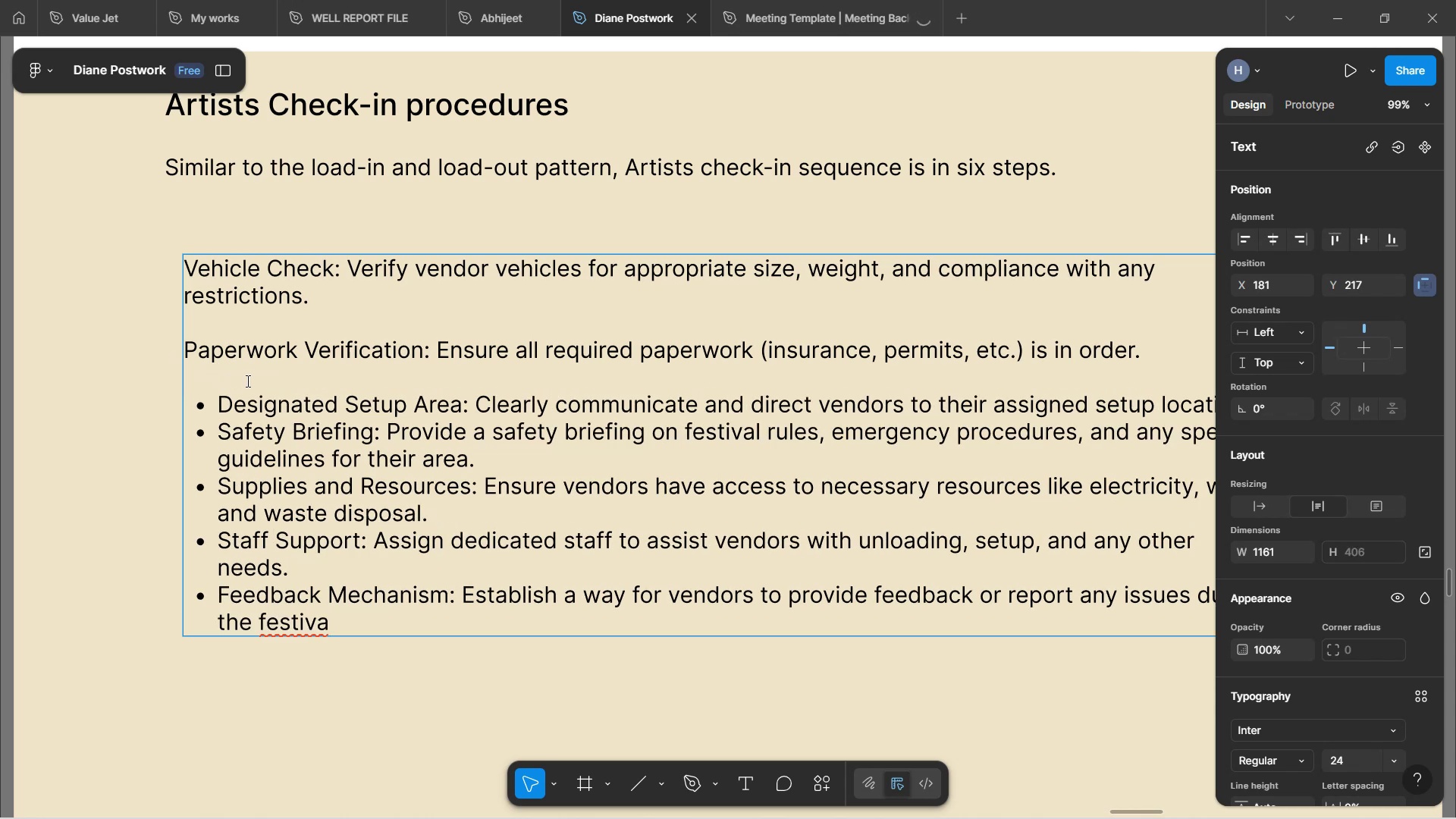 
key(Control+Z)
 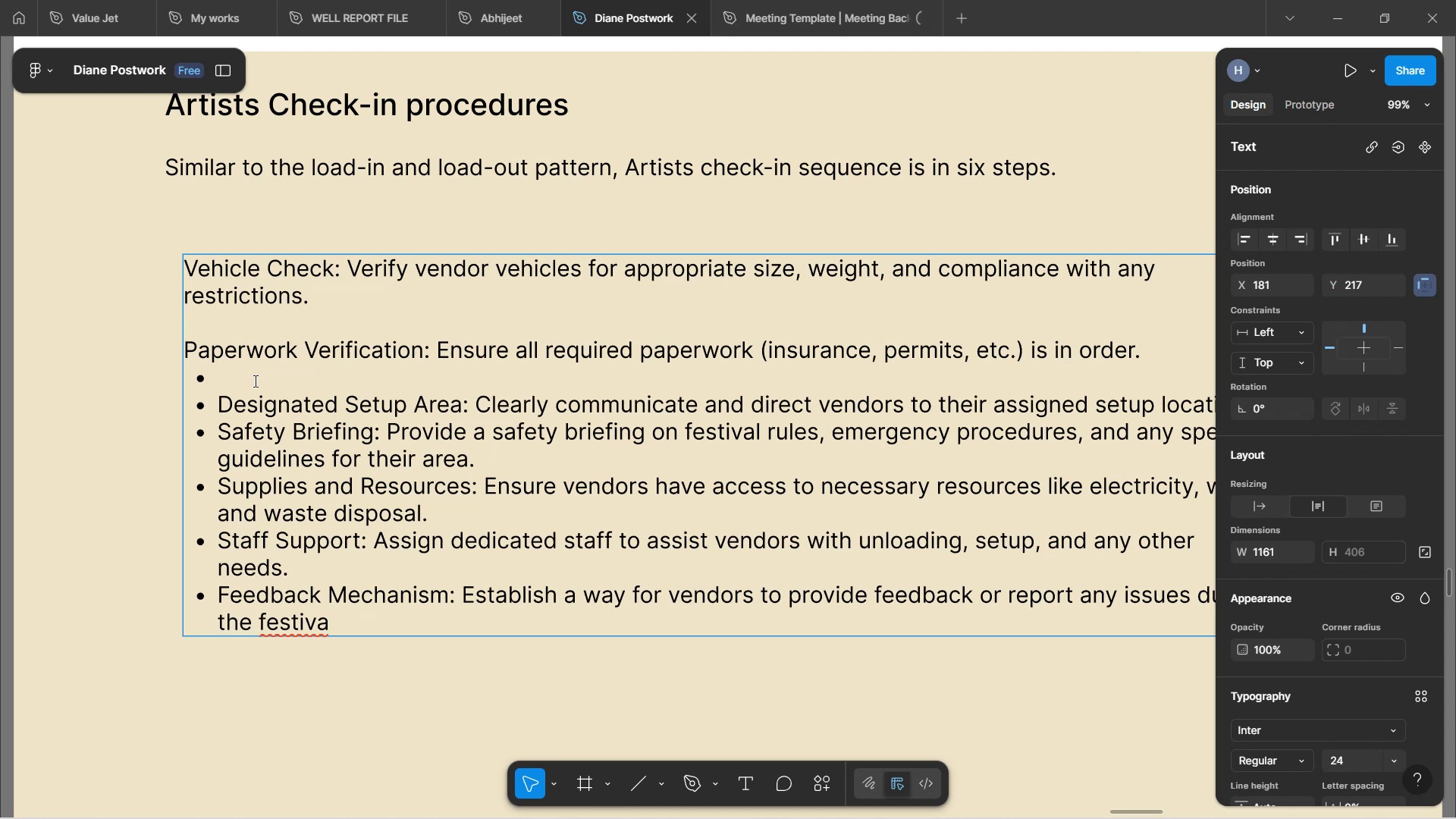 
key(Control+Z)
 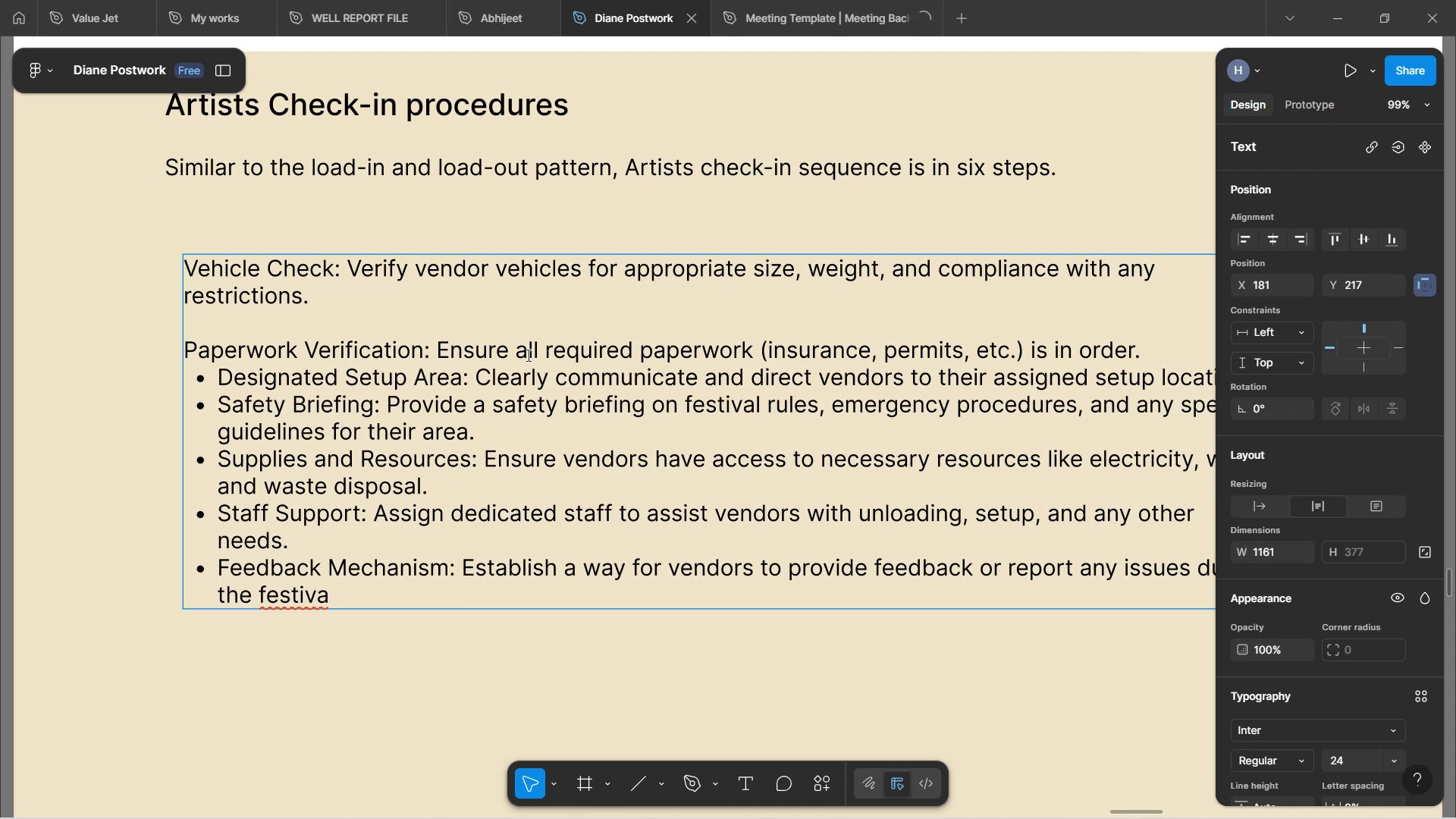 
key(Backspace)
 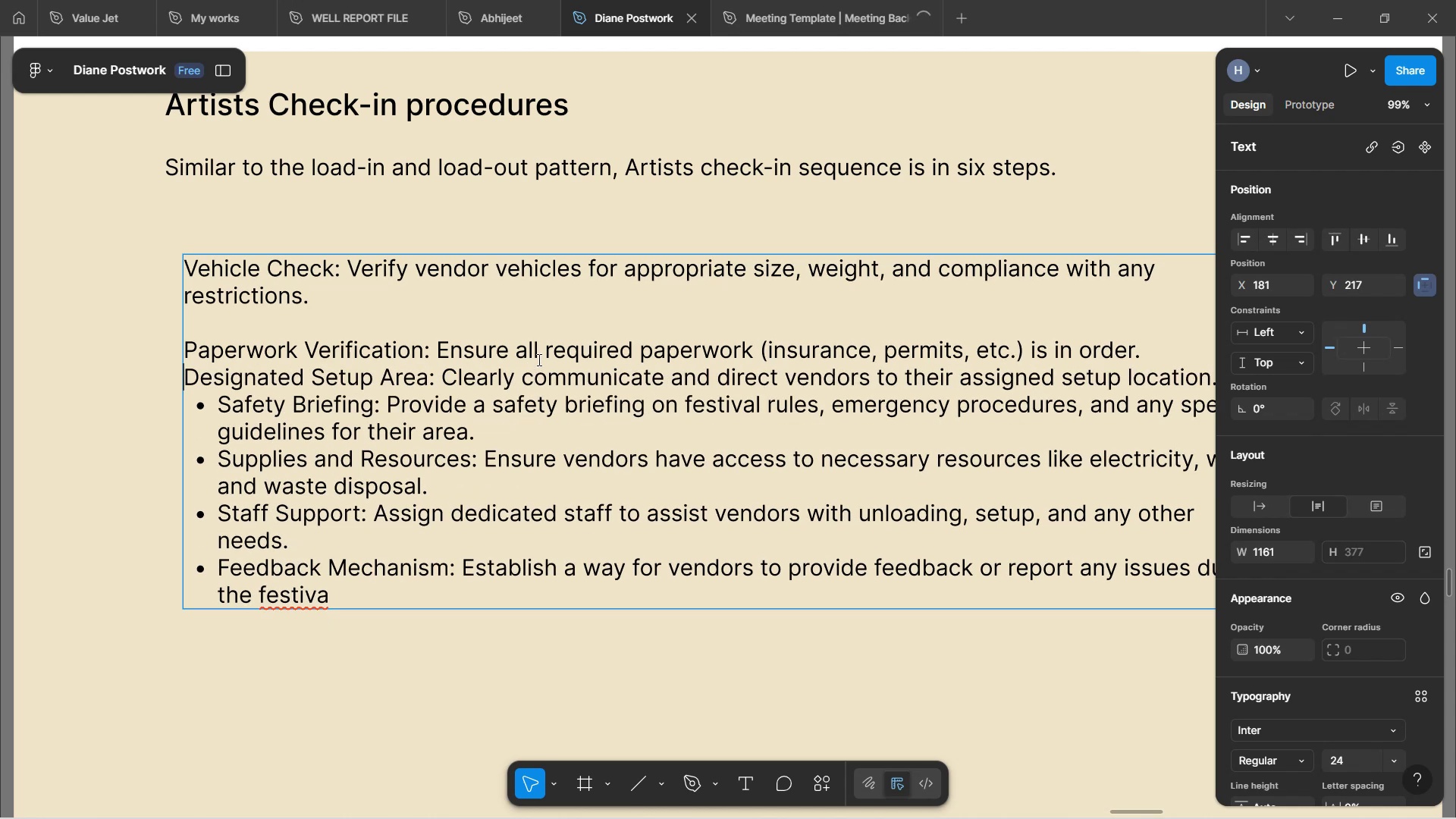 
key(Enter)
 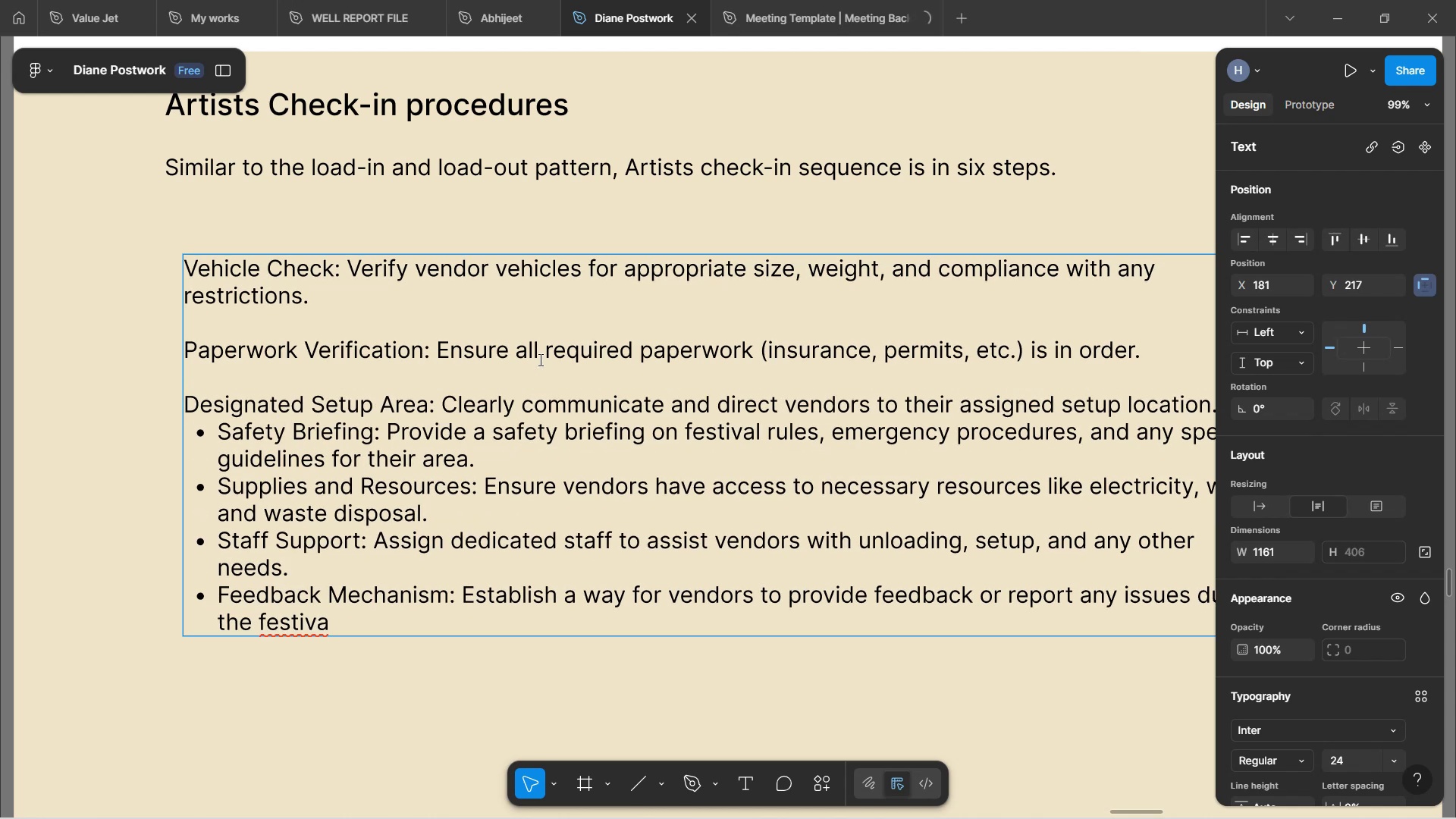 
key(ArrowDown)
 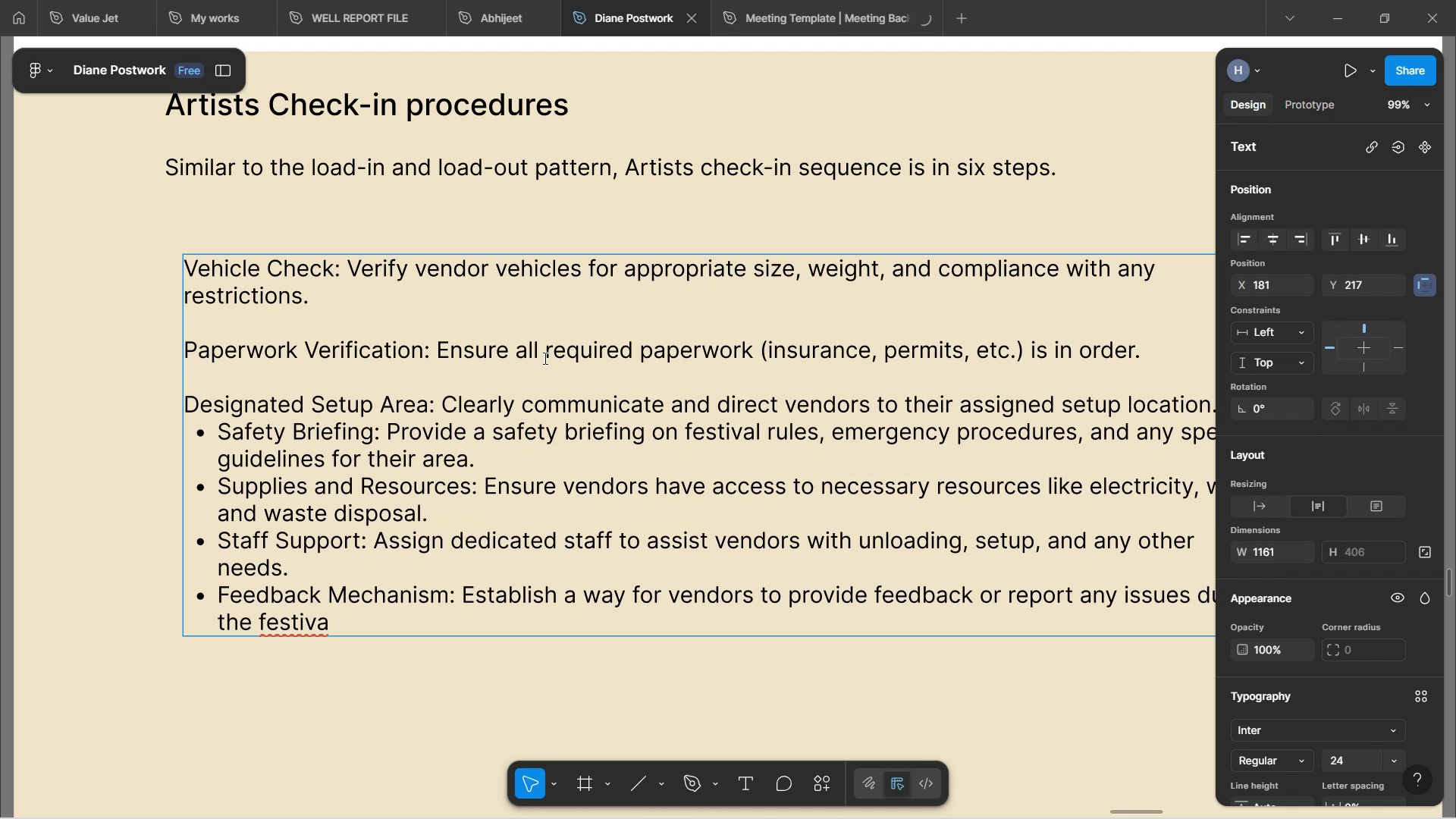 
key(Backspace)
 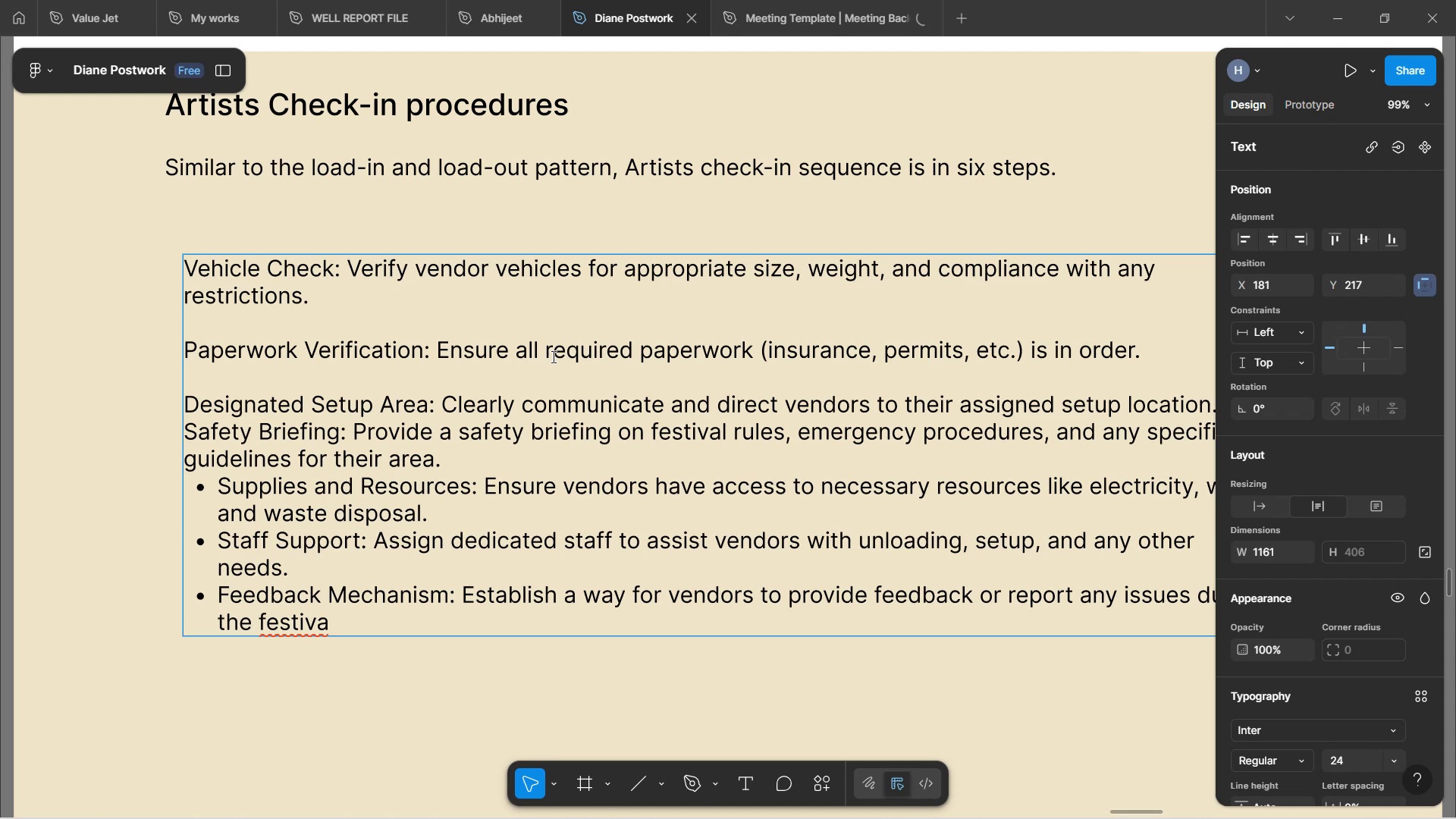 
key(Enter)
 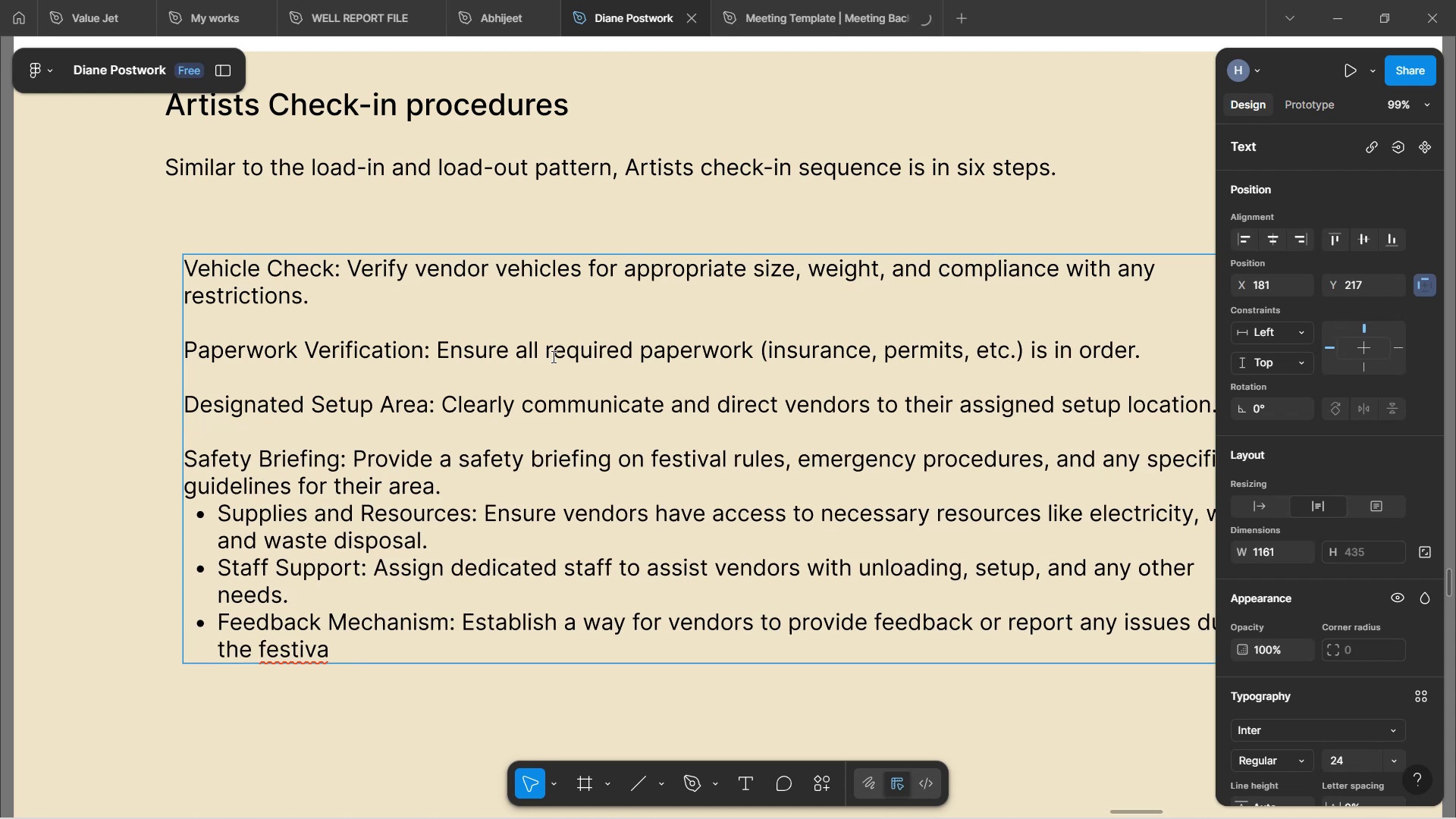 
key(ArrowDown)
 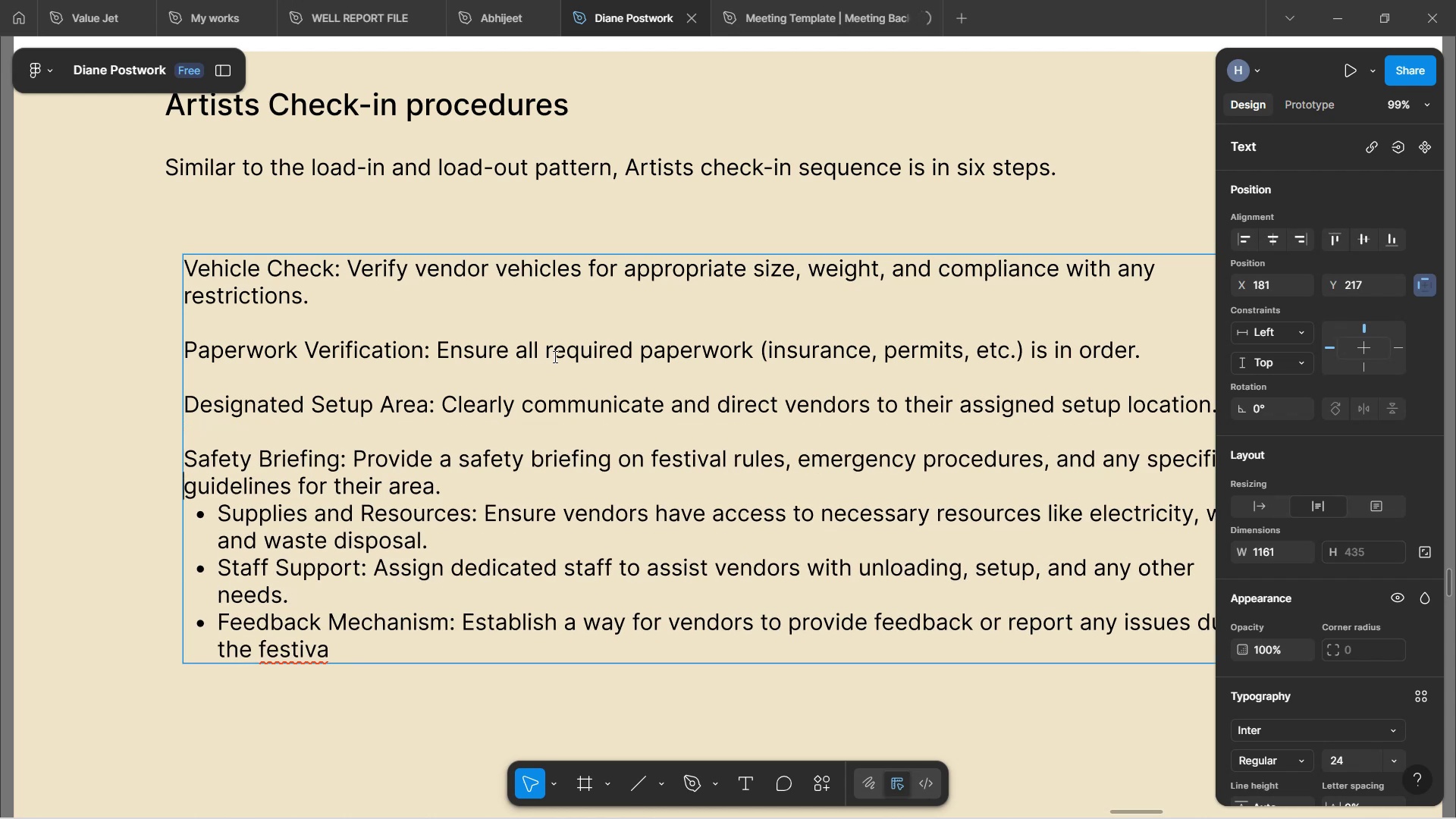 
key(ArrowDown)
 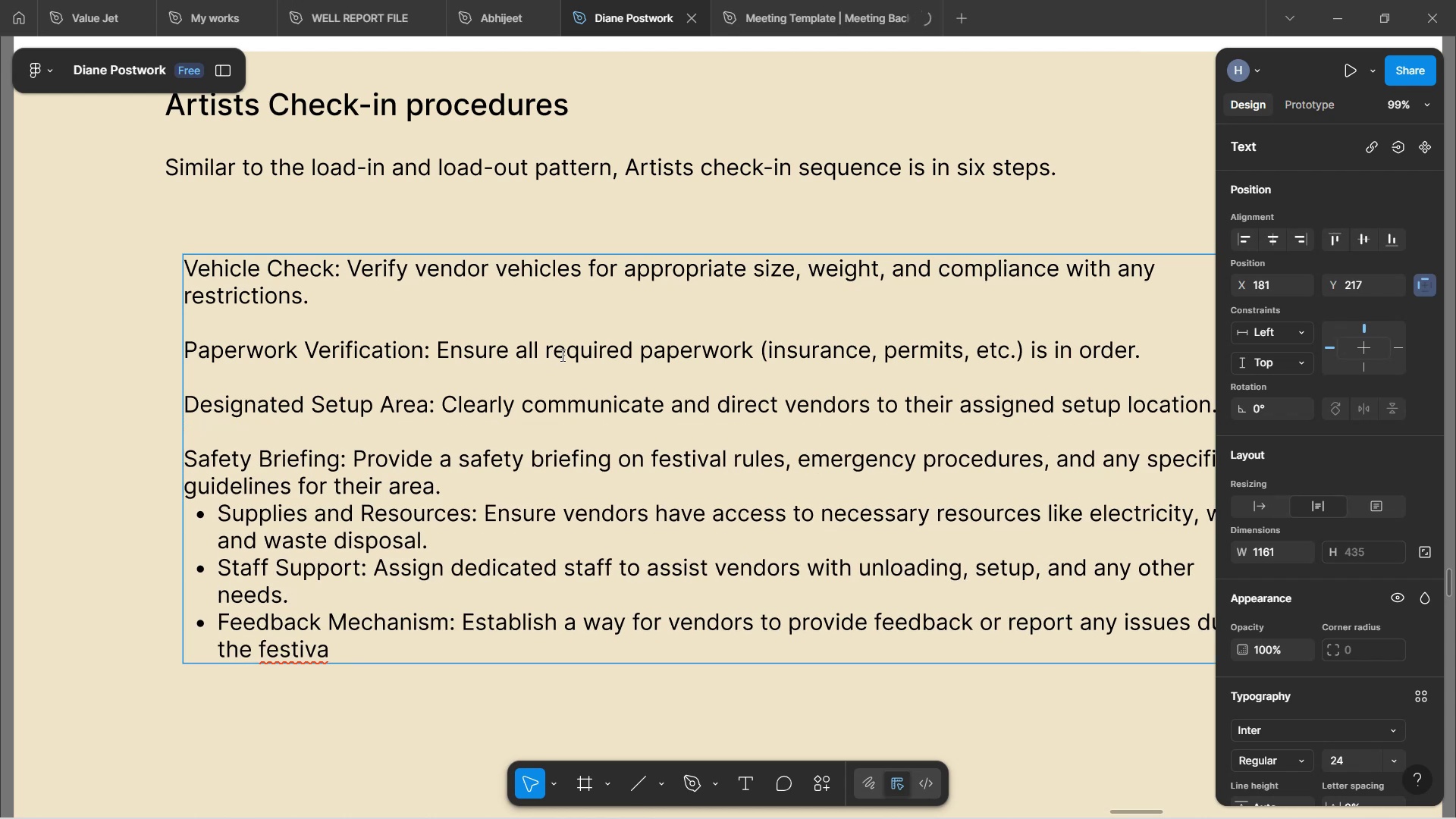 
key(Backspace)
 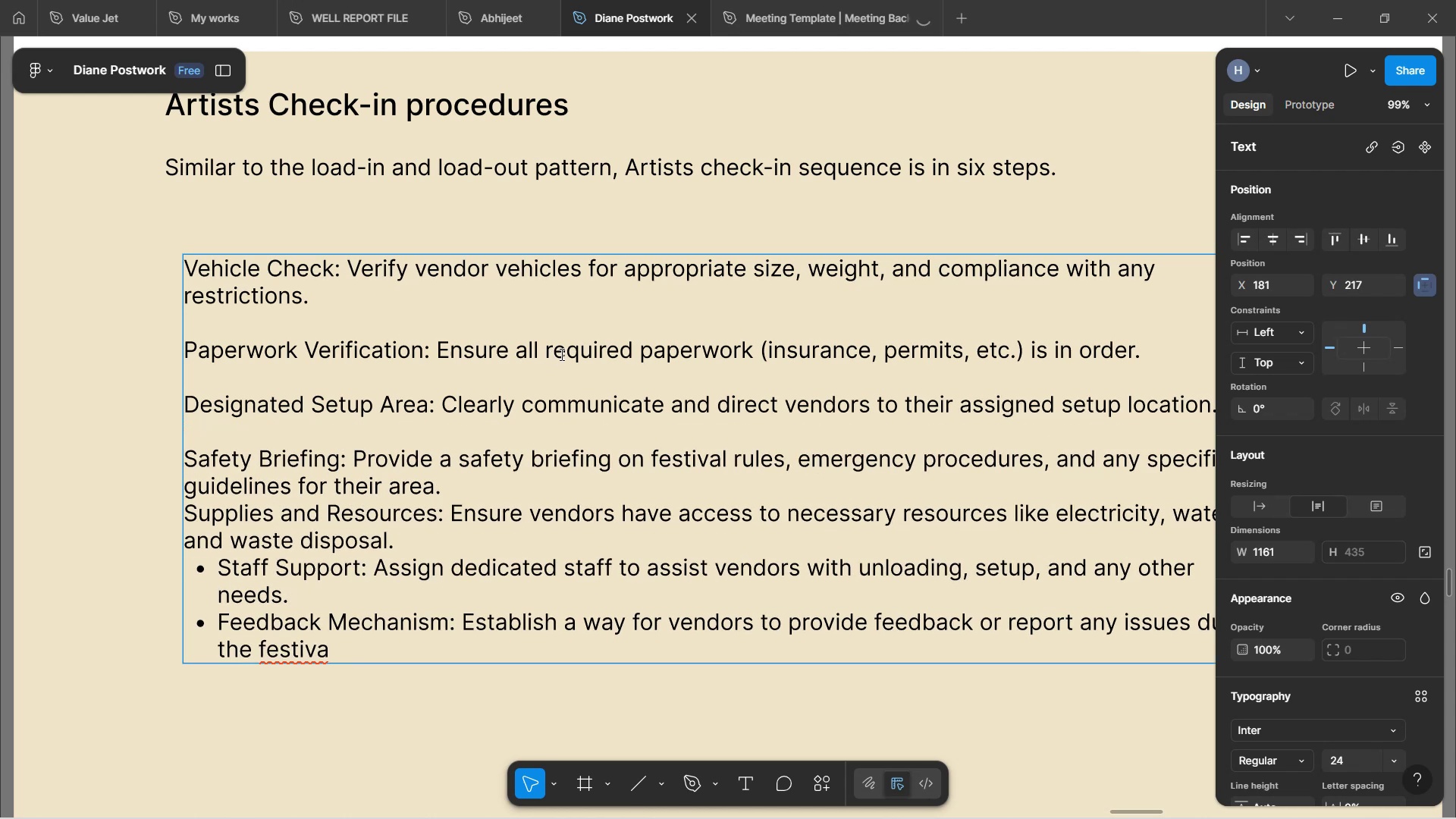 
key(Enter)
 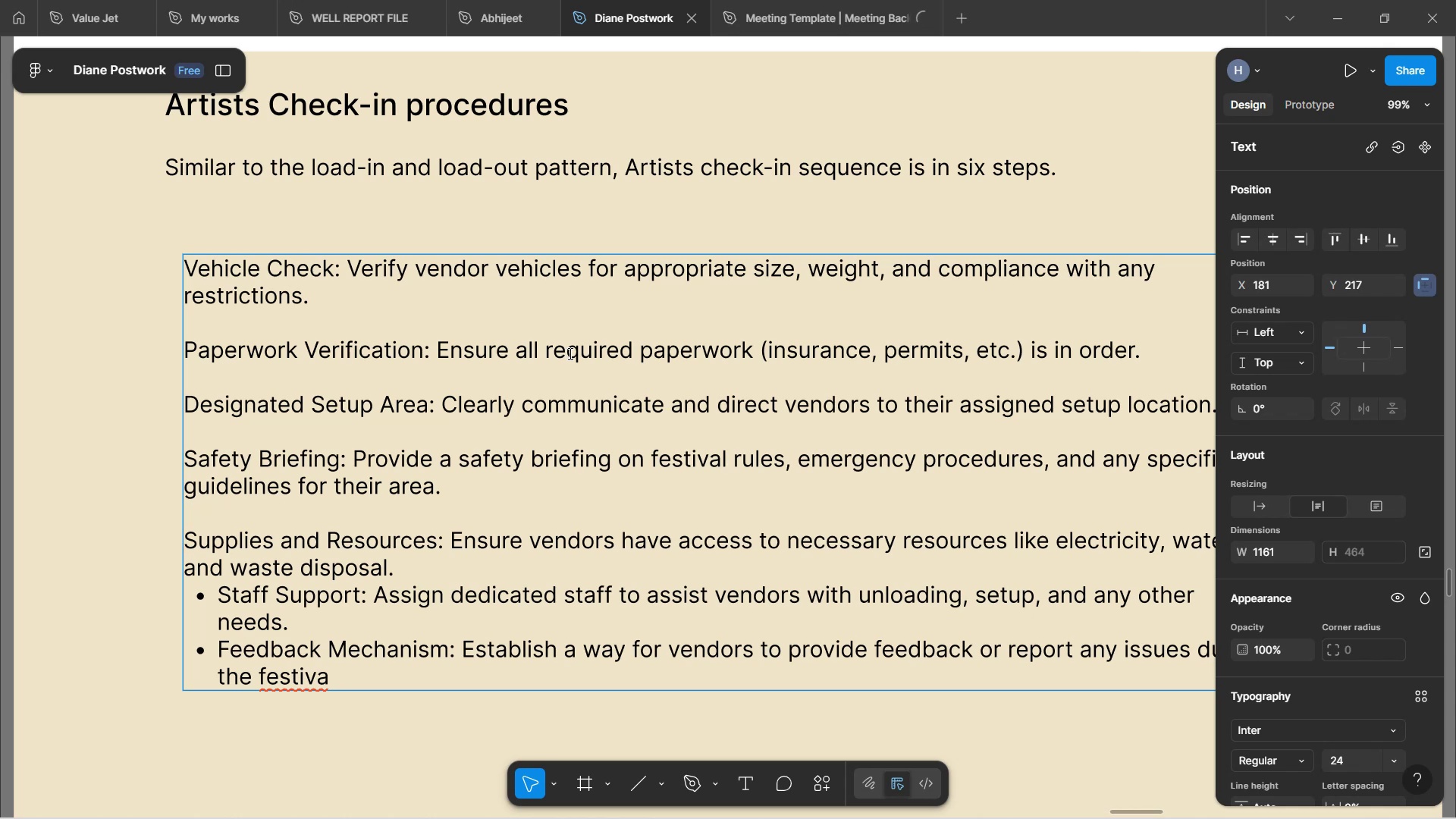 
wait(6.67)
 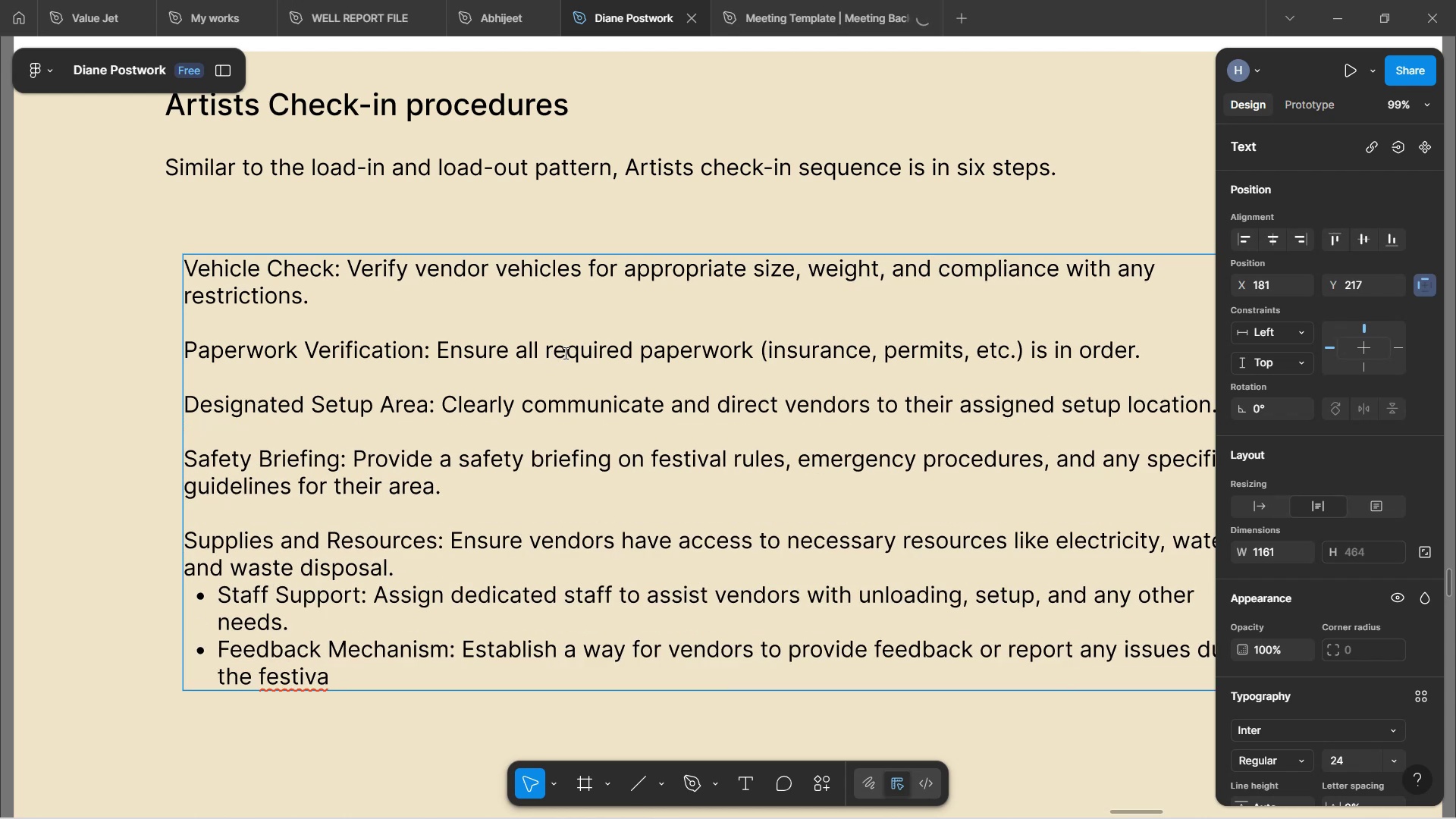 
key(ArrowDown)
 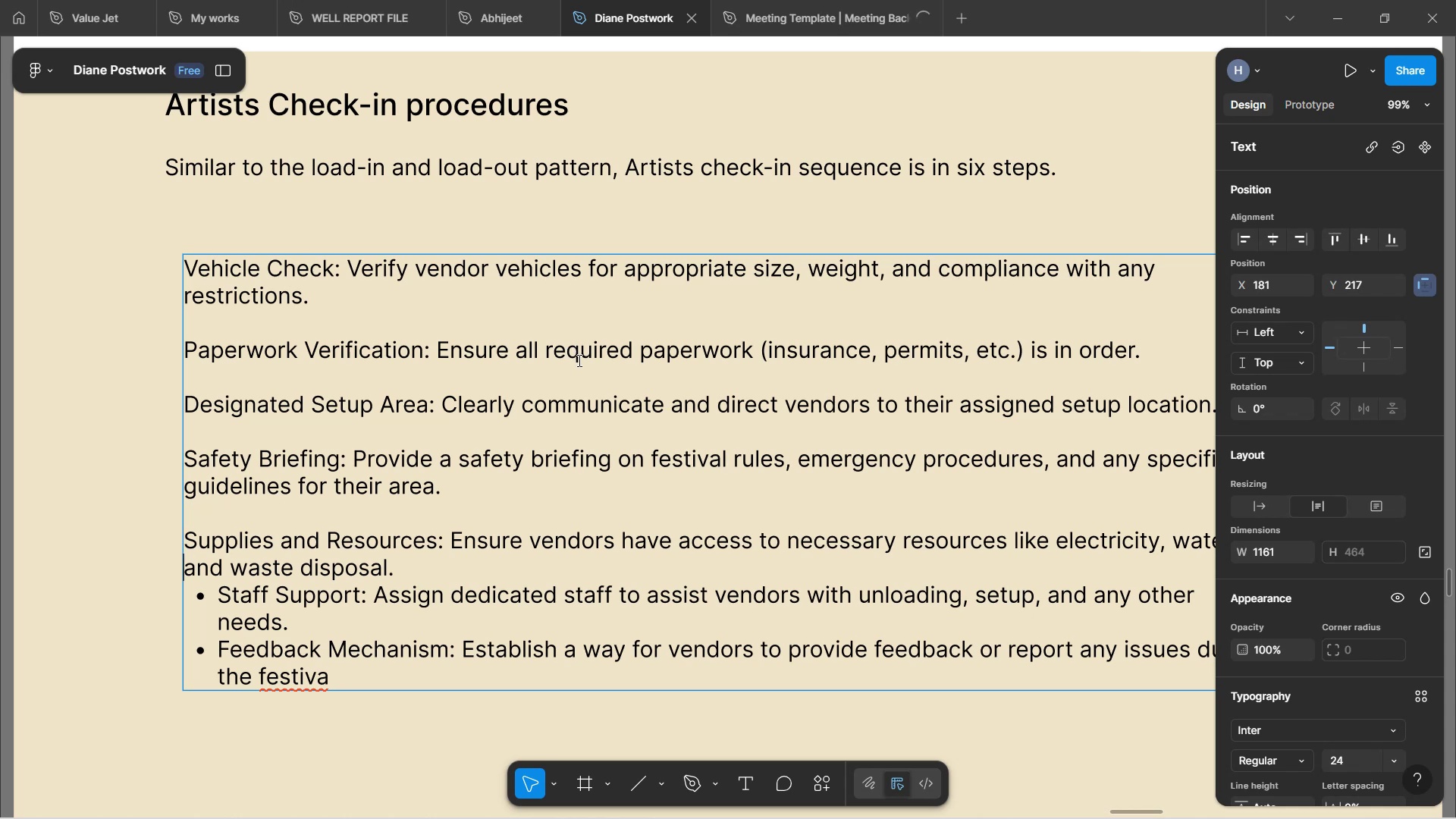 
key(ArrowDown)
 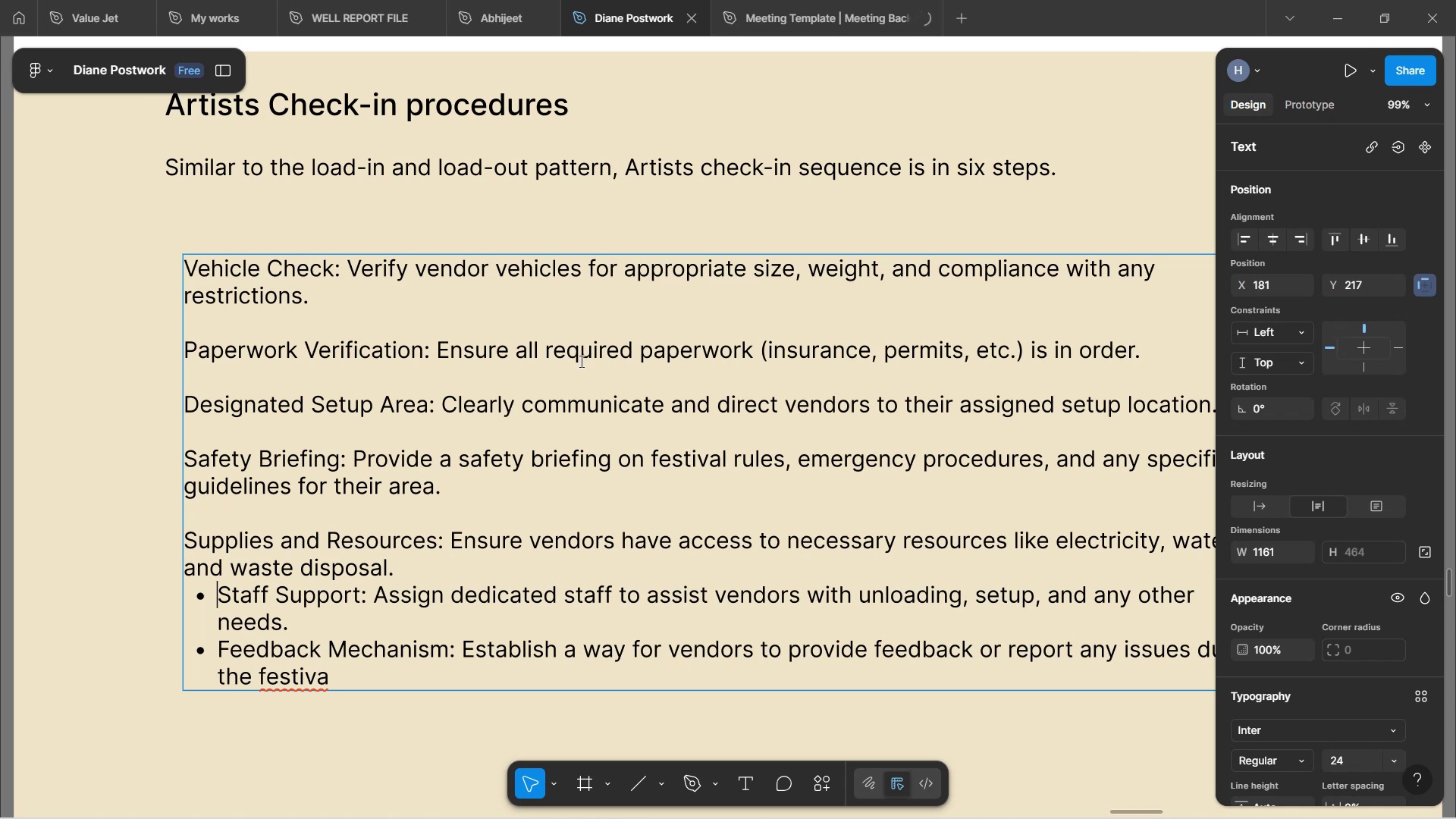 
key(Backspace)
 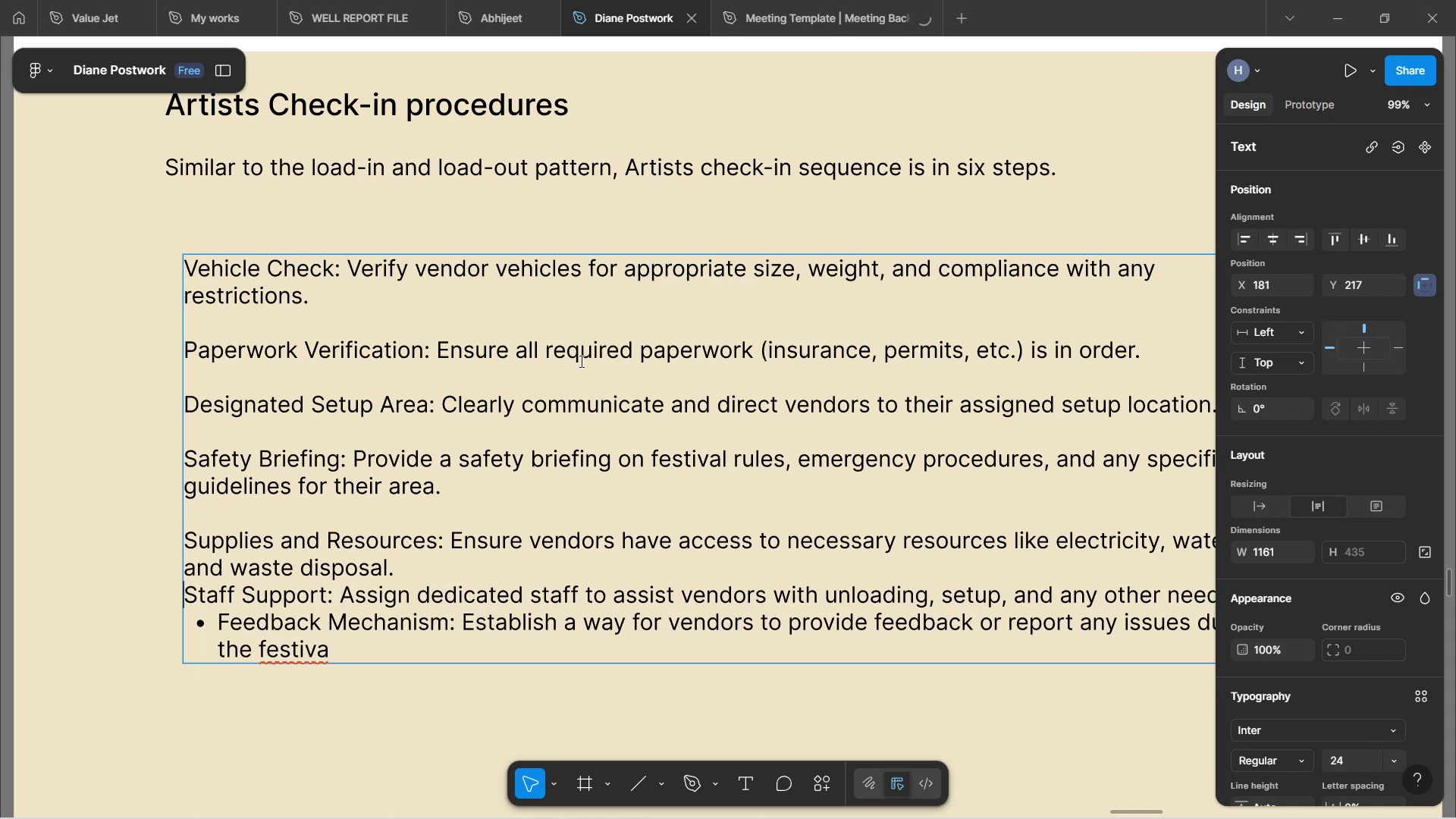 
key(Enter)
 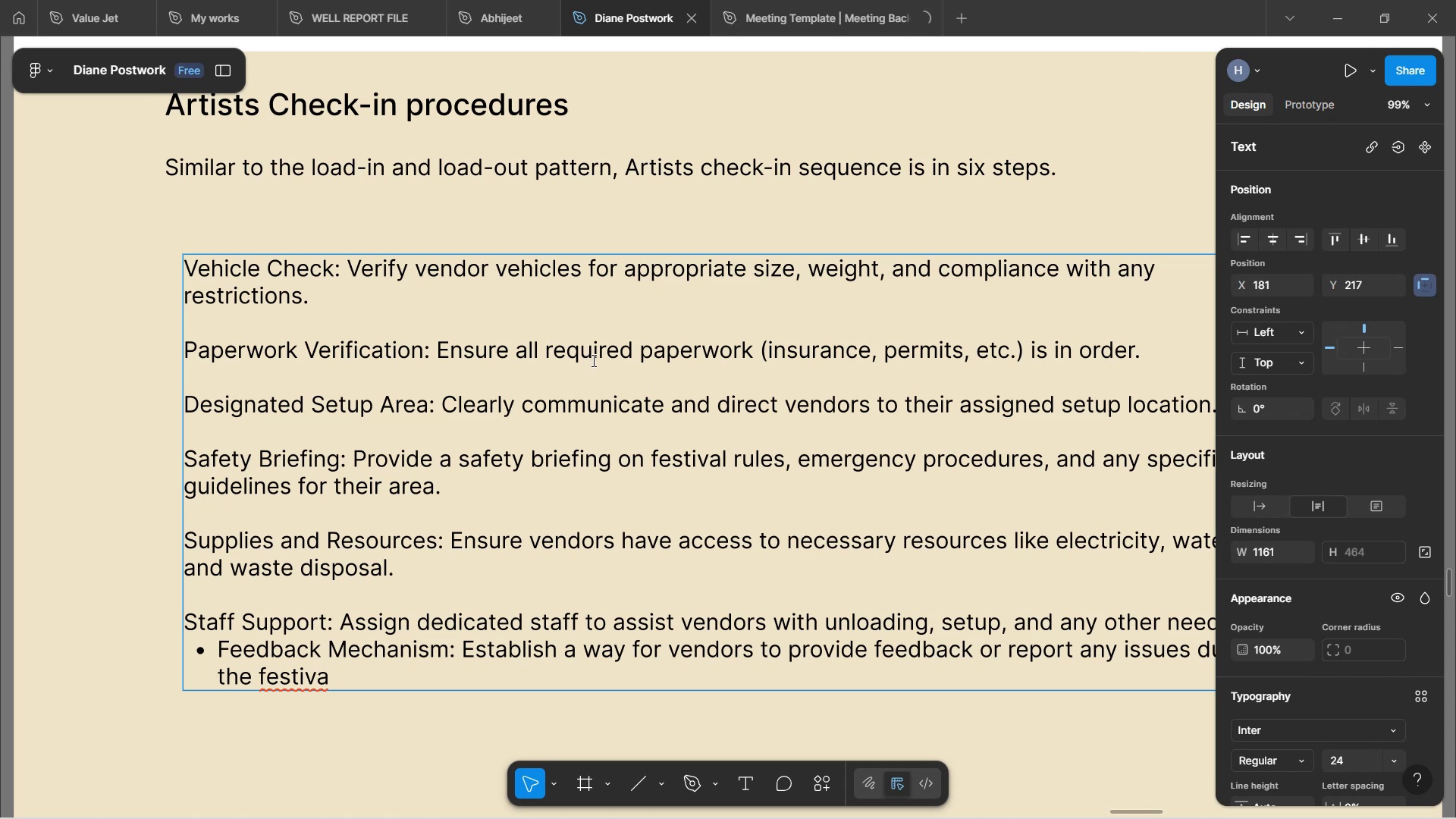 
wait(22.45)
 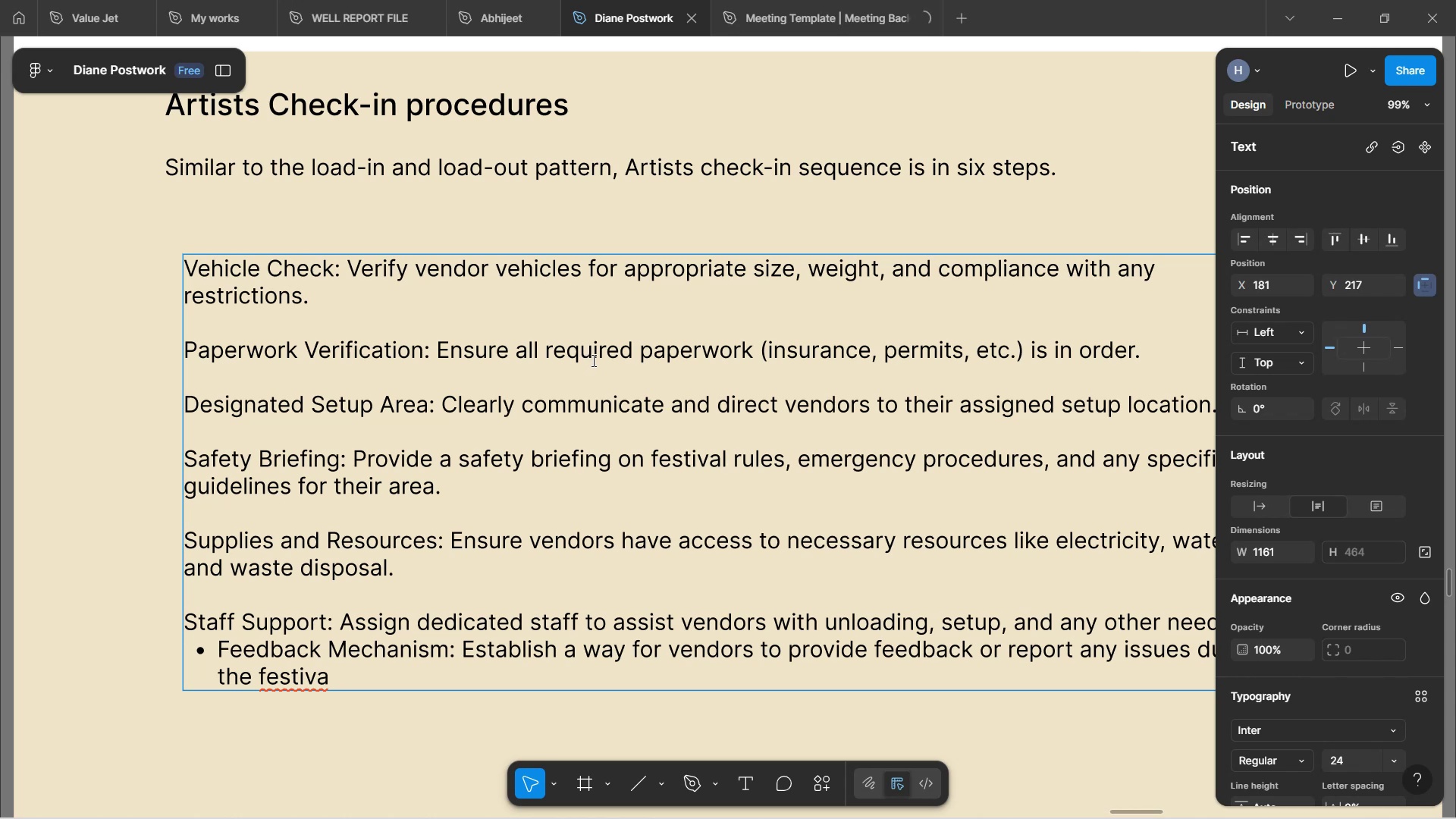 
left_click_drag(start_coordinate=[218, 653], to_coordinate=[363, 683])
 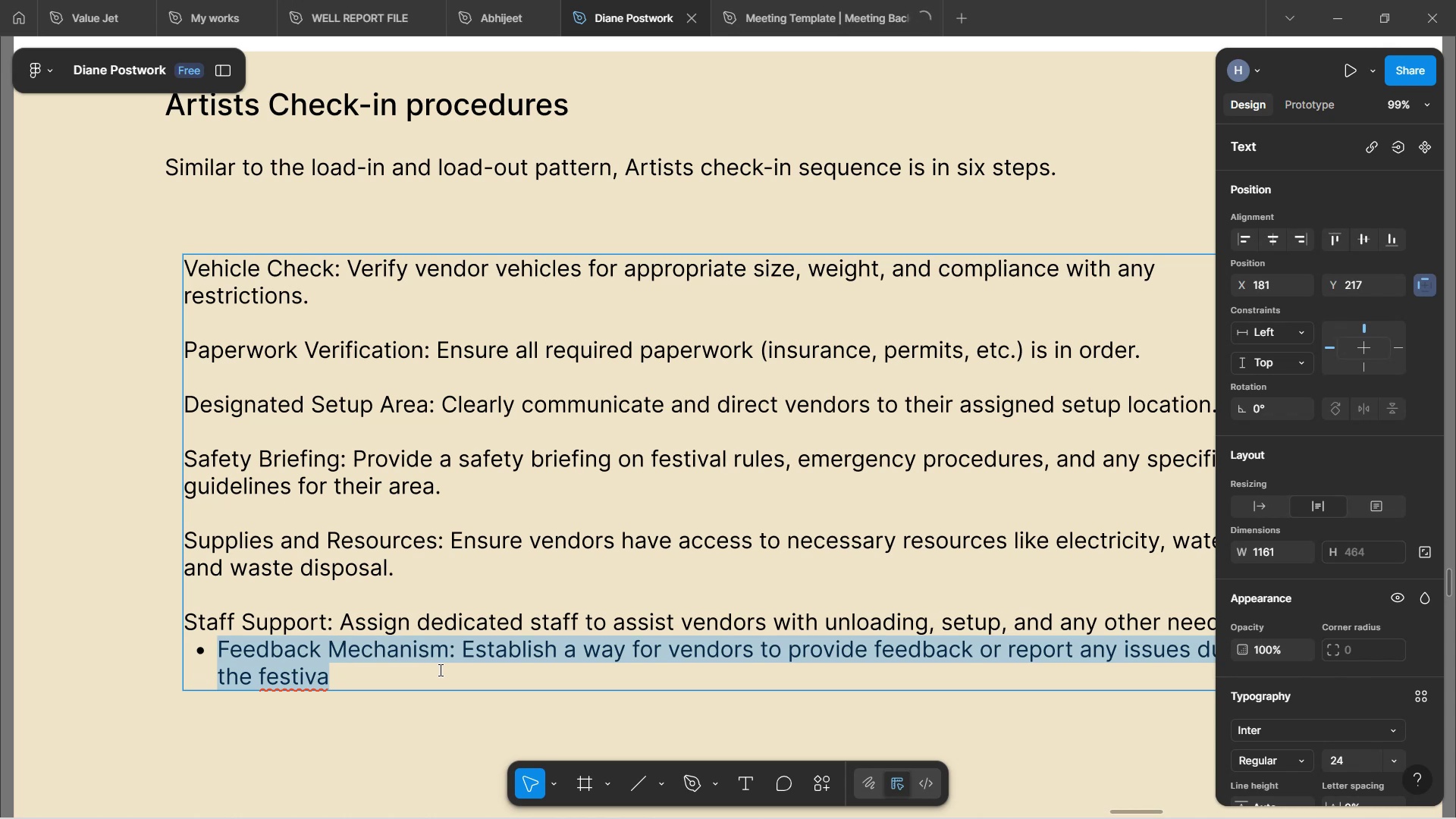 
key(Backspace)
 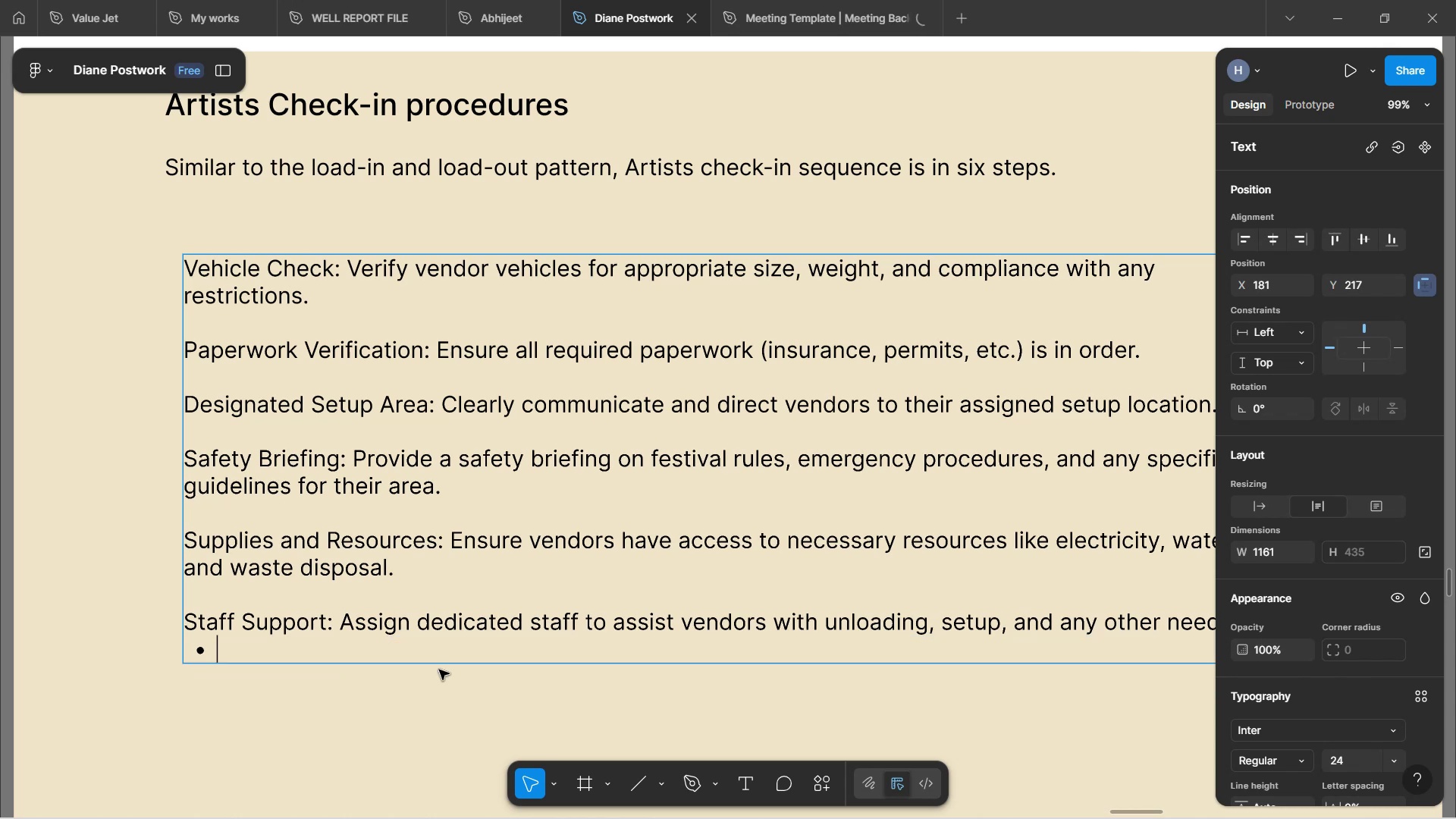 
key(Backspace)
 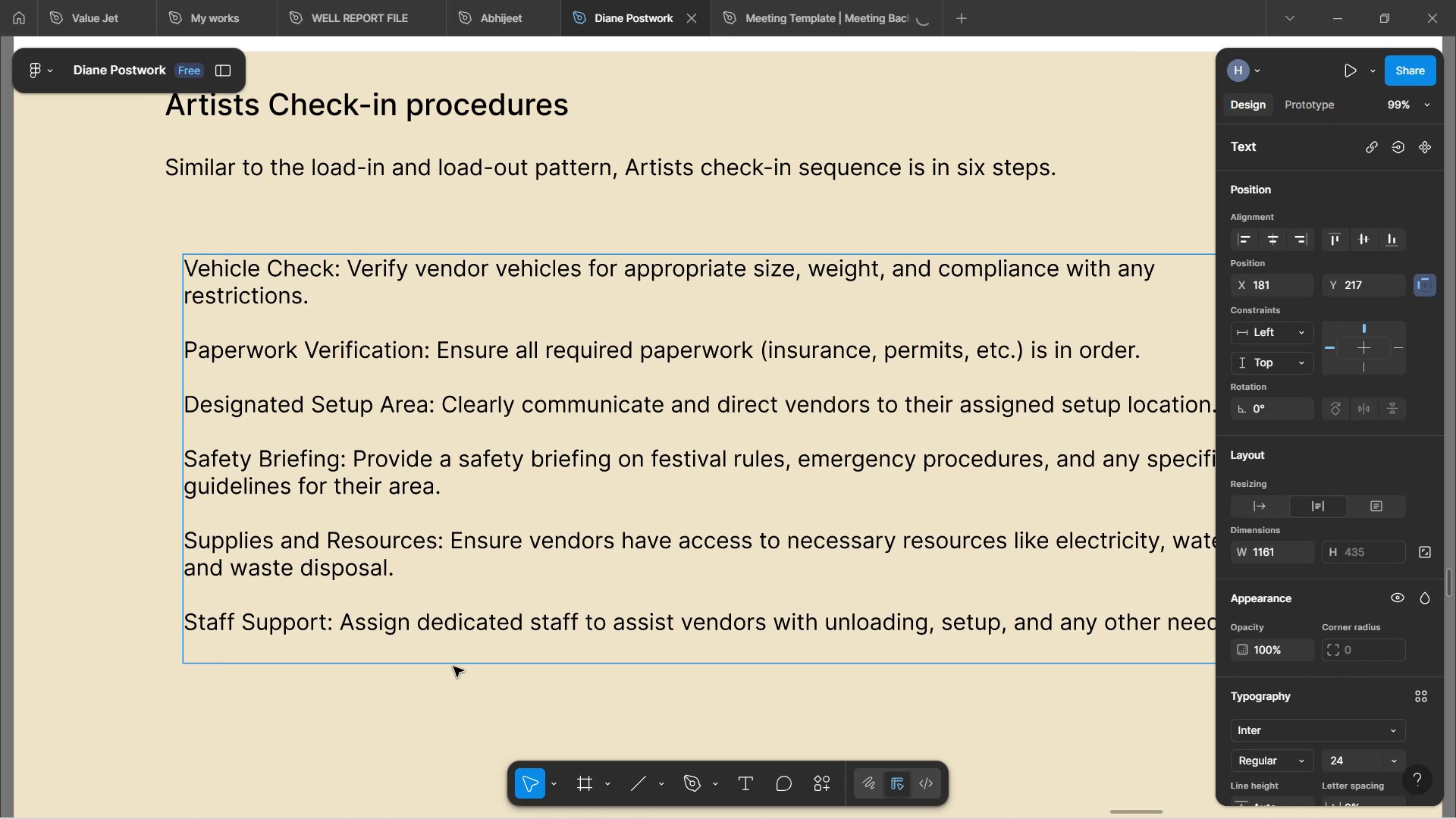 
key(Backspace)
 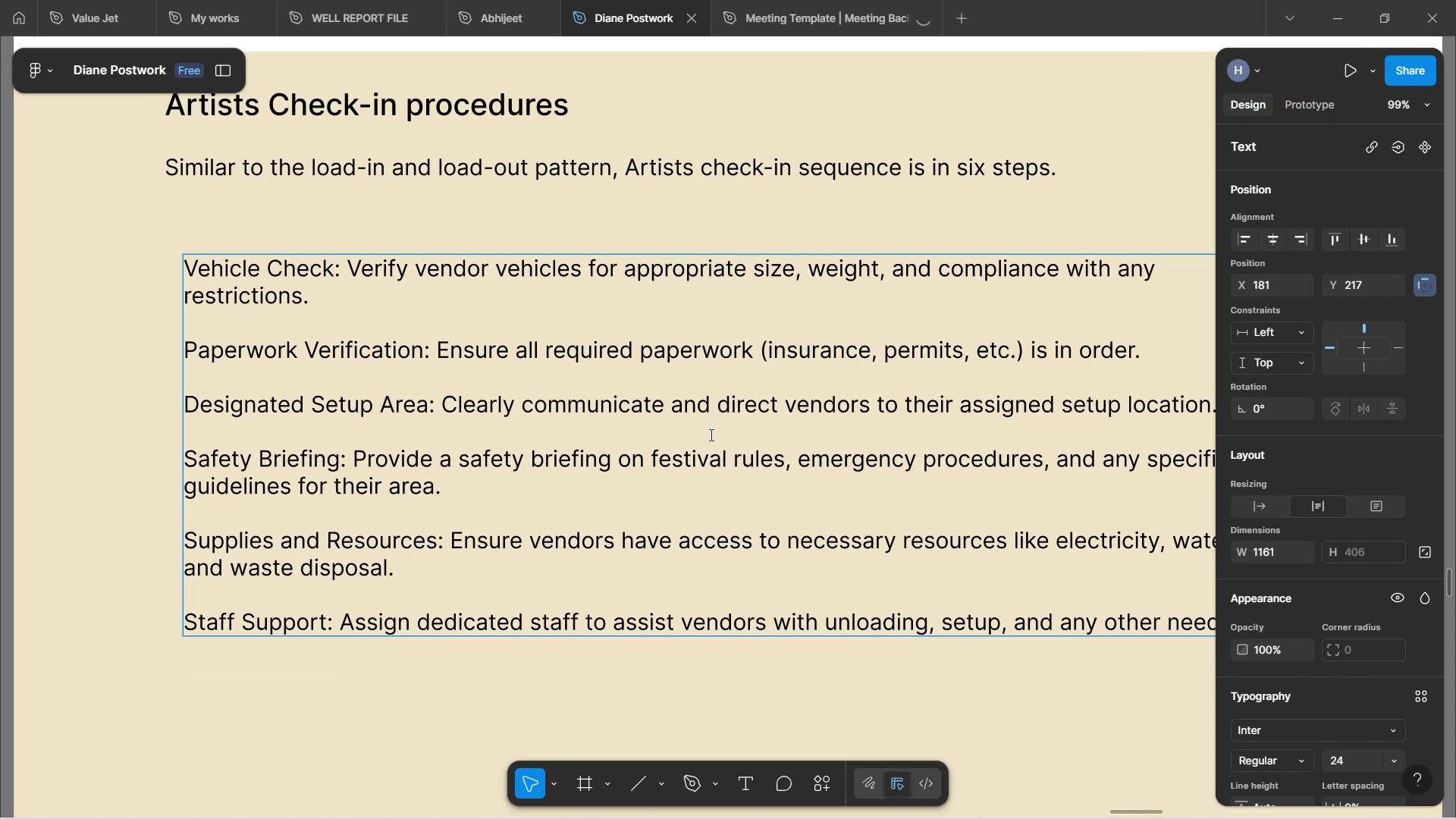 
left_click([808, 209])
 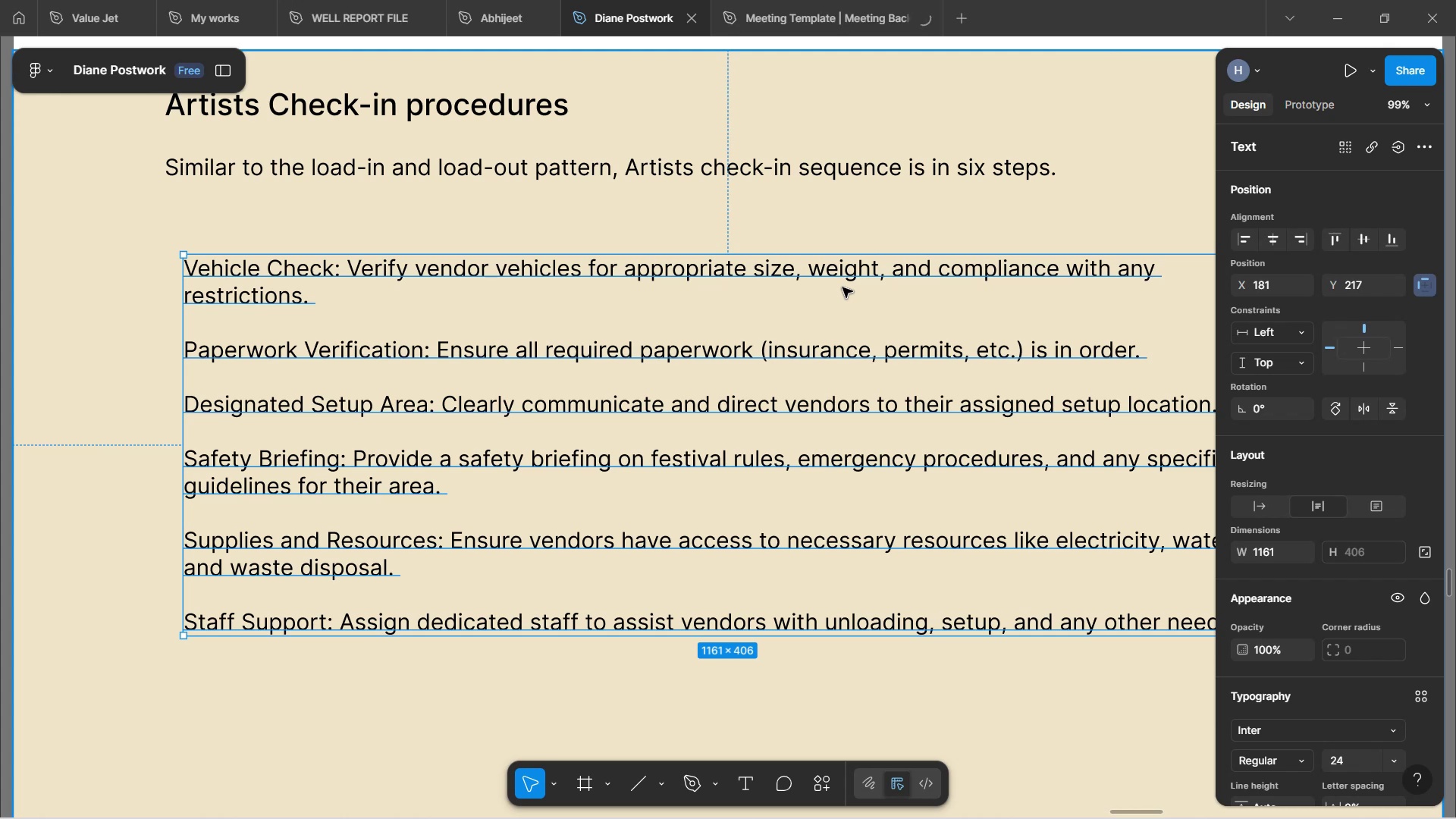 
wait(19.93)
 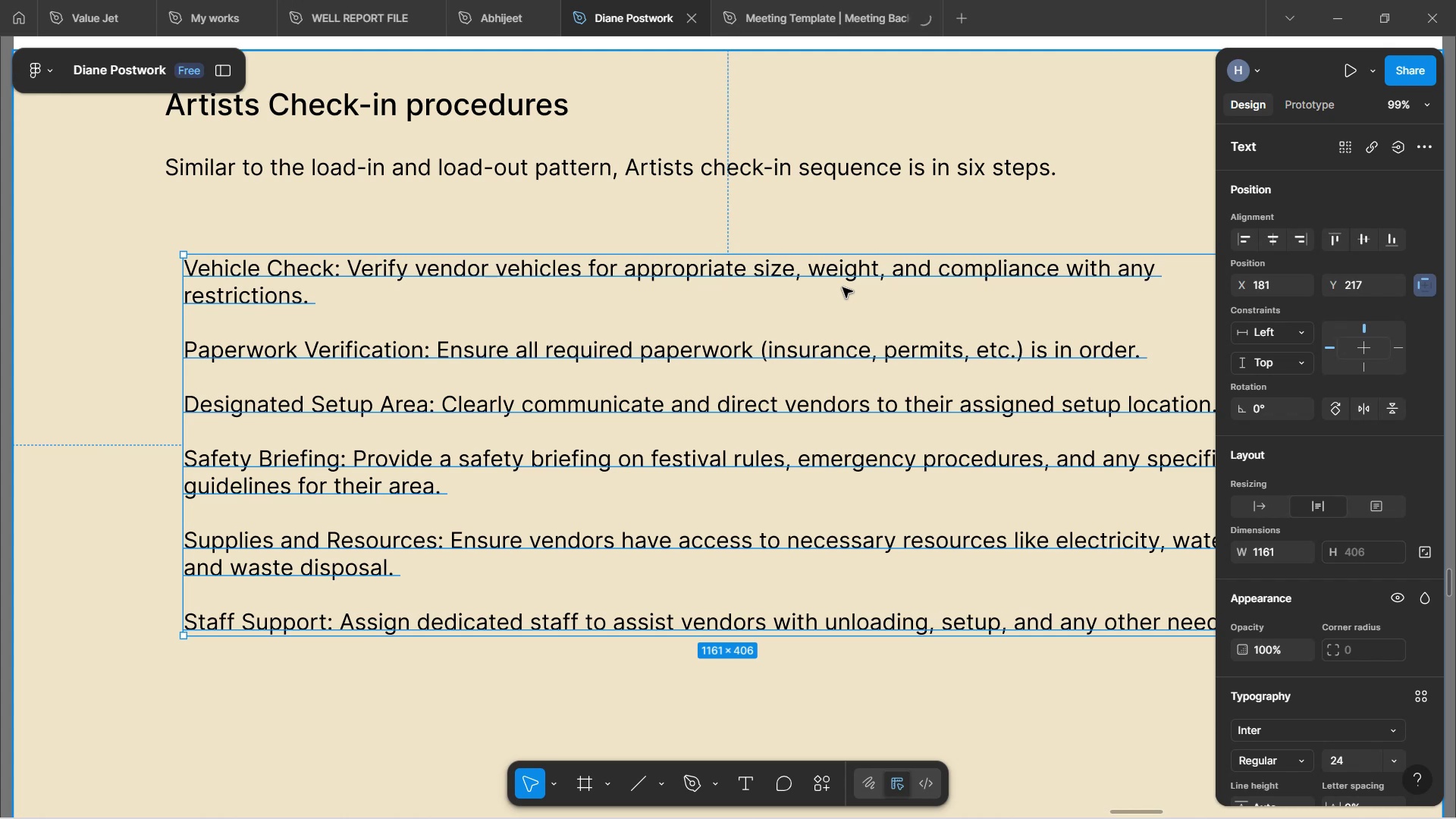 
left_click([878, 232])
 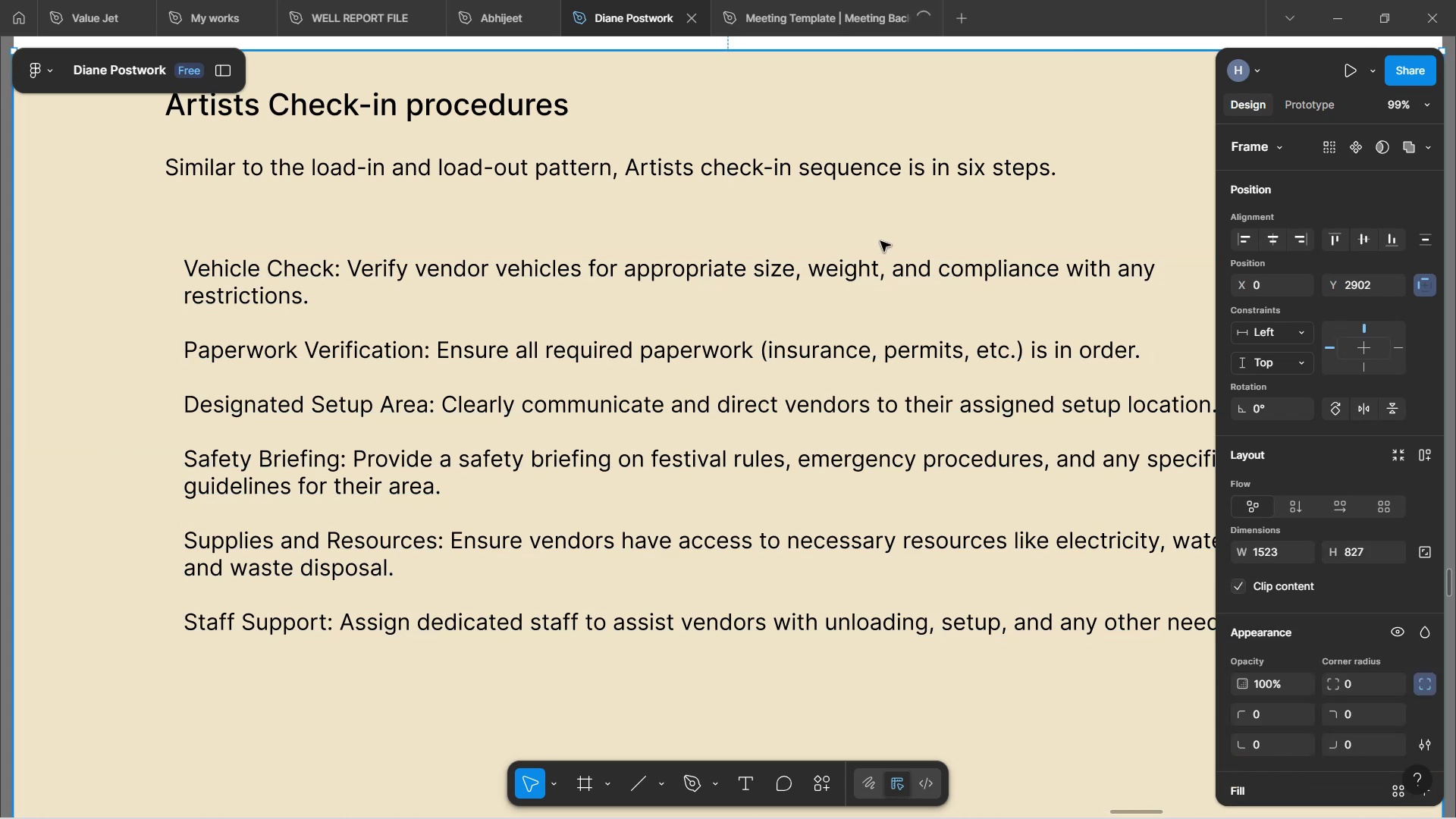 
hold_key(key=ControlLeft, duration=1.5)
scroll: coordinate [880, 261], scroll_direction: down, amount: 3.0
 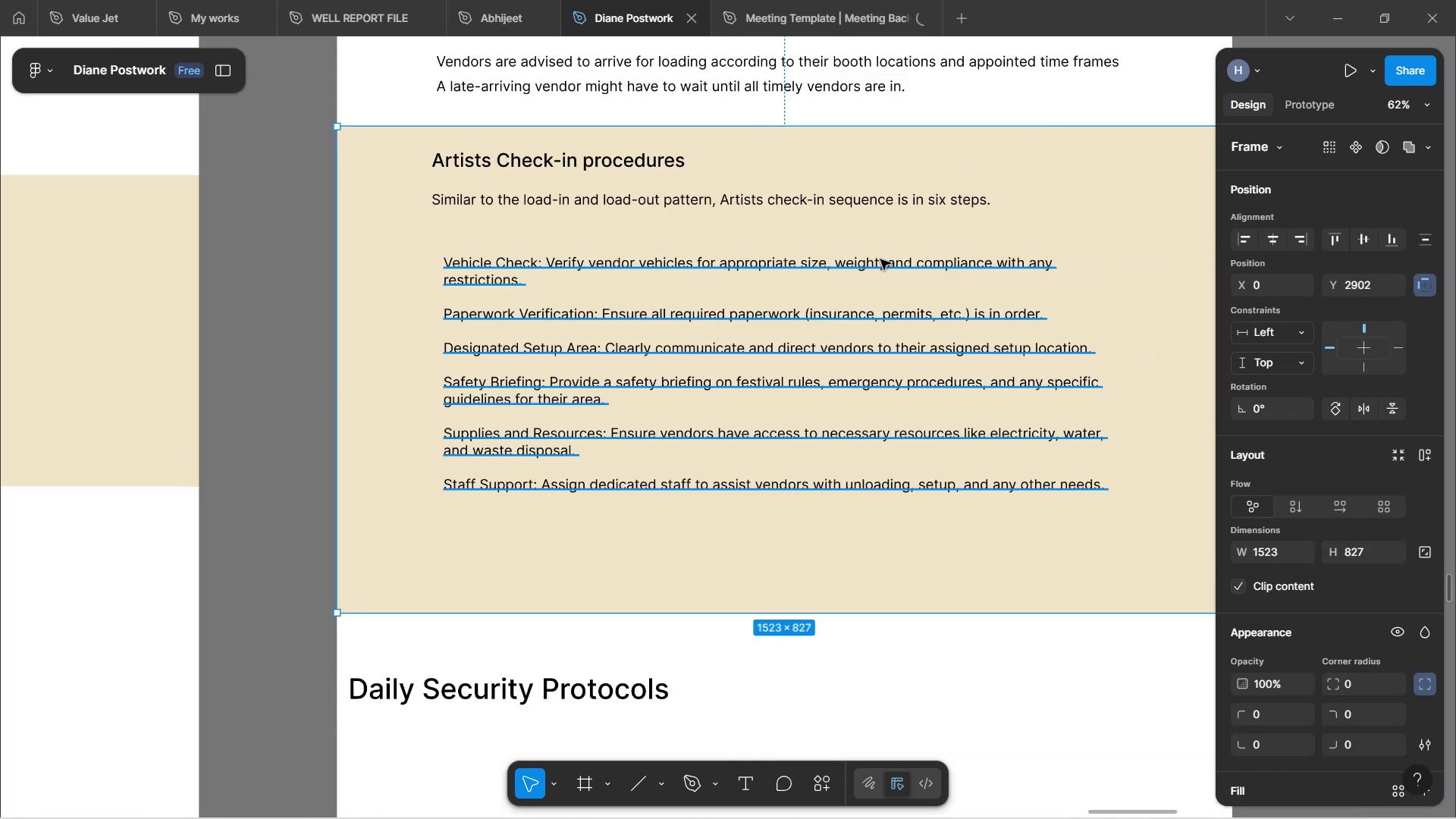 
key(Control+ControlLeft)
 